 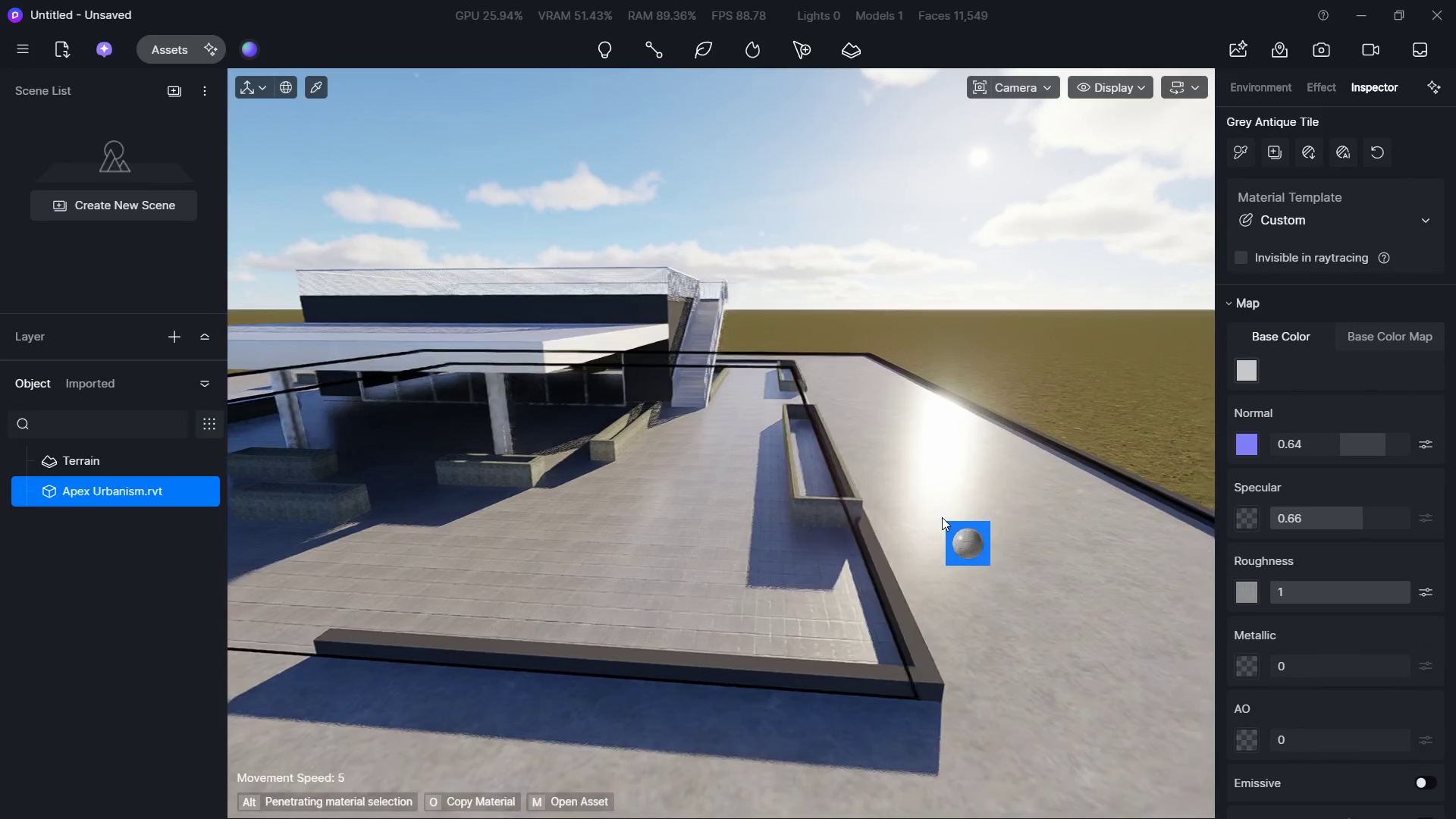 
scroll: coordinate [1260, 509], scroll_direction: down, amount: 3.0
 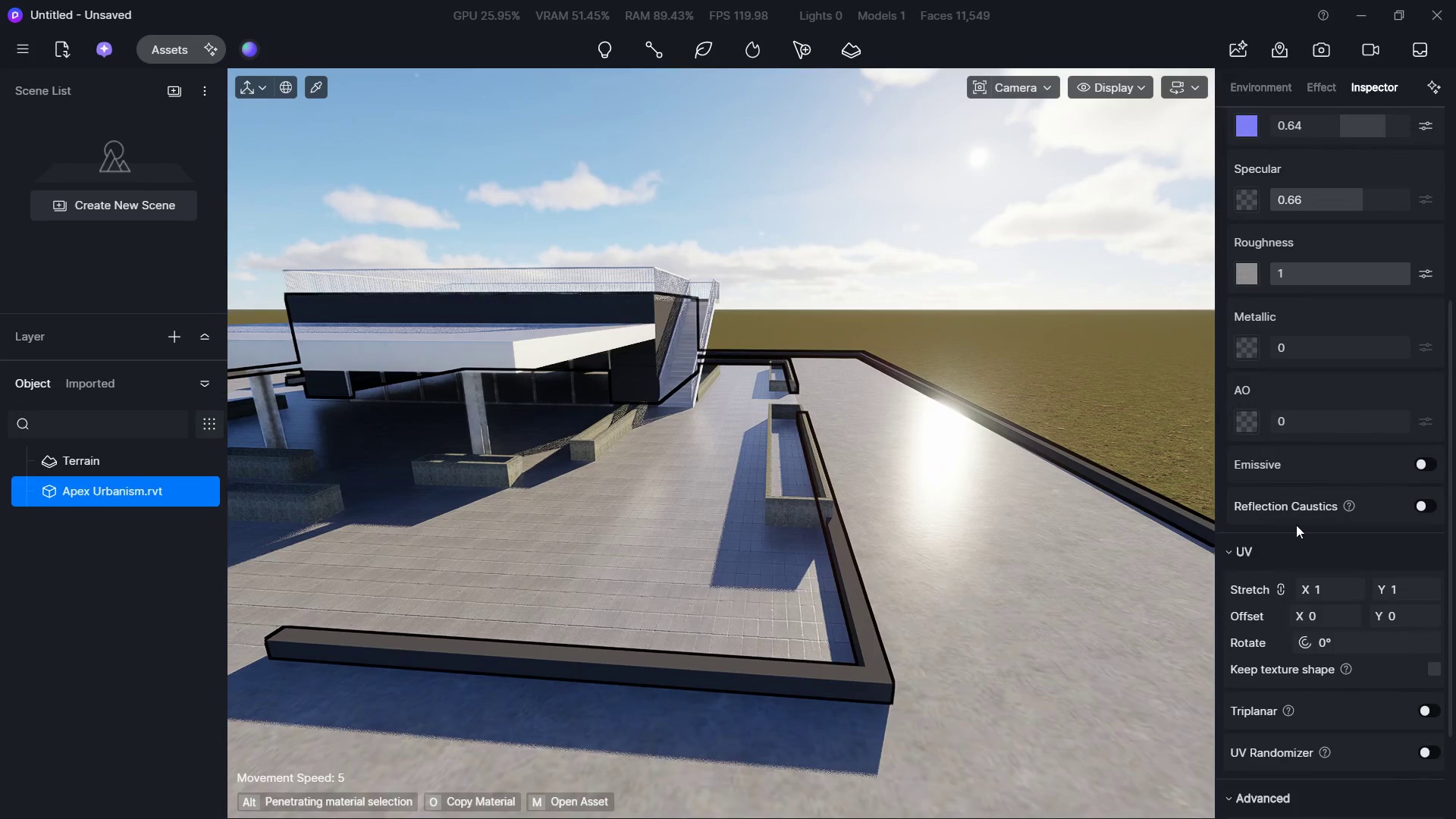 
hold_key(key=W, duration=1.06)
 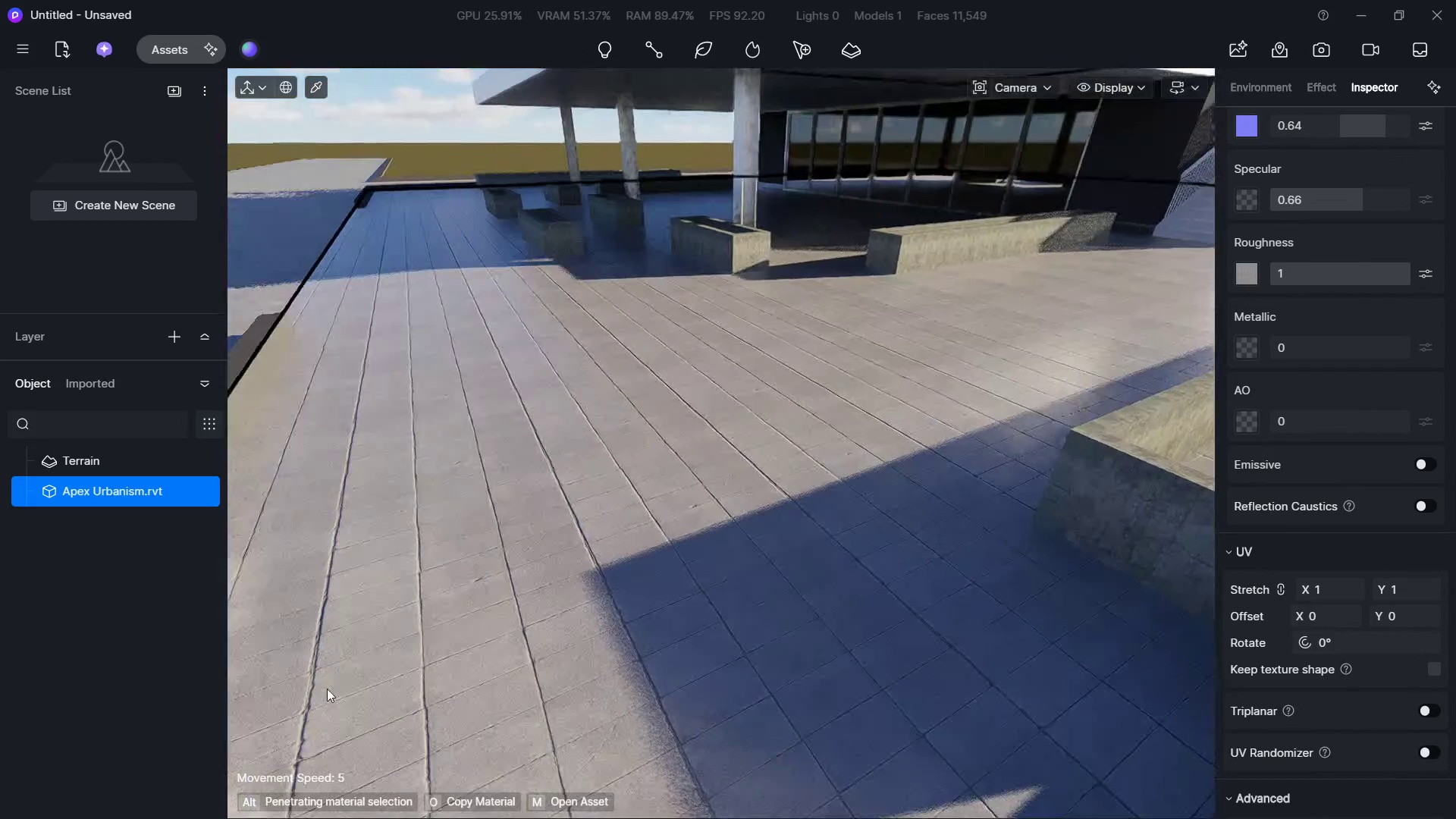 
hold_key(key=D, duration=0.42)
 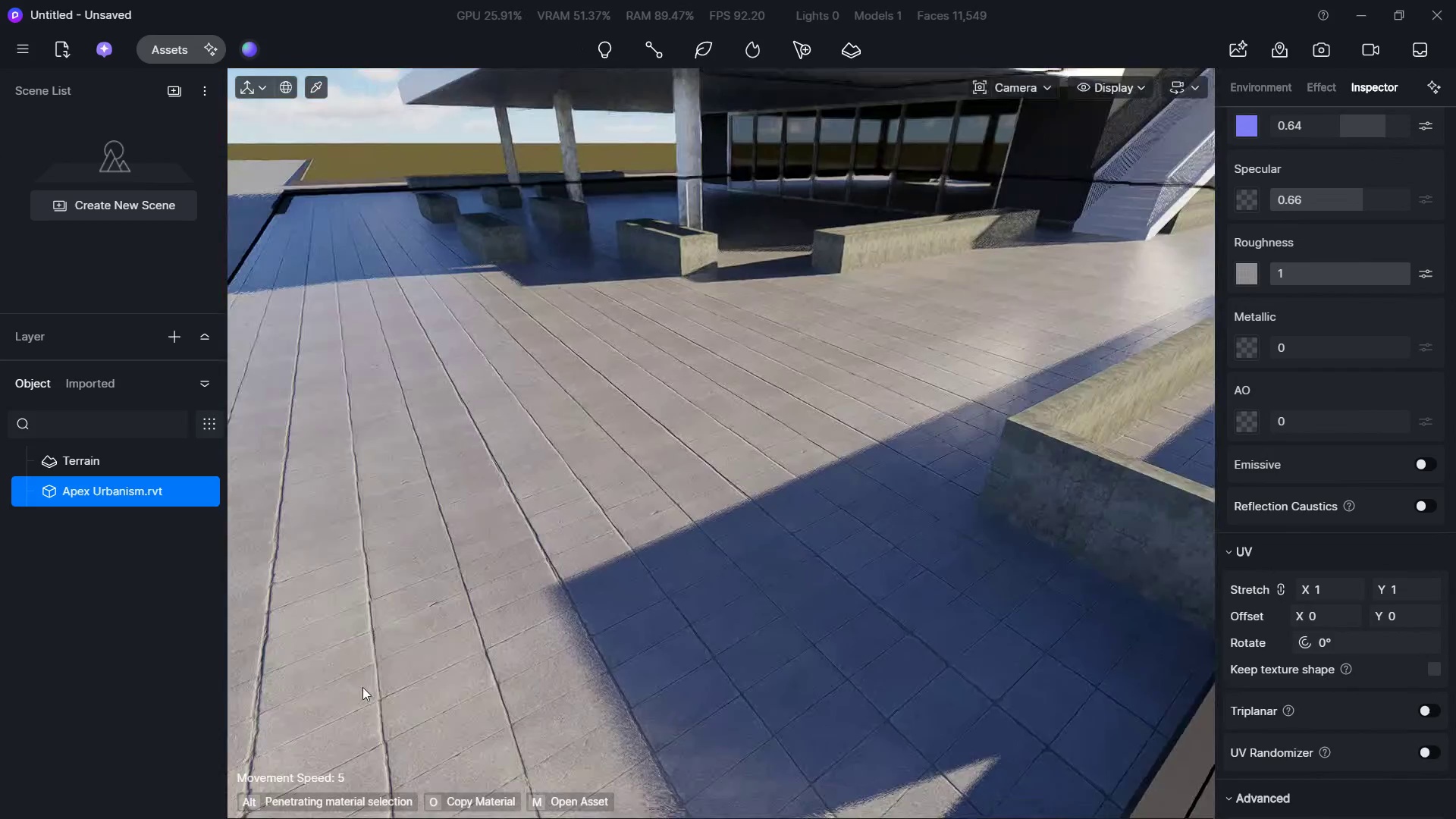 
type(eww)
 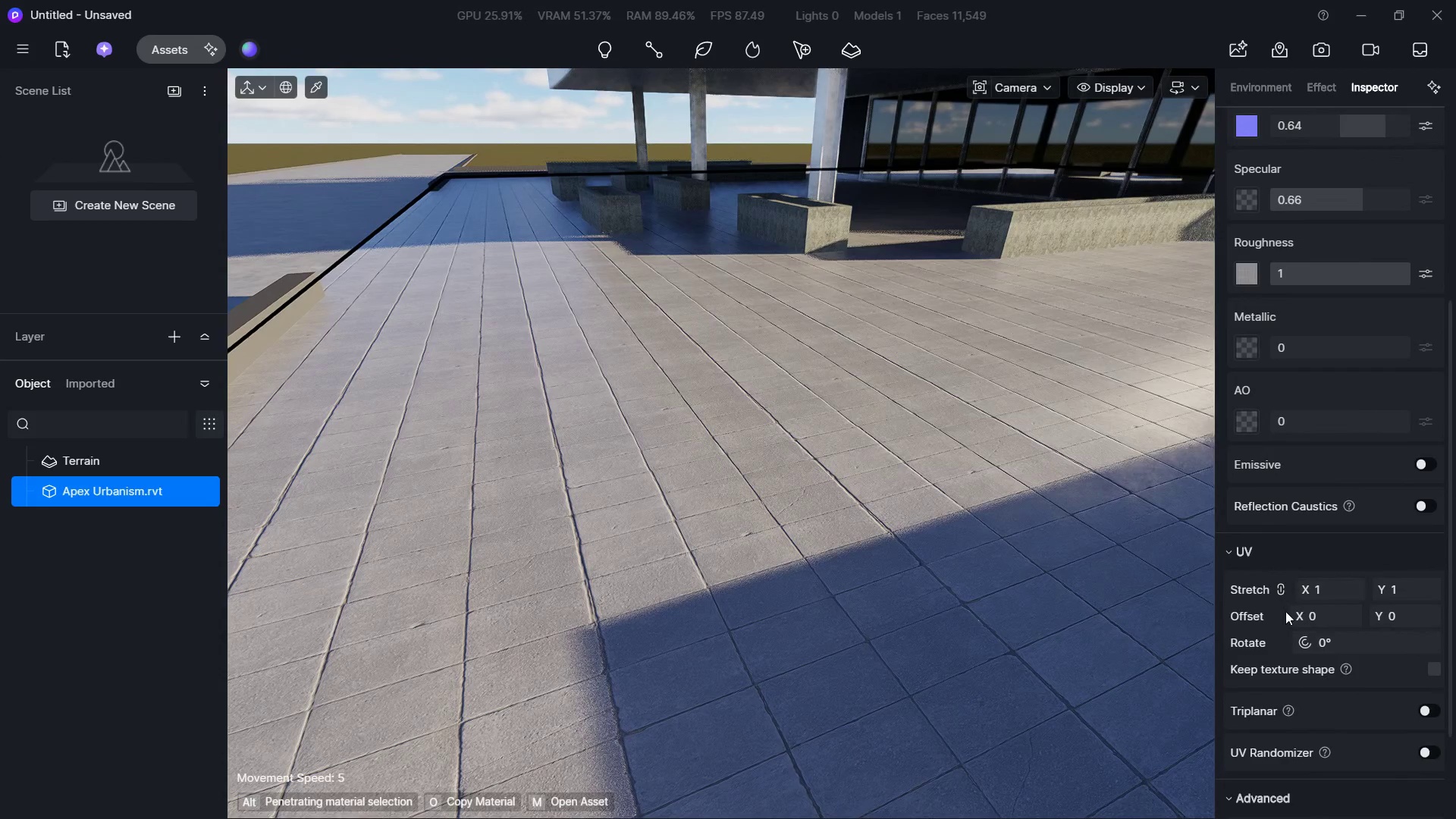 
scroll: coordinate [1284, 613], scroll_direction: down, amount: 1.0
 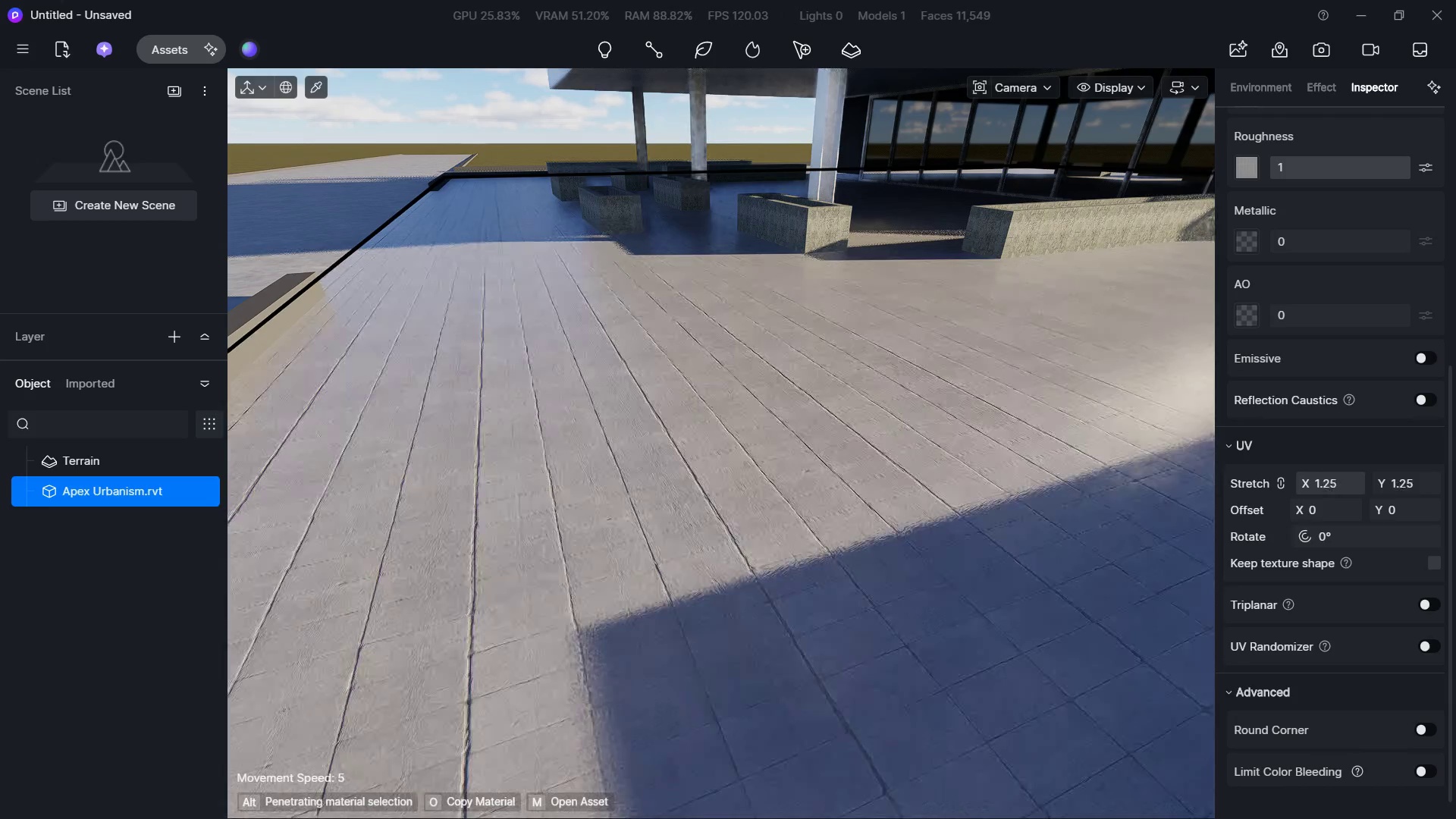 
hold_key(key=ShiftLeft, duration=0.44)
 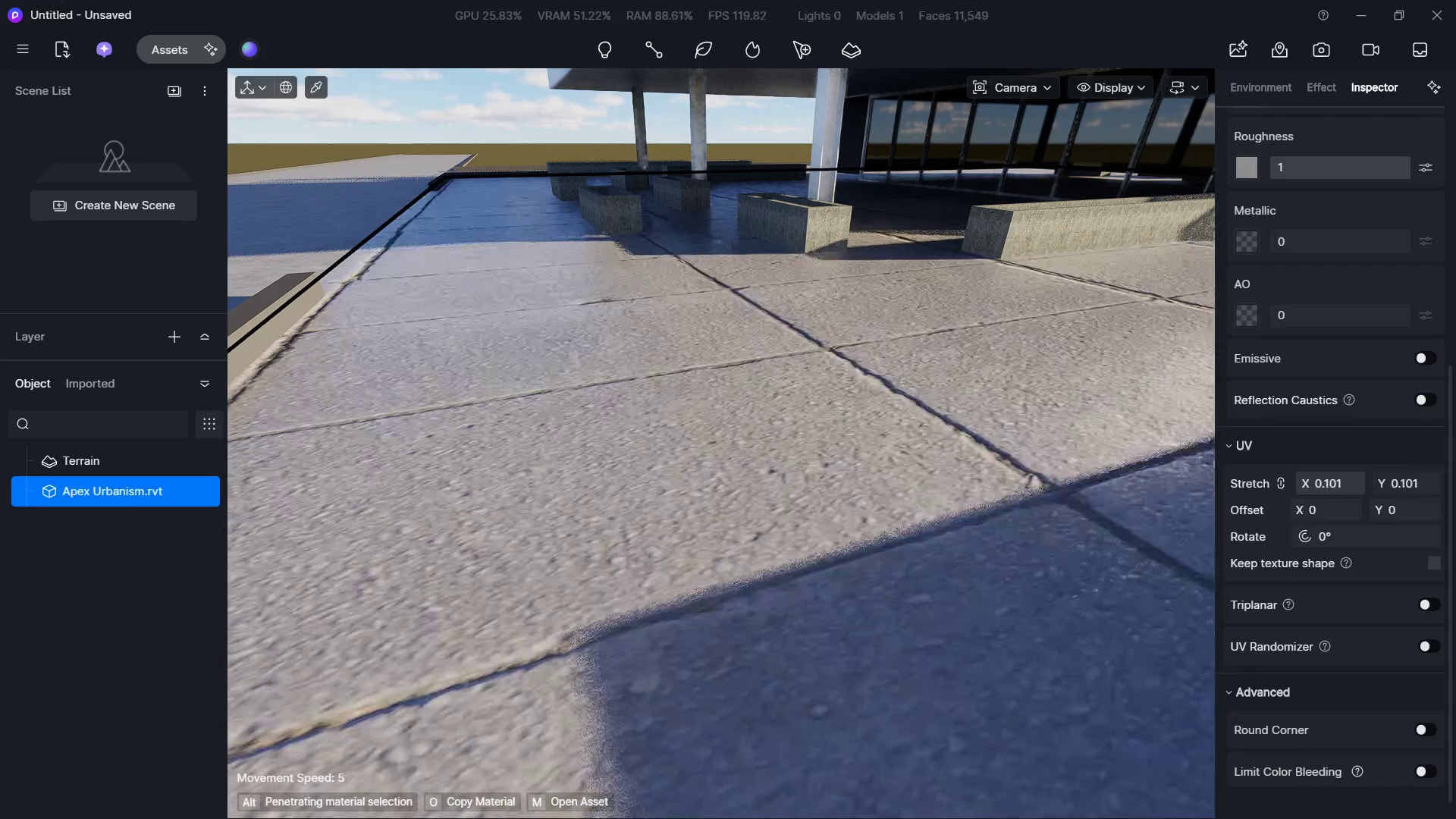 
hold_key(key=S, duration=0.91)
 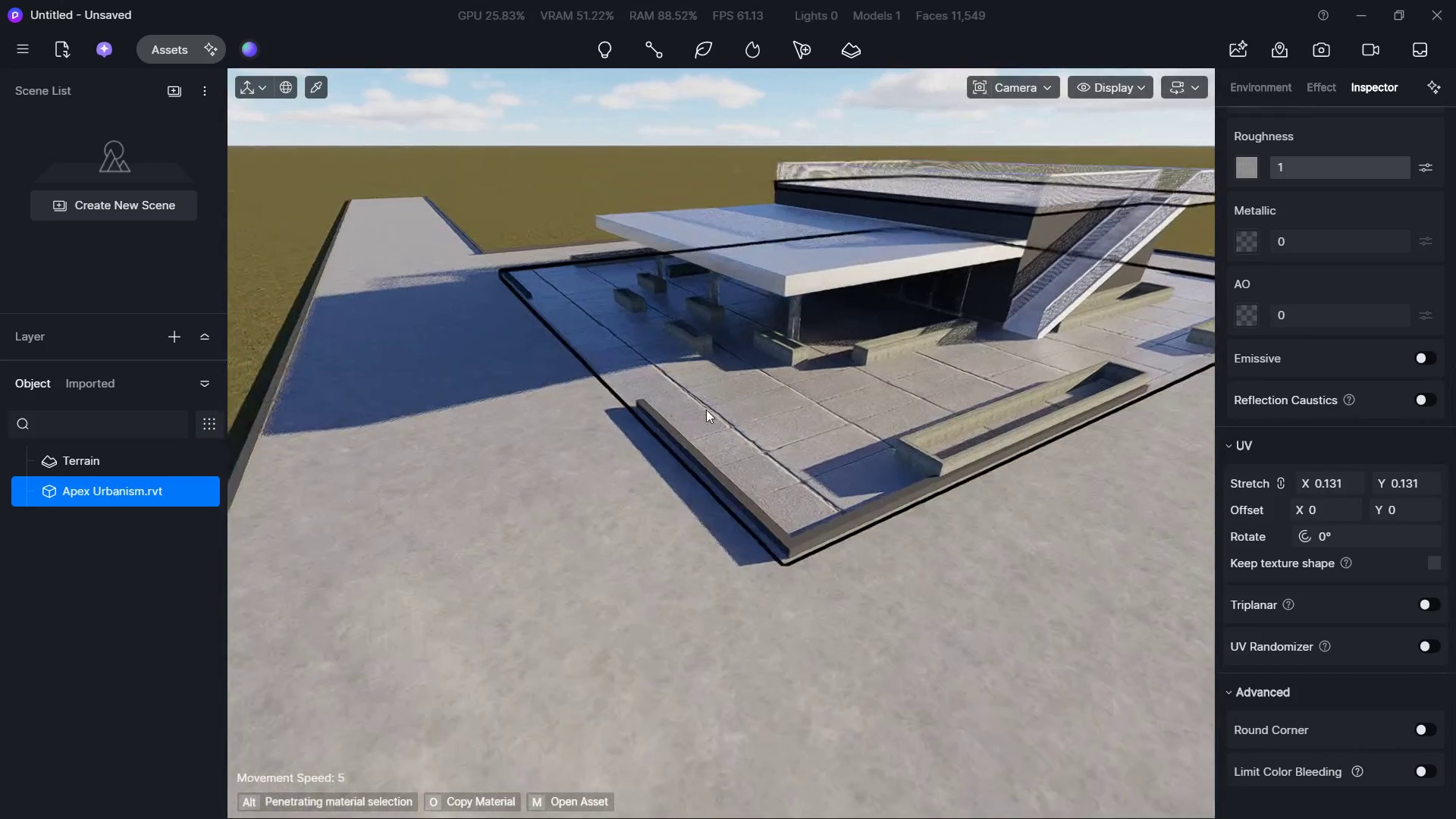 
key(Shift+A)
 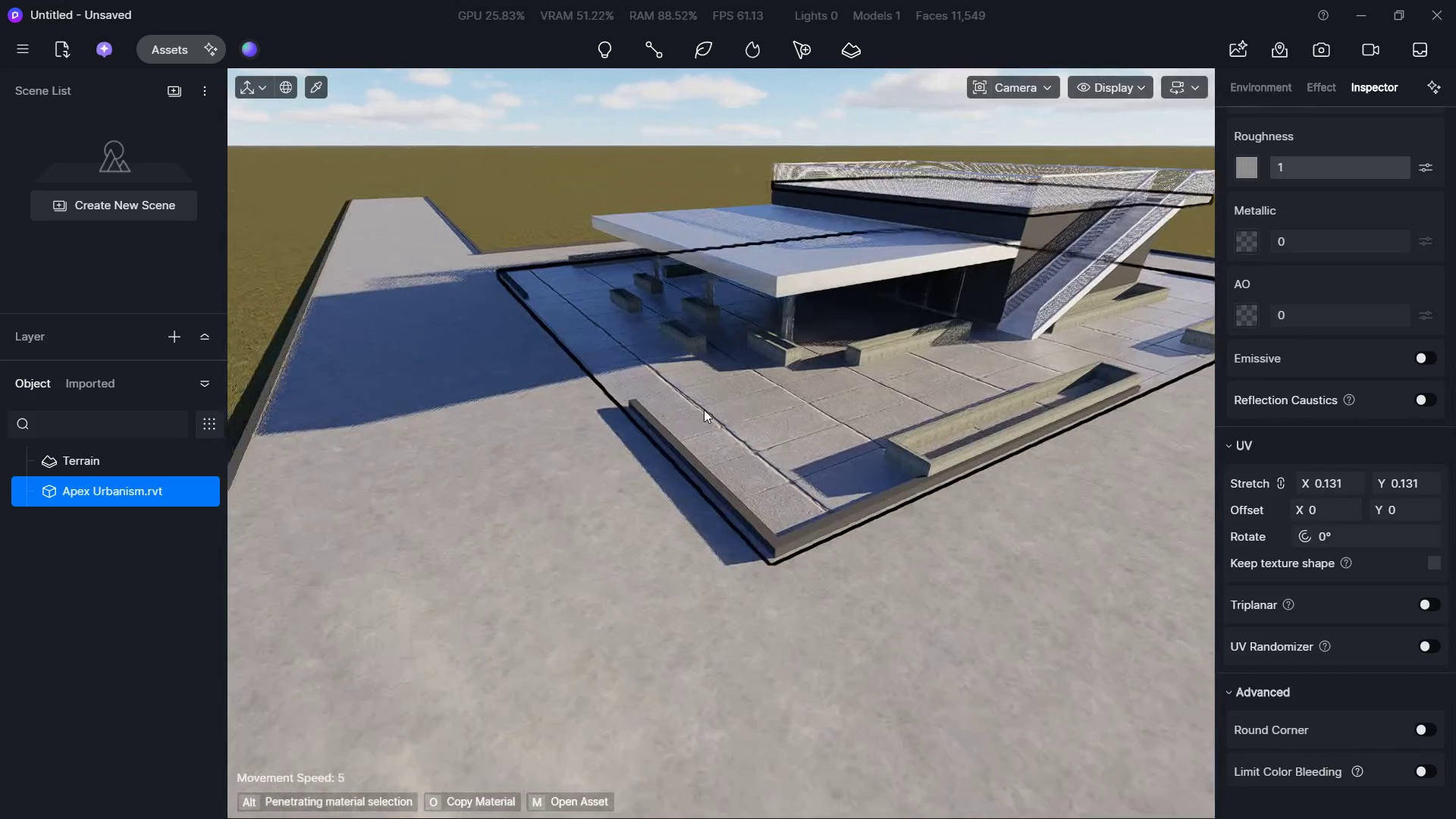 
hold_key(key=W, duration=0.66)
 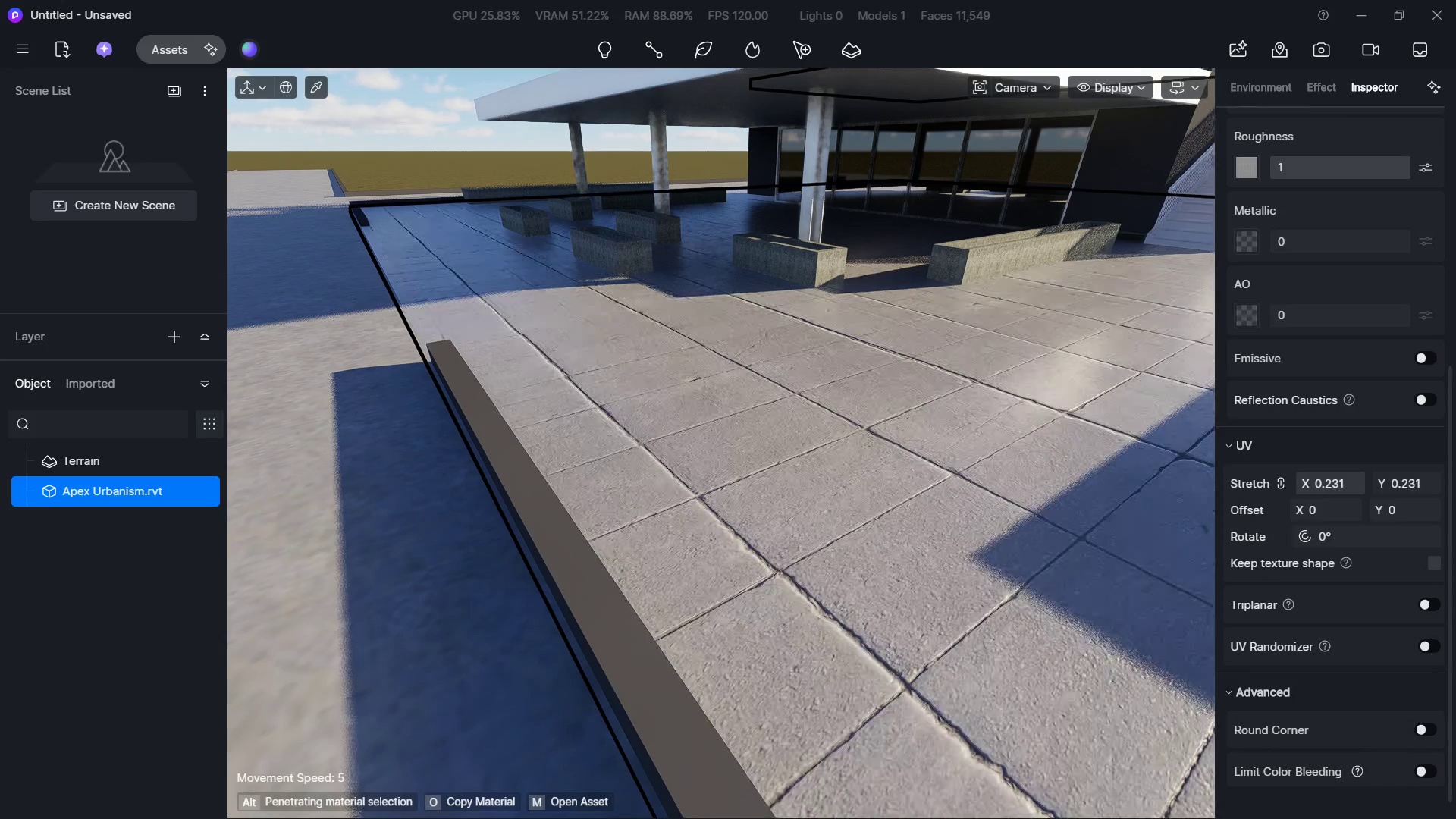 
hold_key(key=S, duration=1.09)
 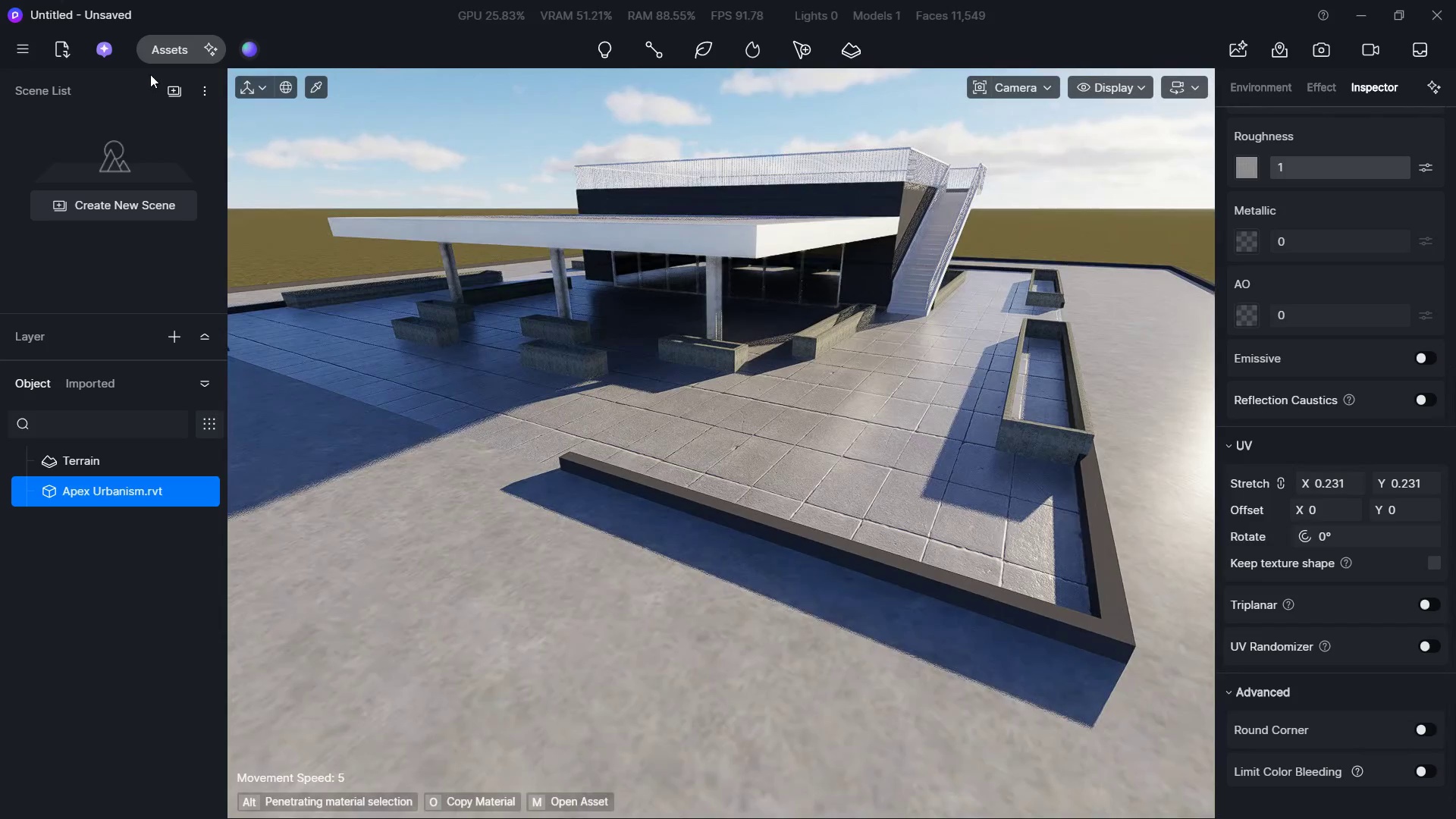 
hold_key(key=A, duration=0.91)
 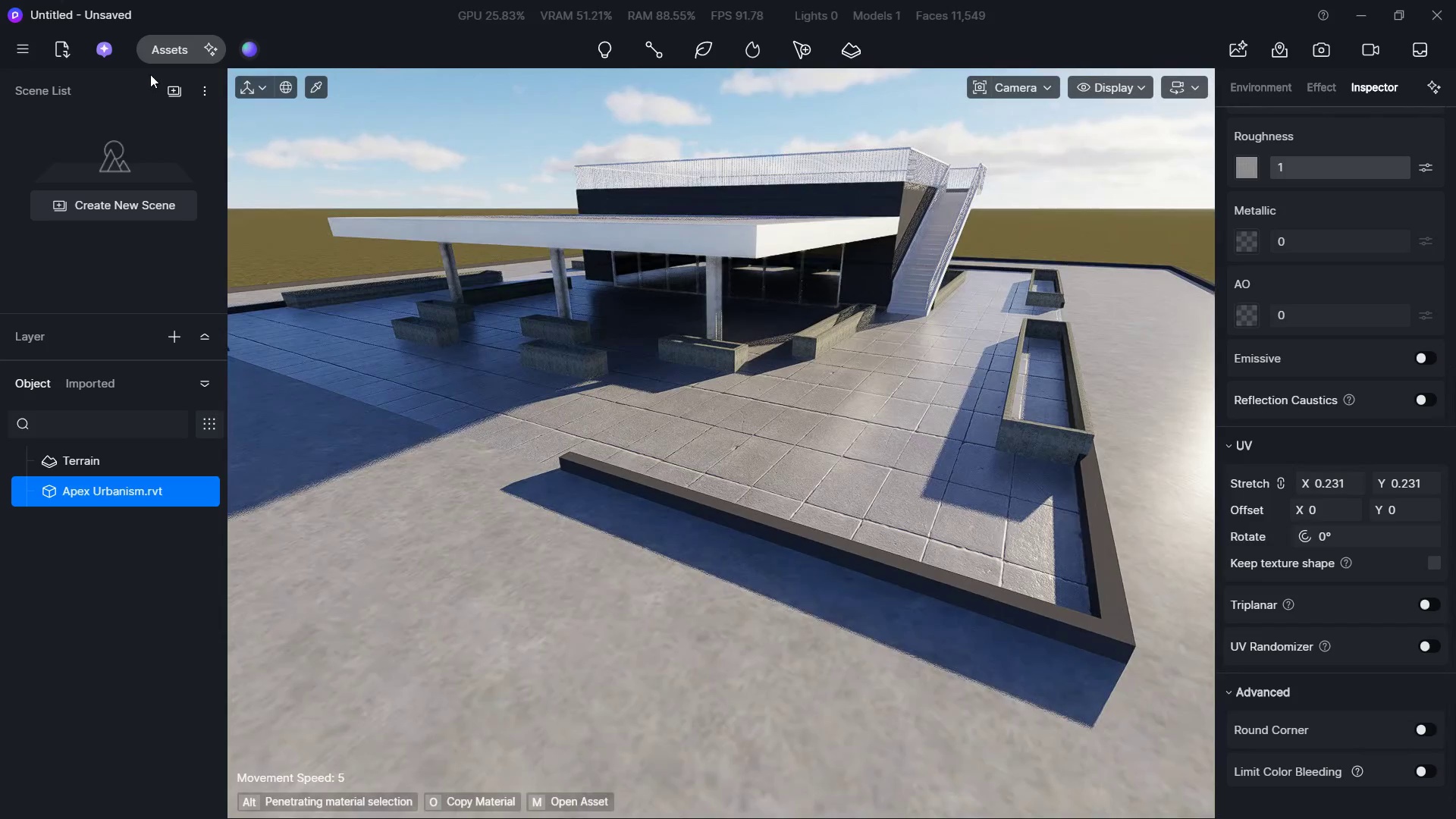 
left_click_drag(start_coordinate=[148, 71], to_coordinate=[148, 67])
 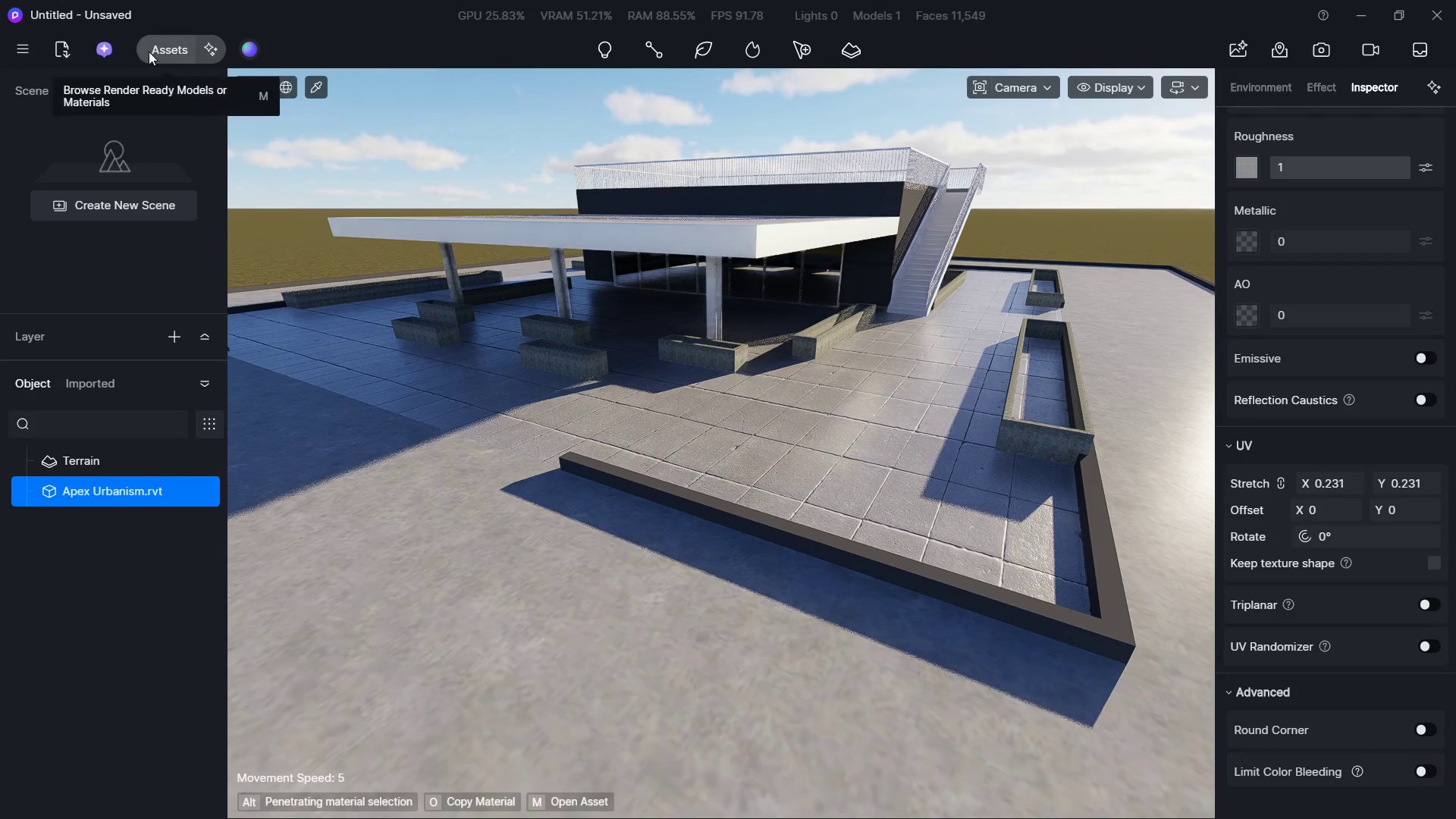 
double_click([150, 50])
 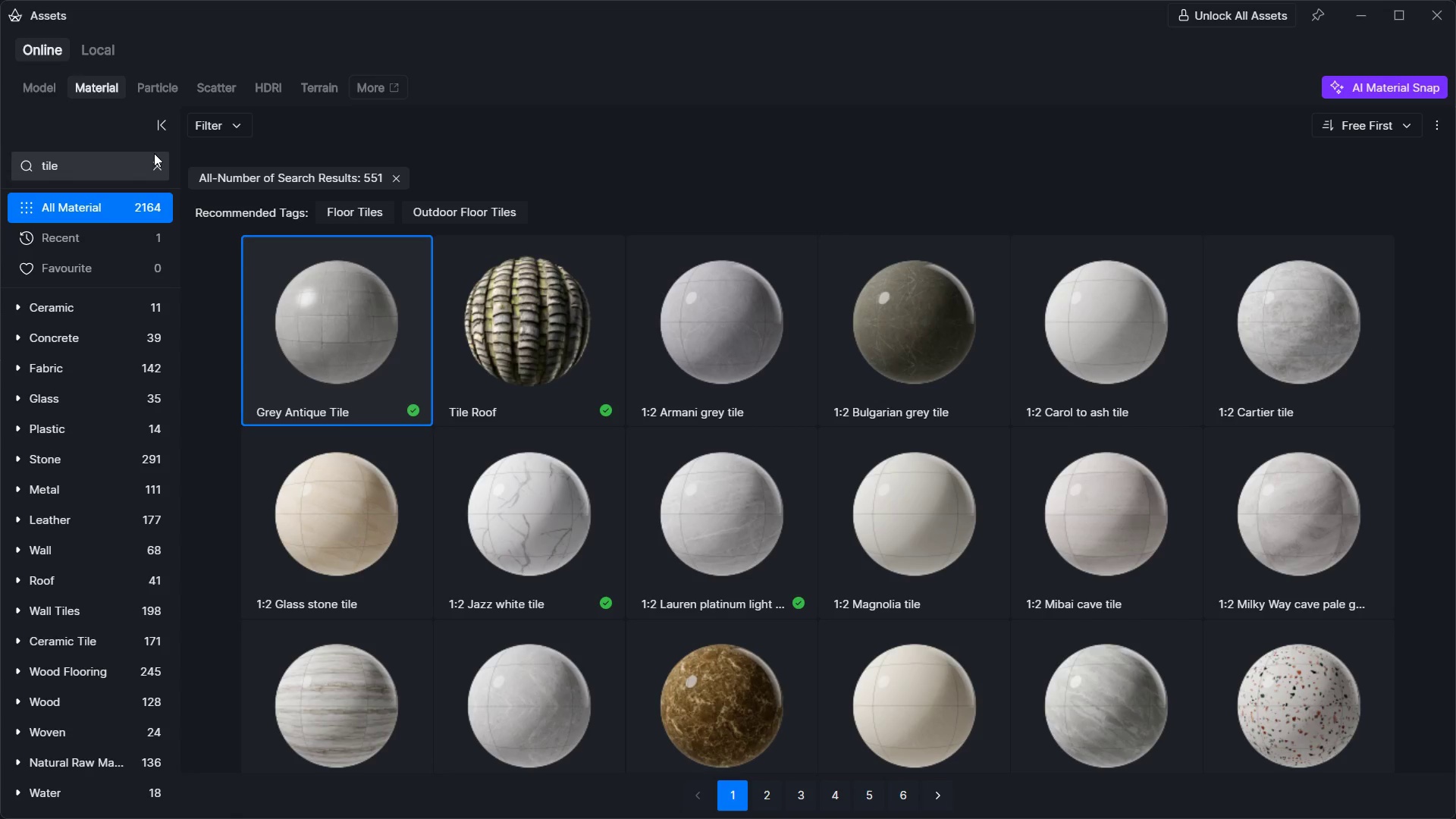 
left_click([154, 153])
 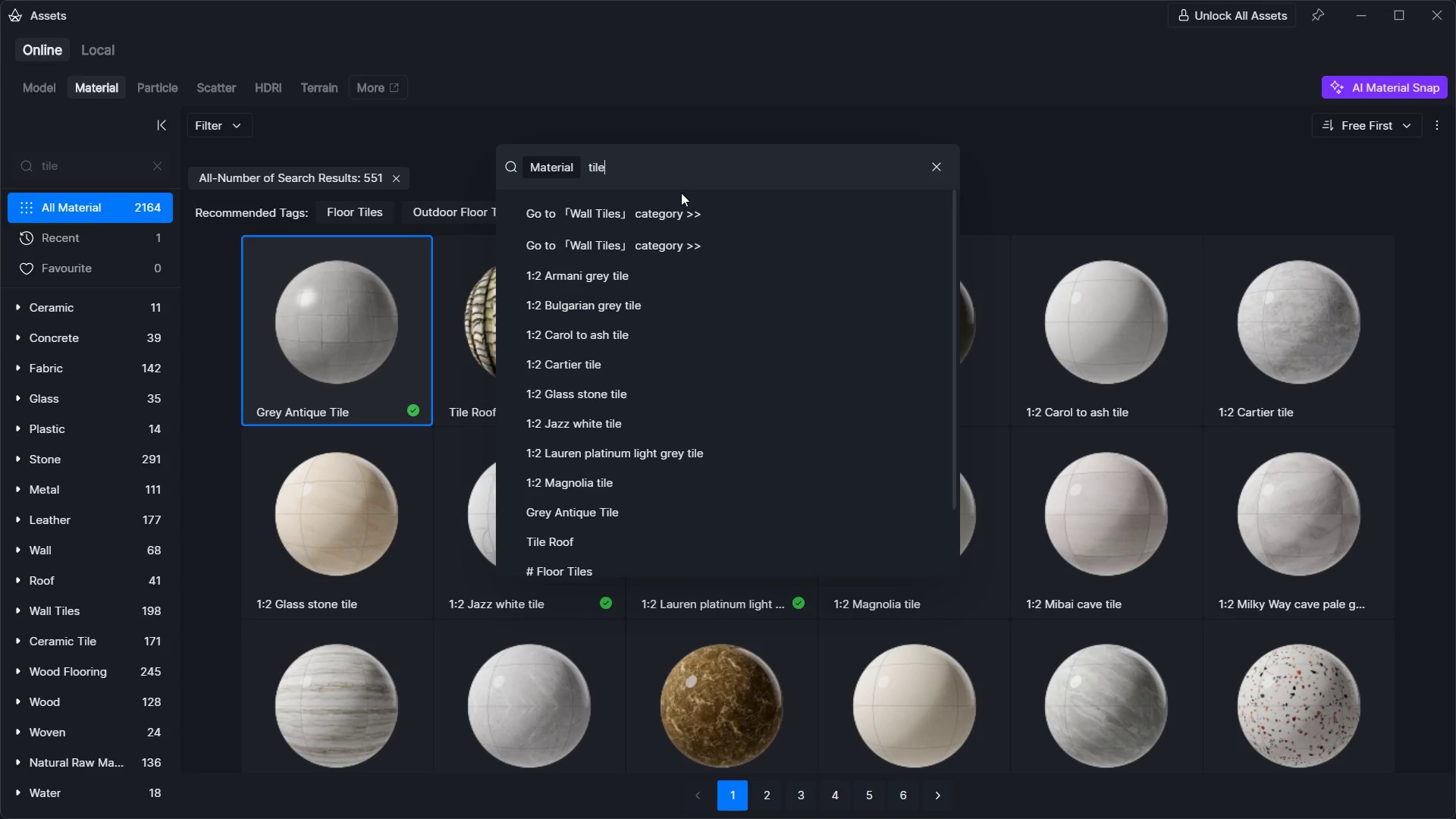 
left_click_drag(start_coordinate=[682, 180], to_coordinate=[489, 151])
 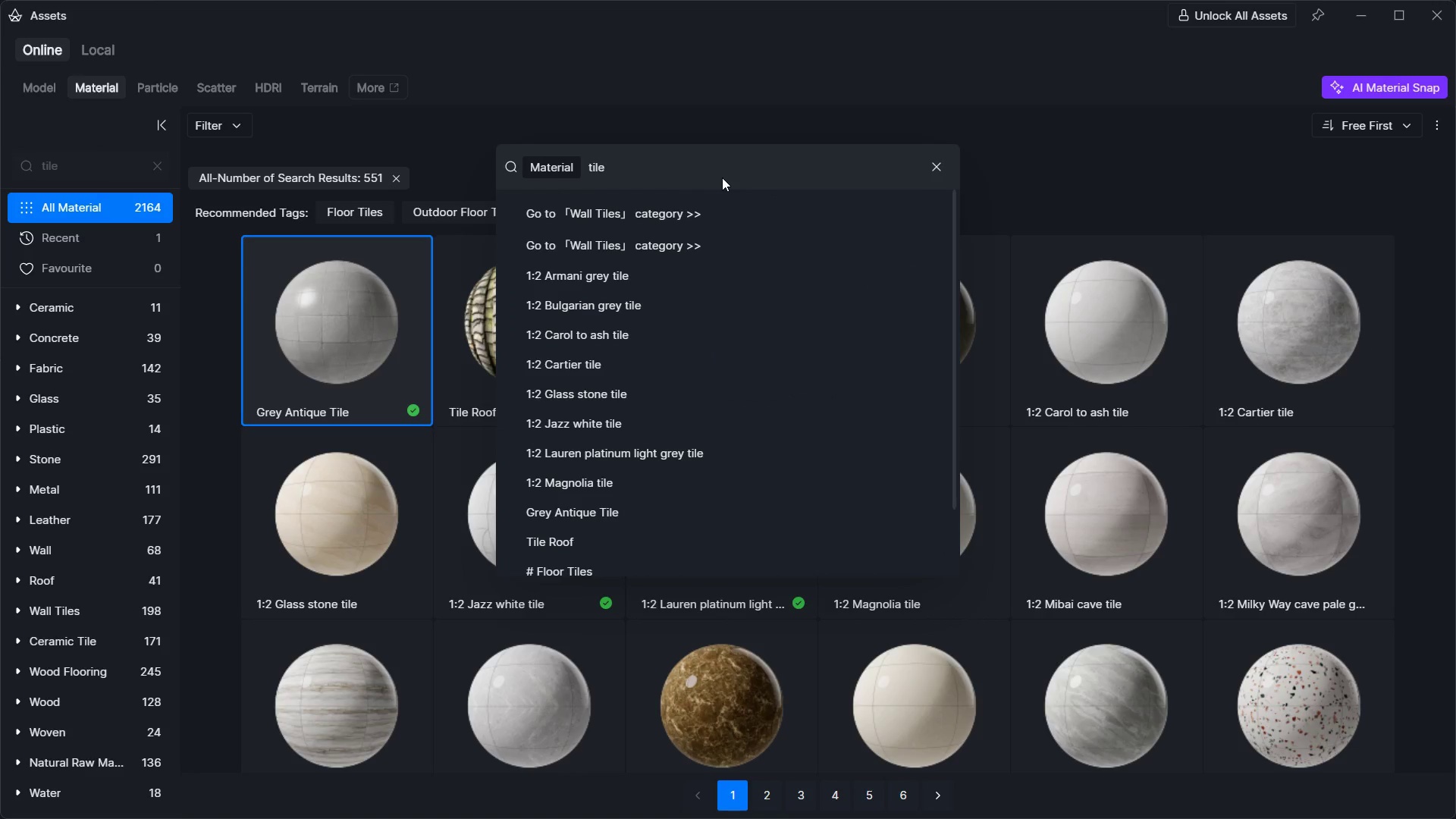 
left_click_drag(start_coordinate=[722, 177], to_coordinate=[596, 164])
 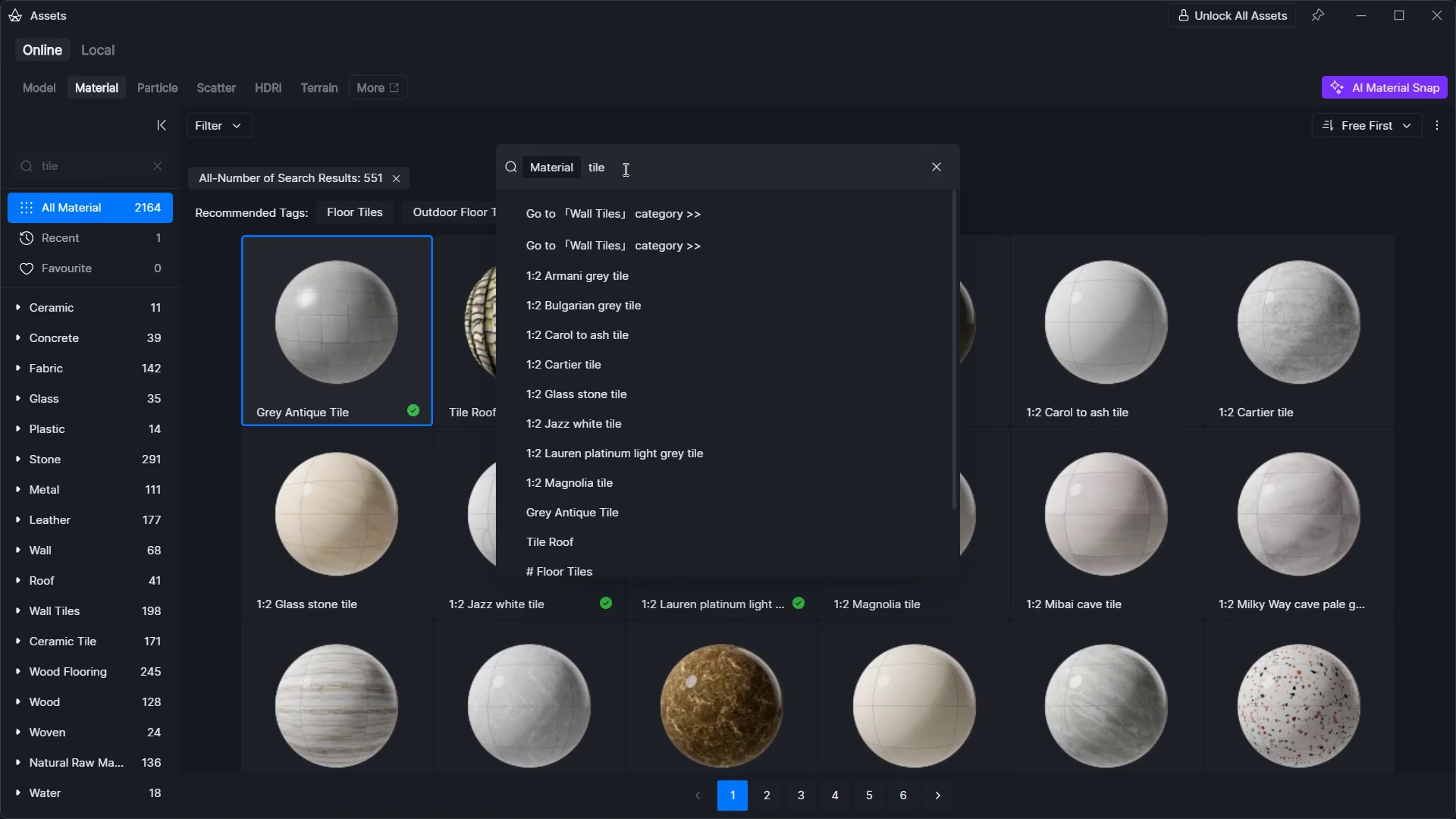 
left_click_drag(start_coordinate=[624, 169], to_coordinate=[510, 169])
 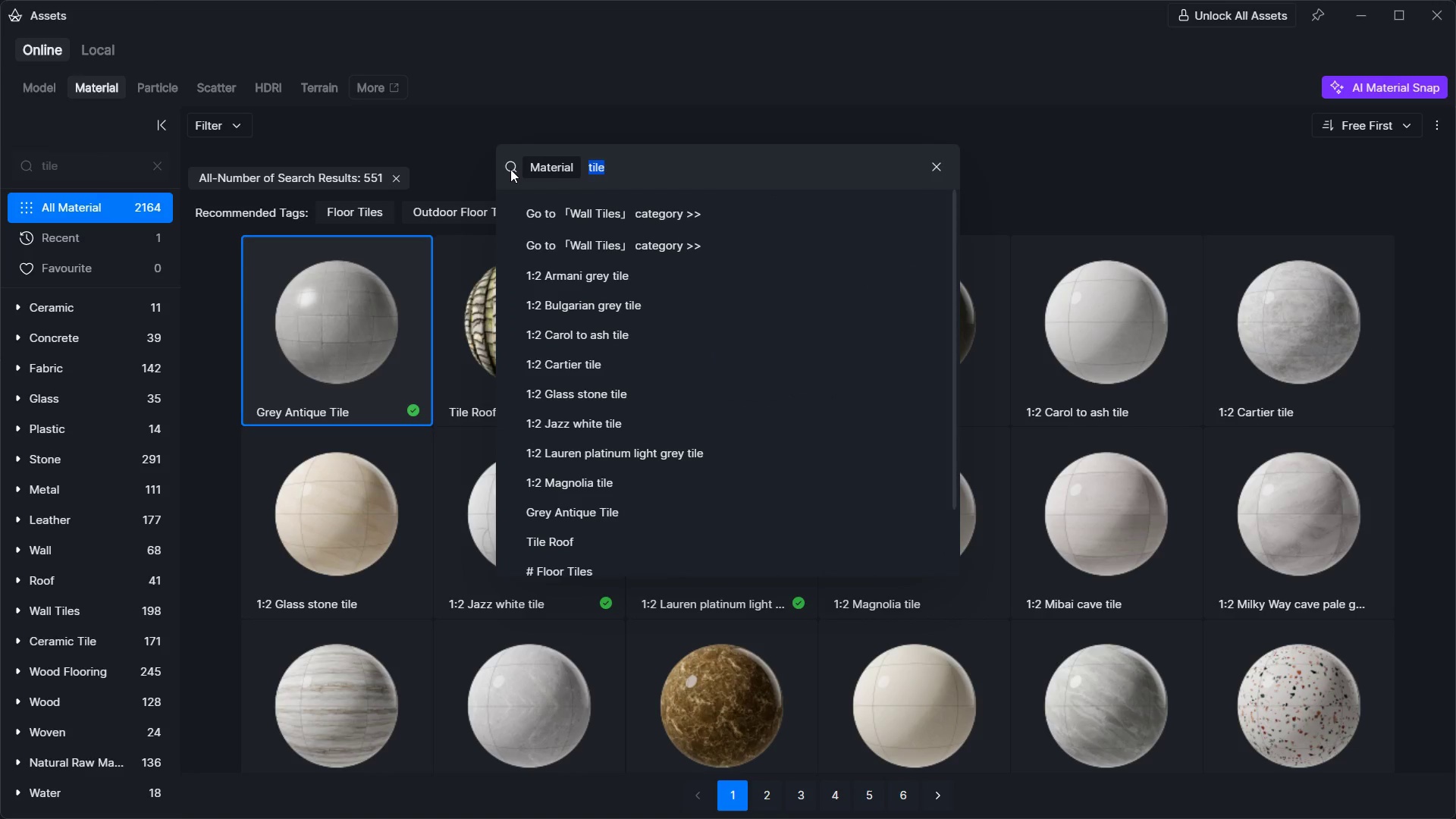 
type(asphal)
 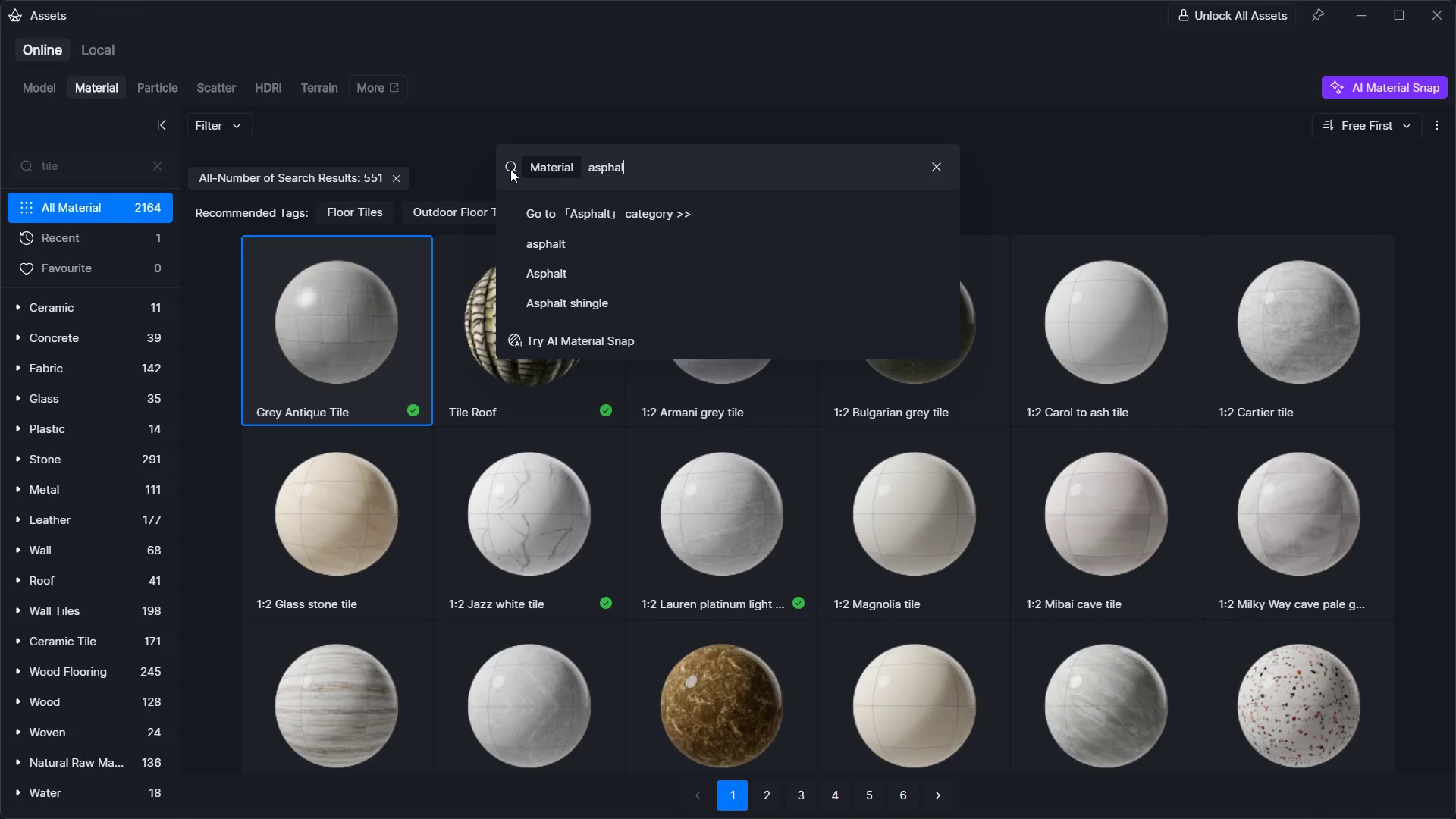 
left_click([620, 205])
 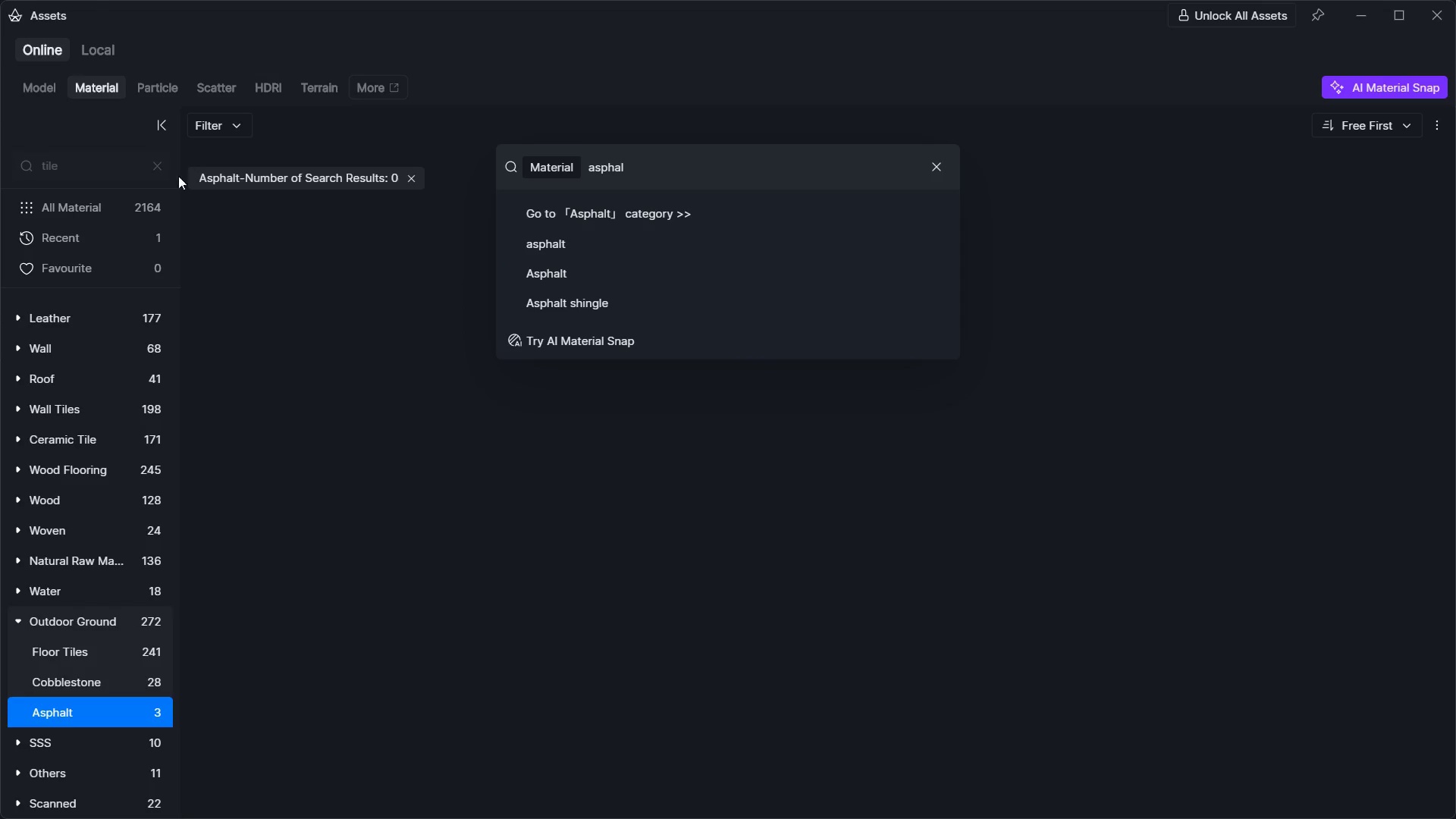 
left_click([721, 216])
 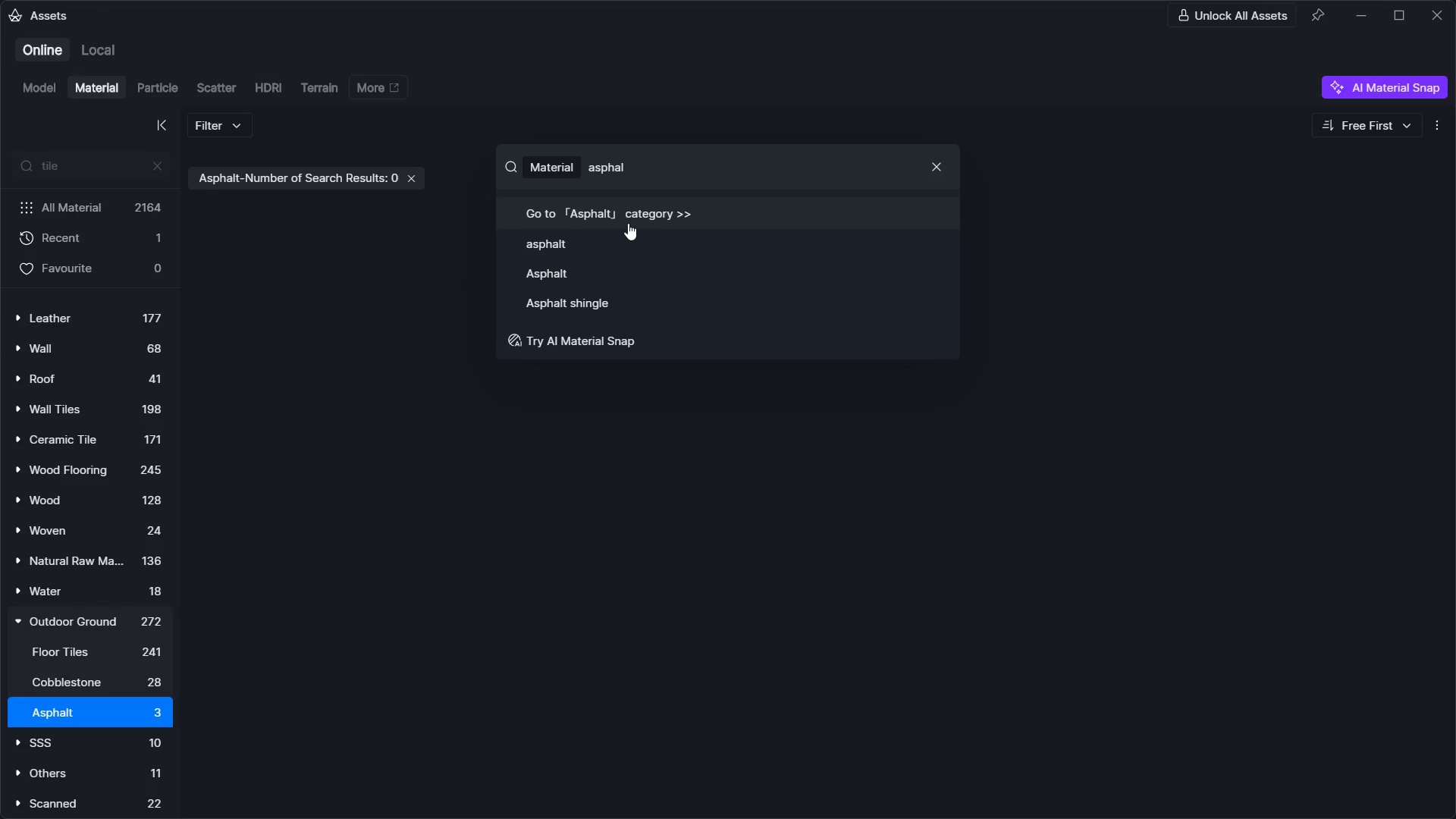 
left_click([628, 223])
 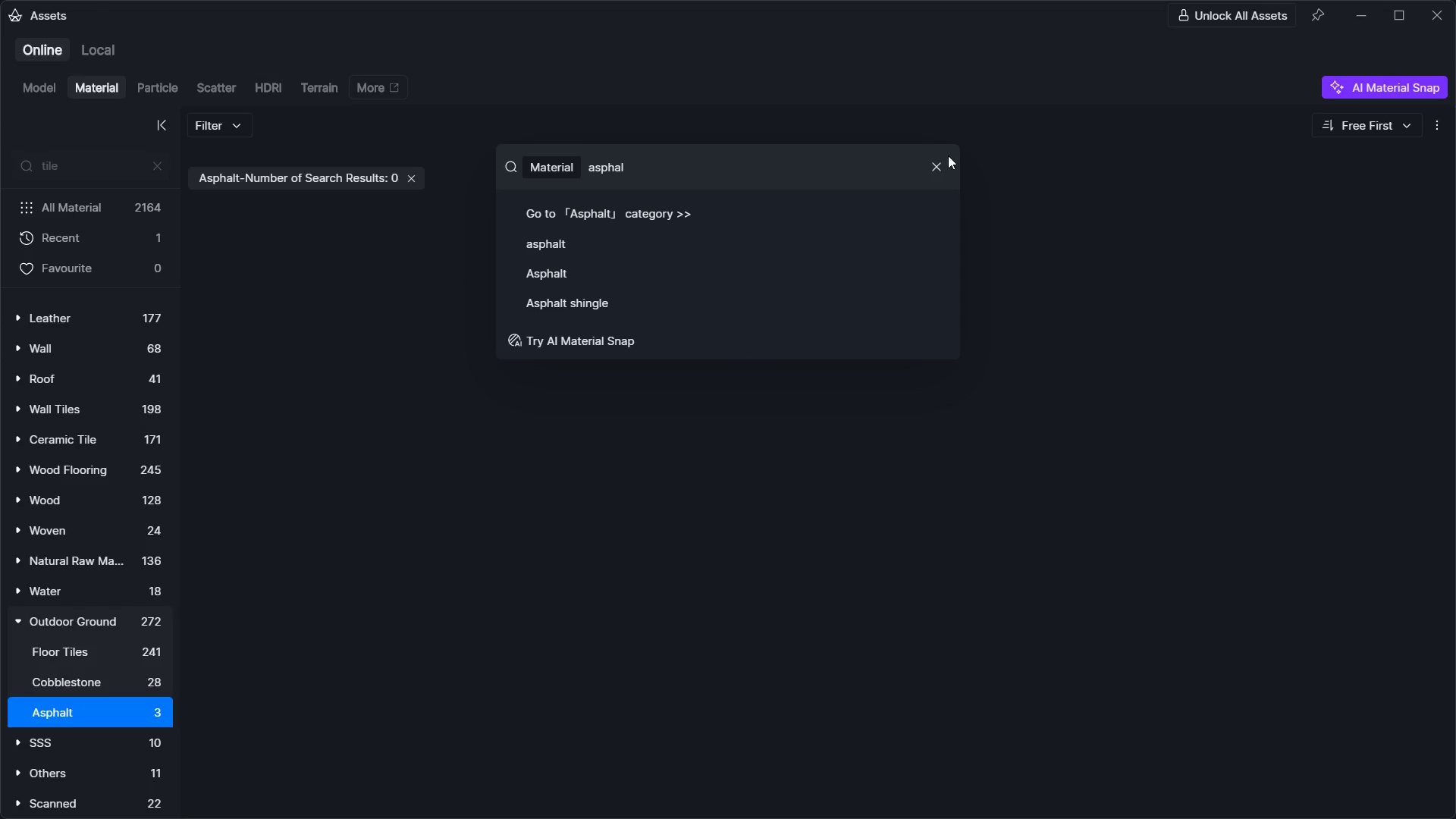 
left_click([943, 163])
 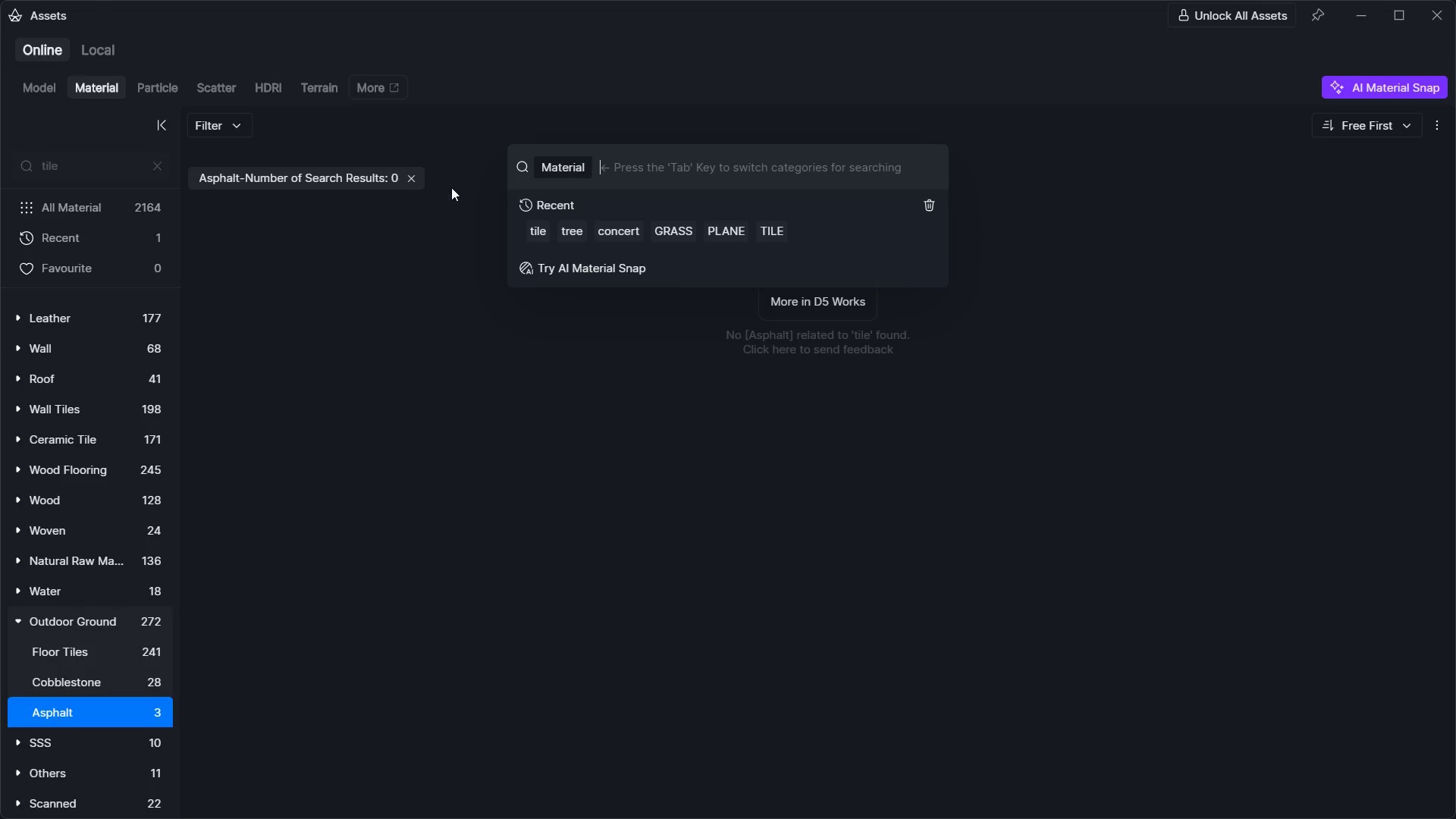 
left_click_drag(start_coordinate=[286, 314], to_coordinate=[282, 314])
 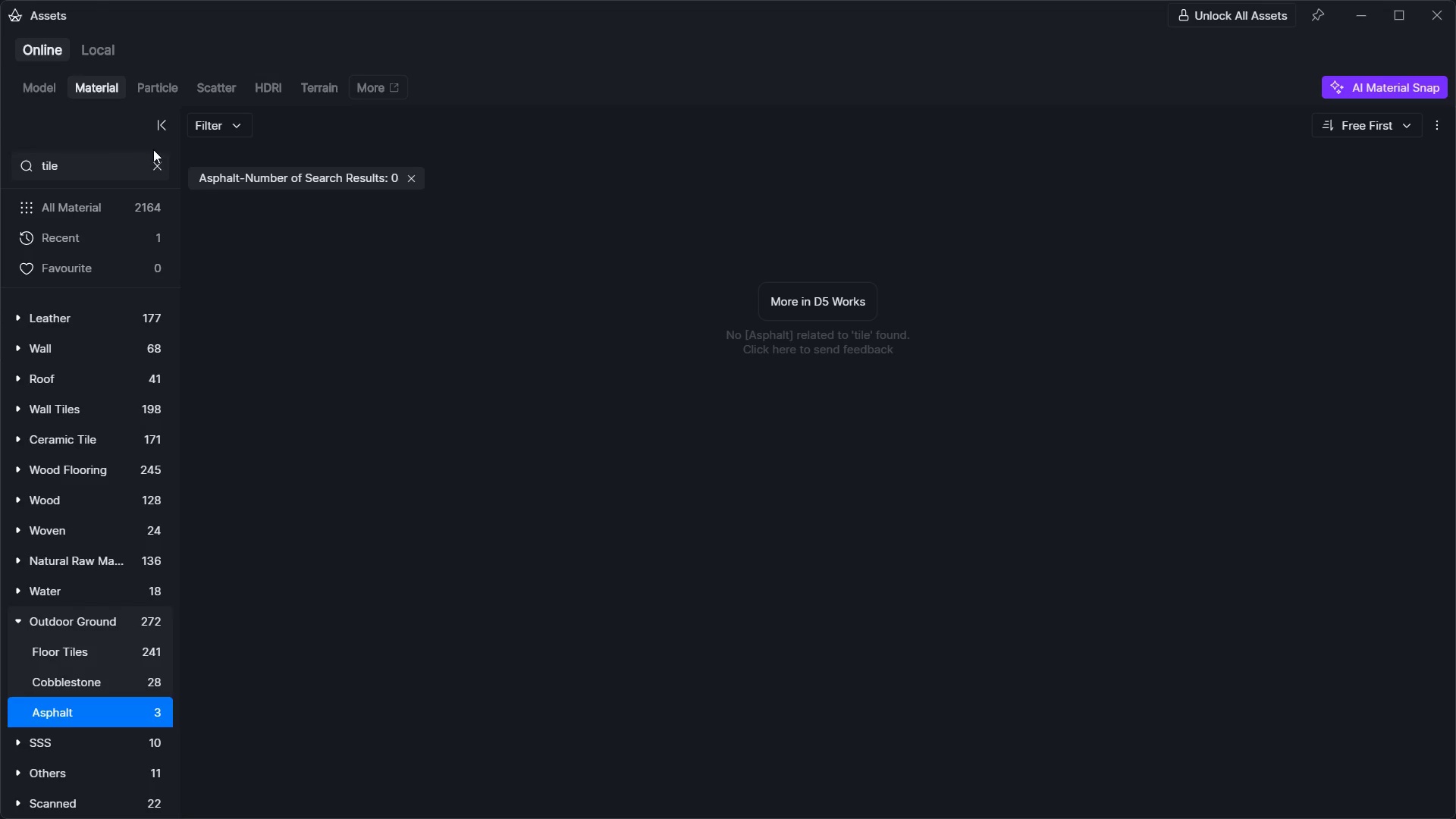 
left_click_drag(start_coordinate=[155, 151], to_coordinate=[146, 159])
 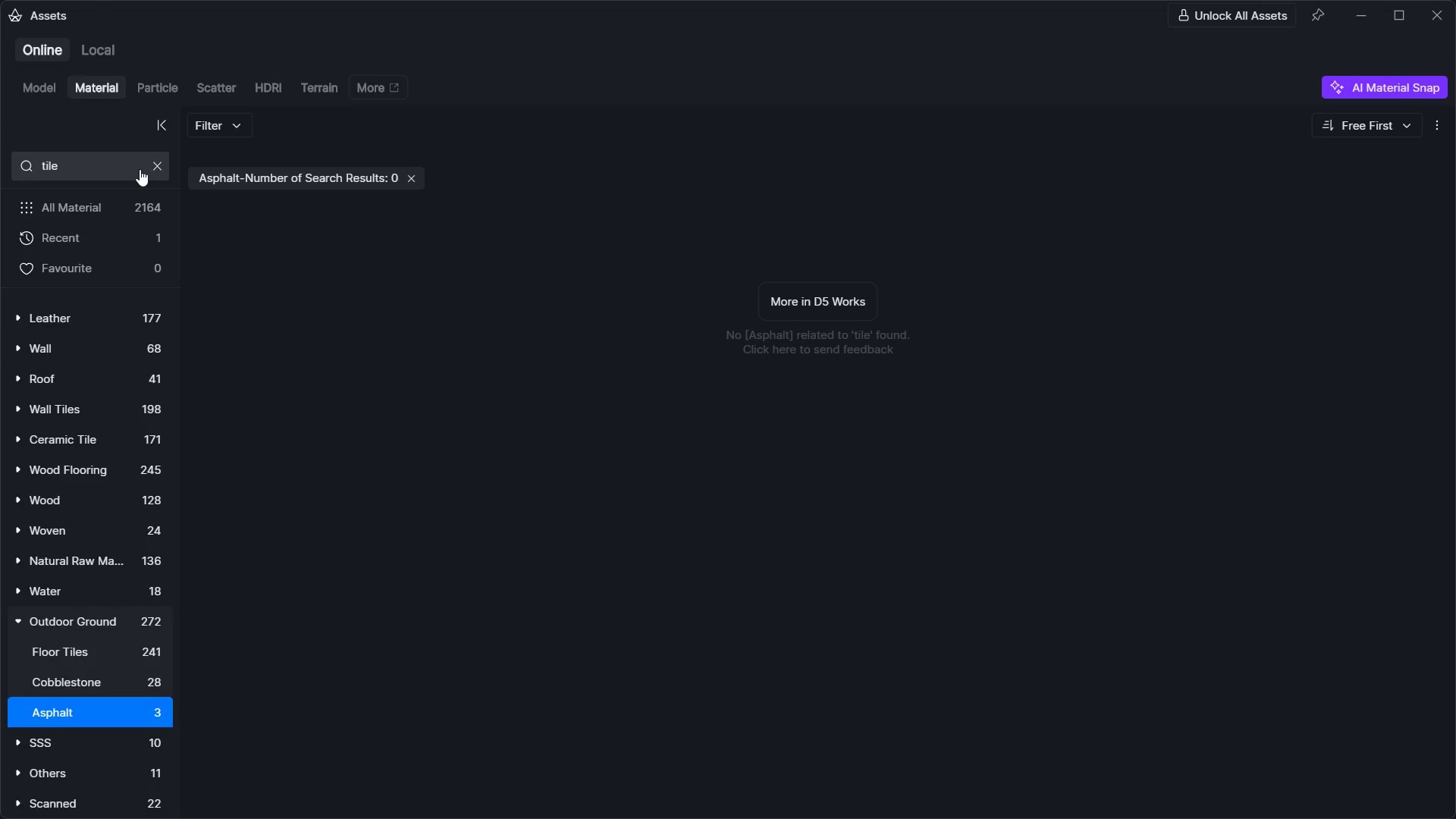 
double_click([138, 169])
 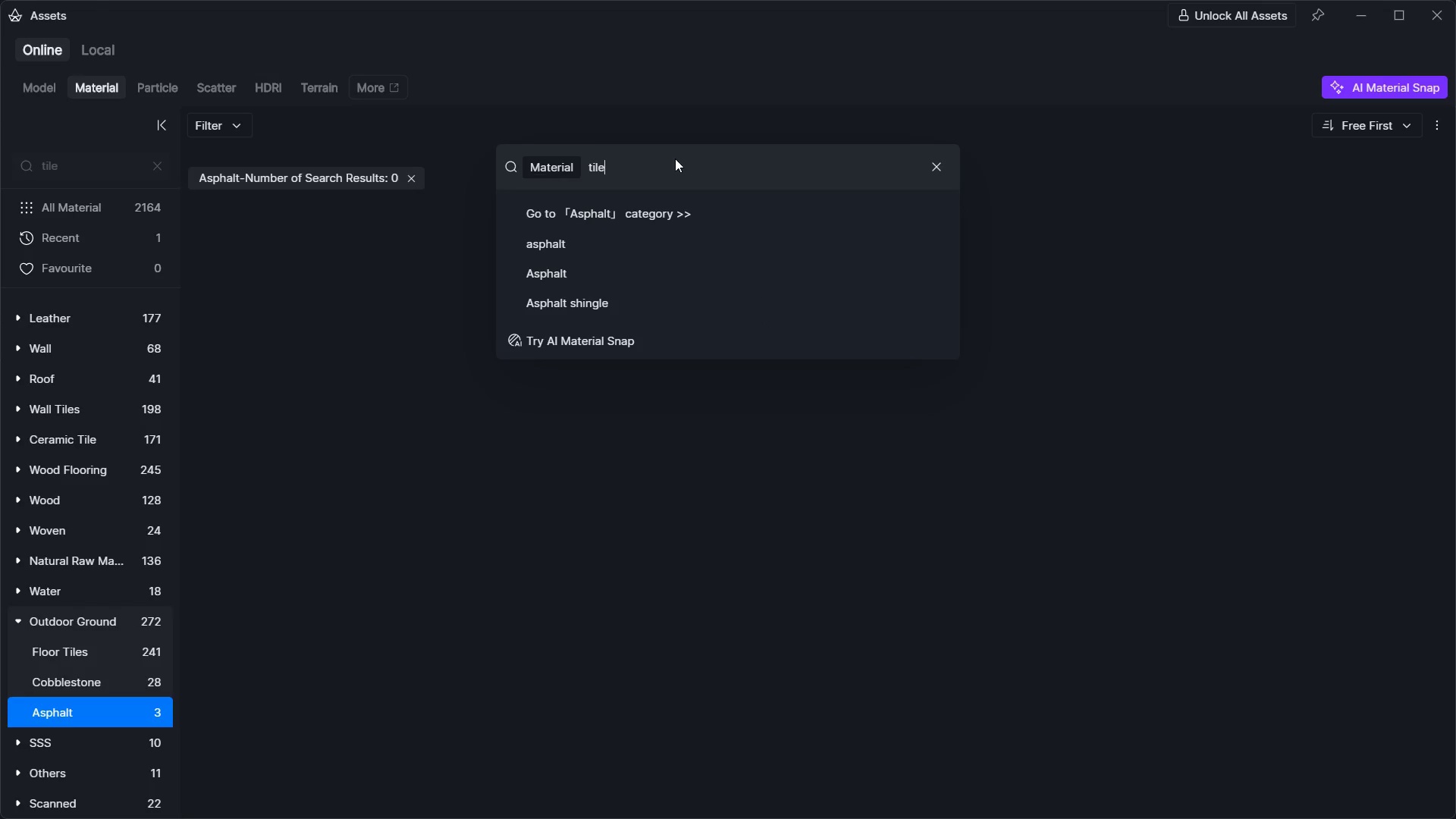 
left_click_drag(start_coordinate=[676, 159], to_coordinate=[559, 165])
 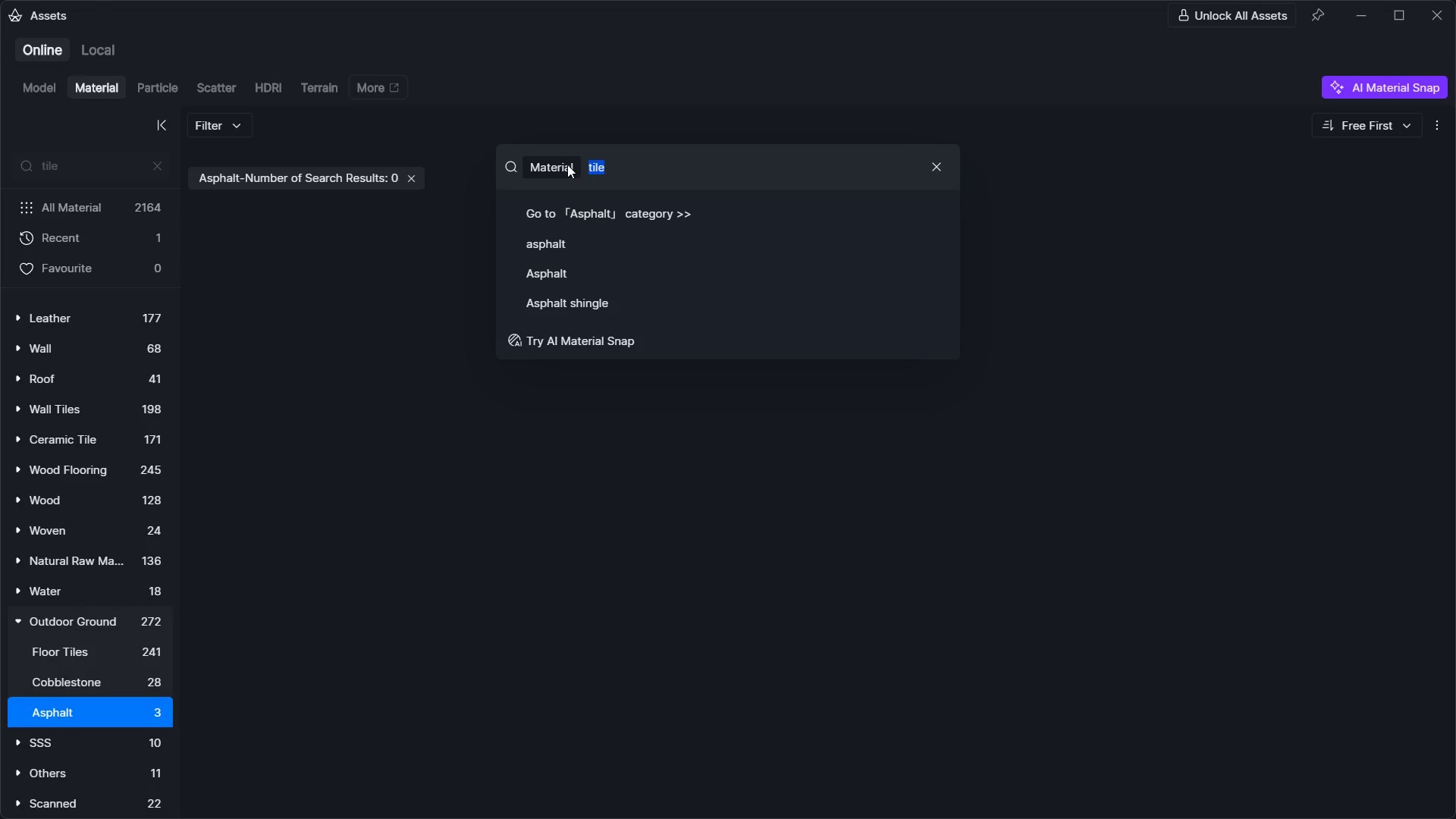 
key(Backspace)
type(asp)
 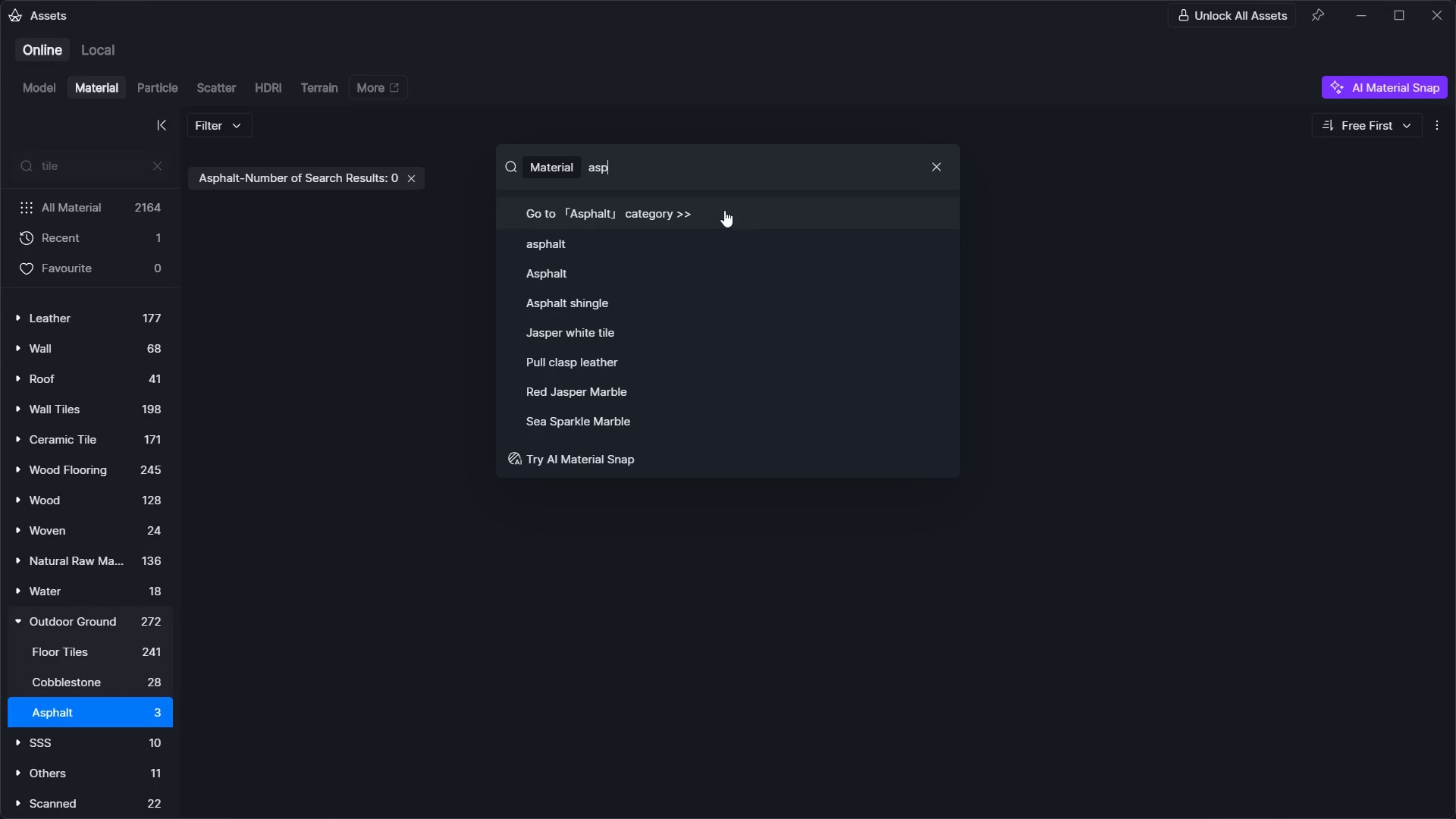 
left_click([661, 221])
 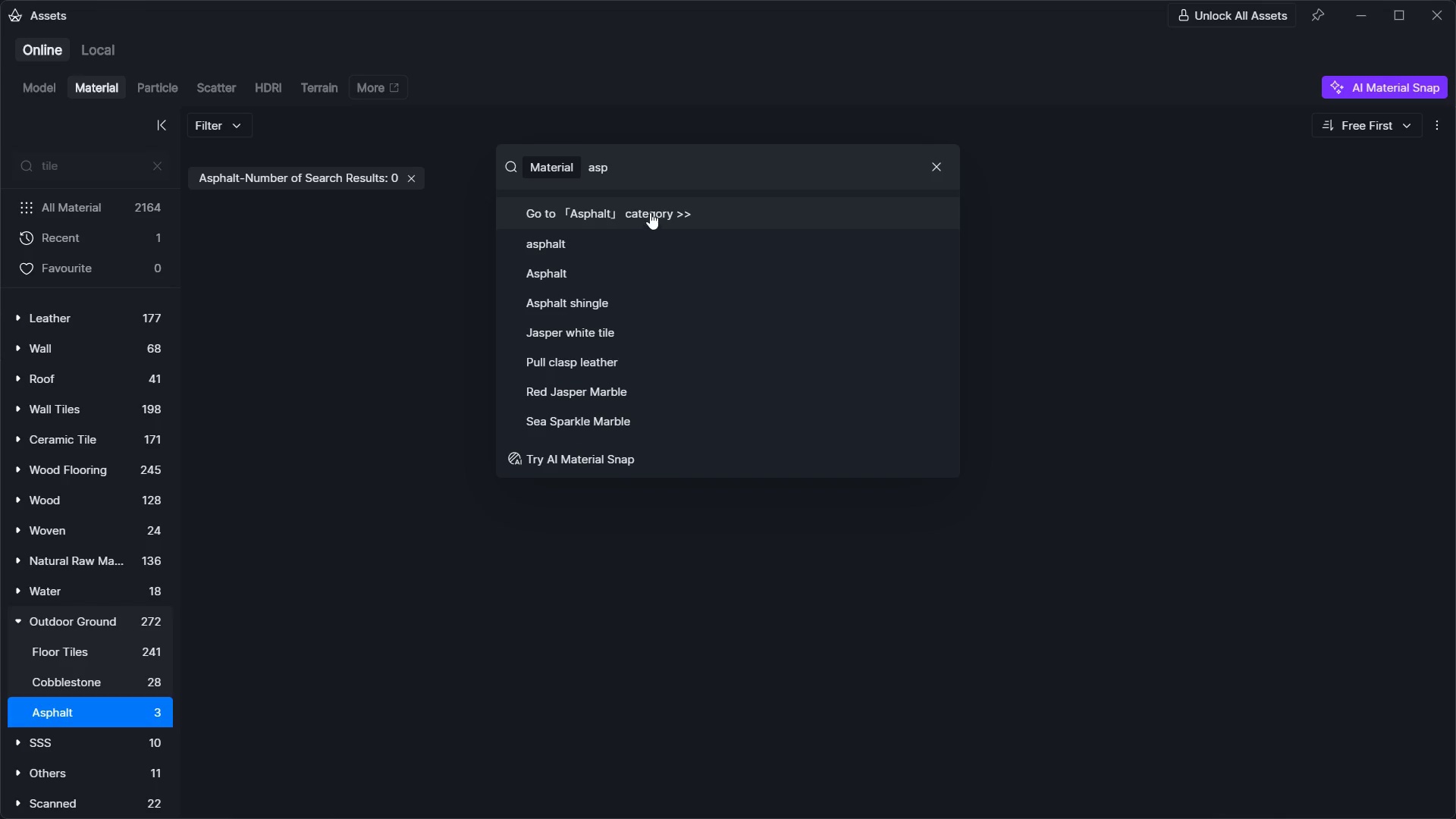 
double_click([620, 212])
 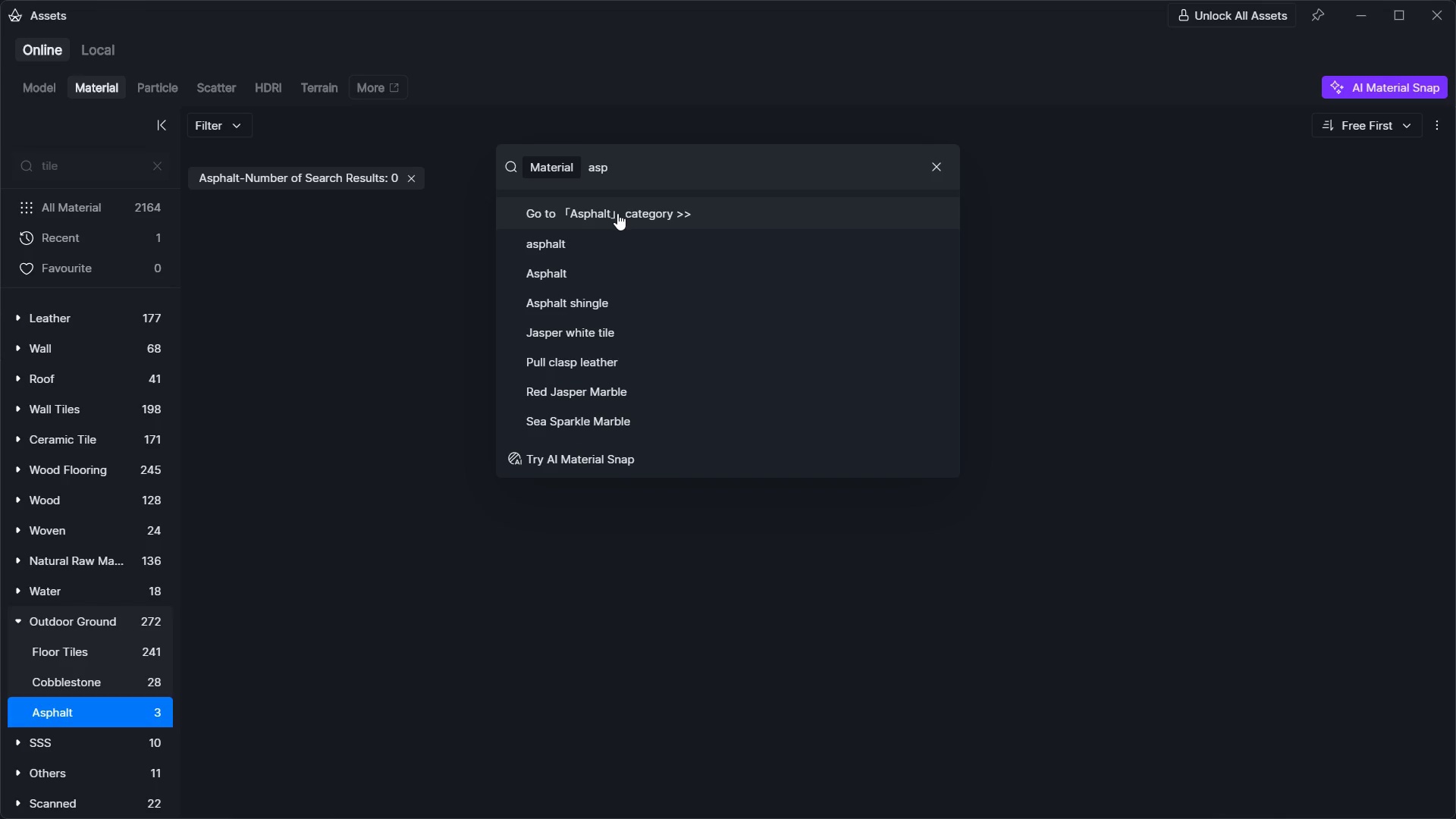 
left_click_drag(start_coordinate=[616, 213], to_coordinate=[614, 219])
 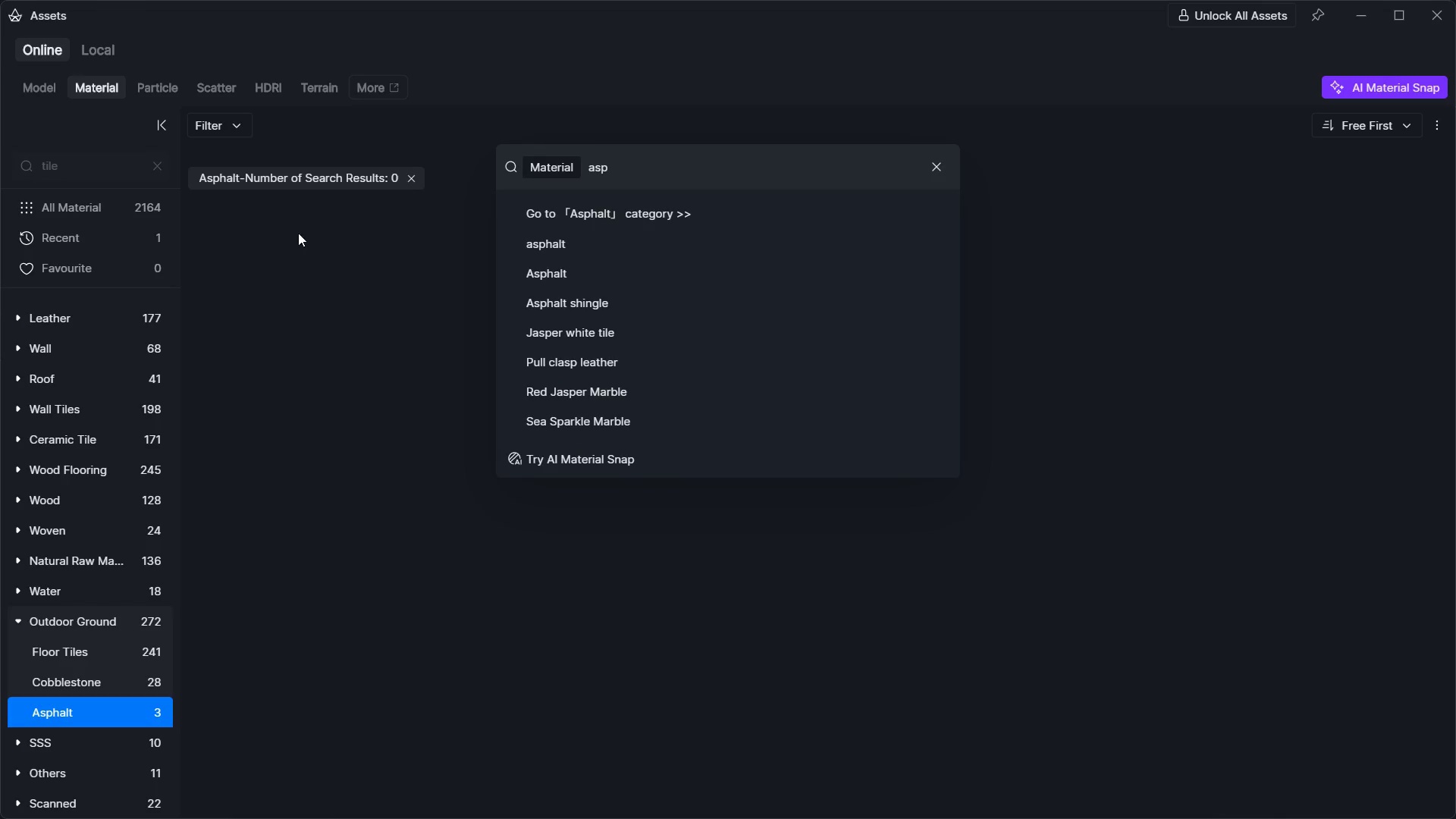 
left_click([318, 239])
 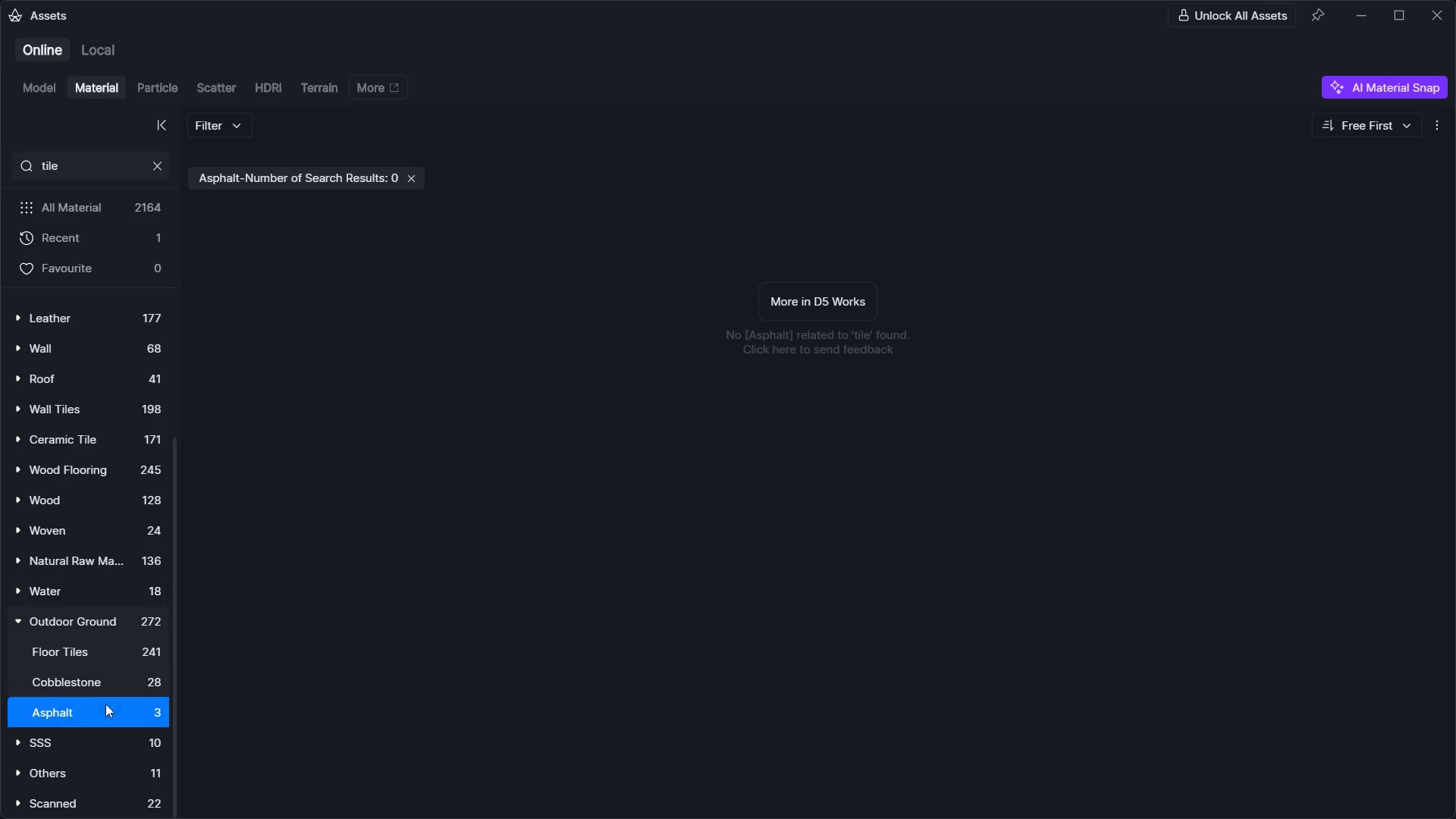 
left_click([104, 705])
 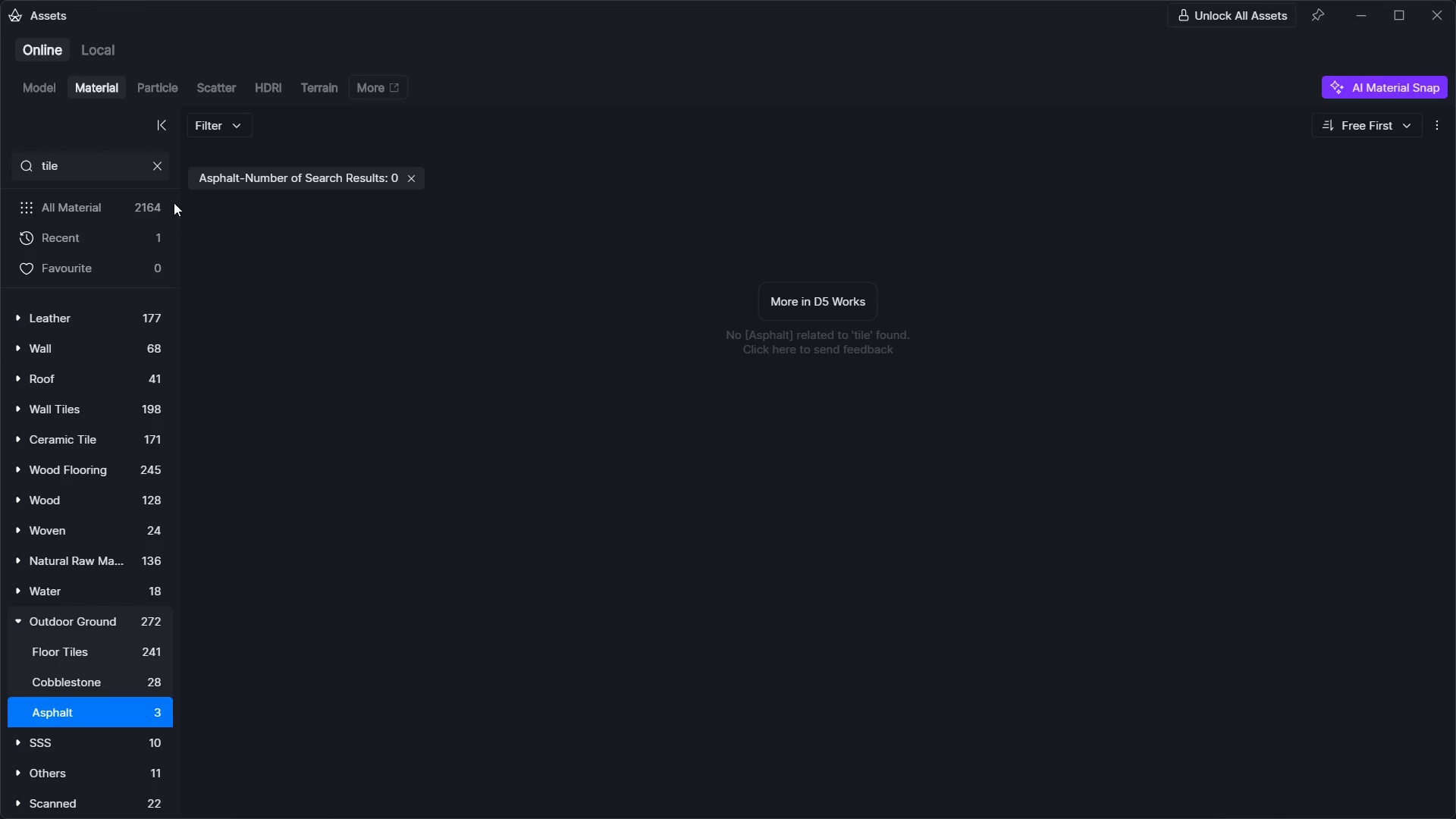 
left_click([152, 165])
 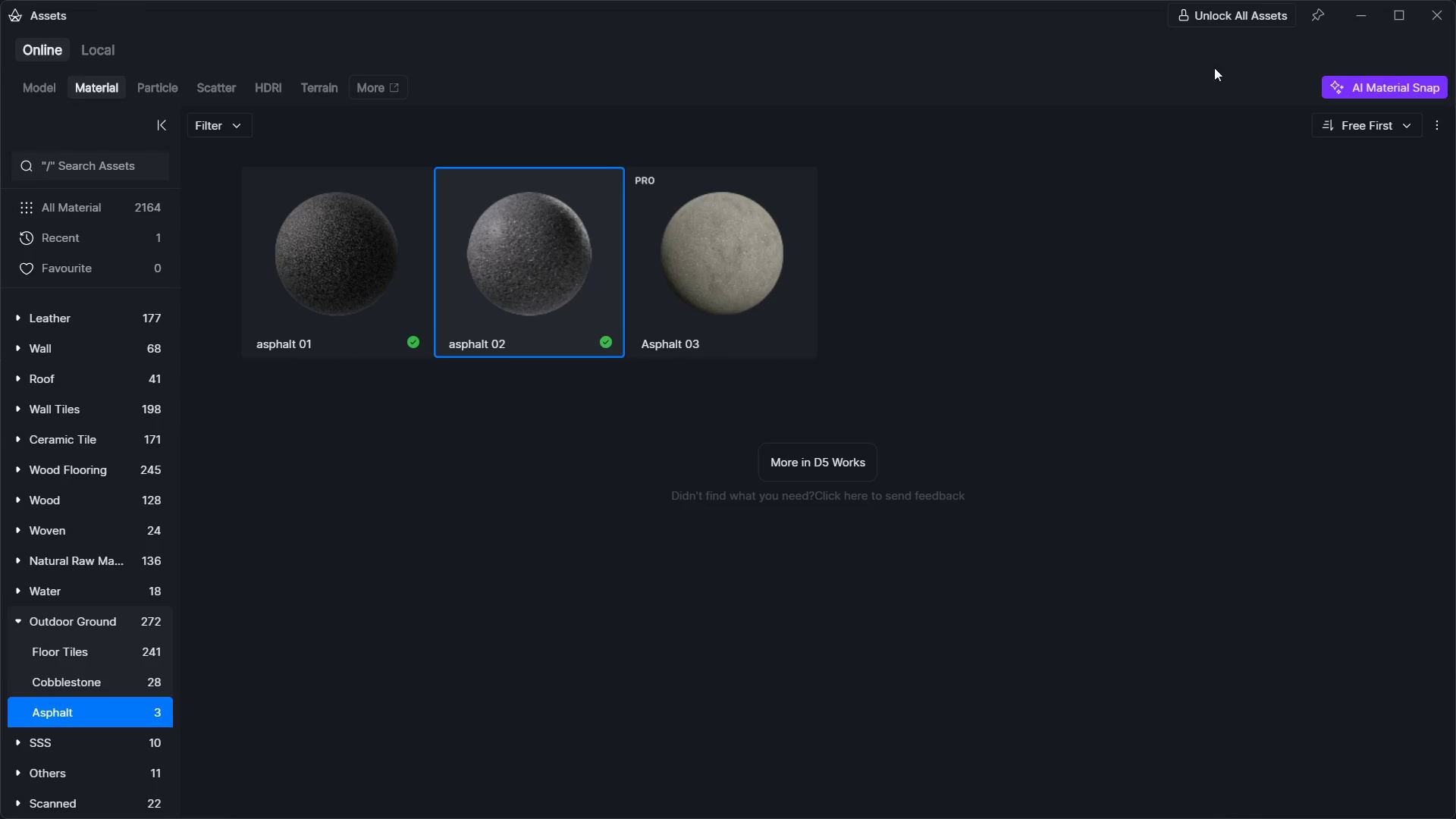 
left_click([1359, 19])
 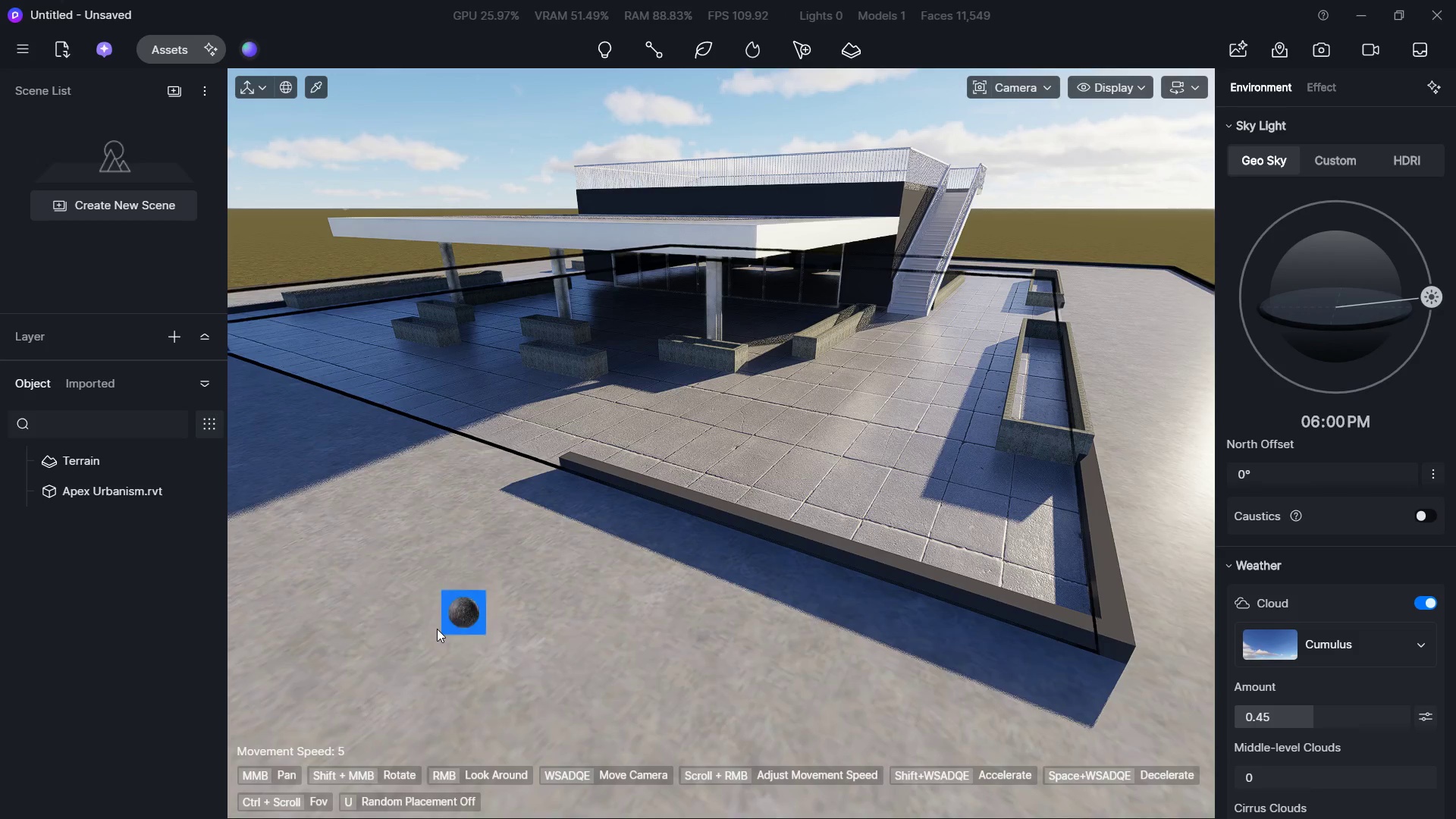 
left_click([438, 628])
 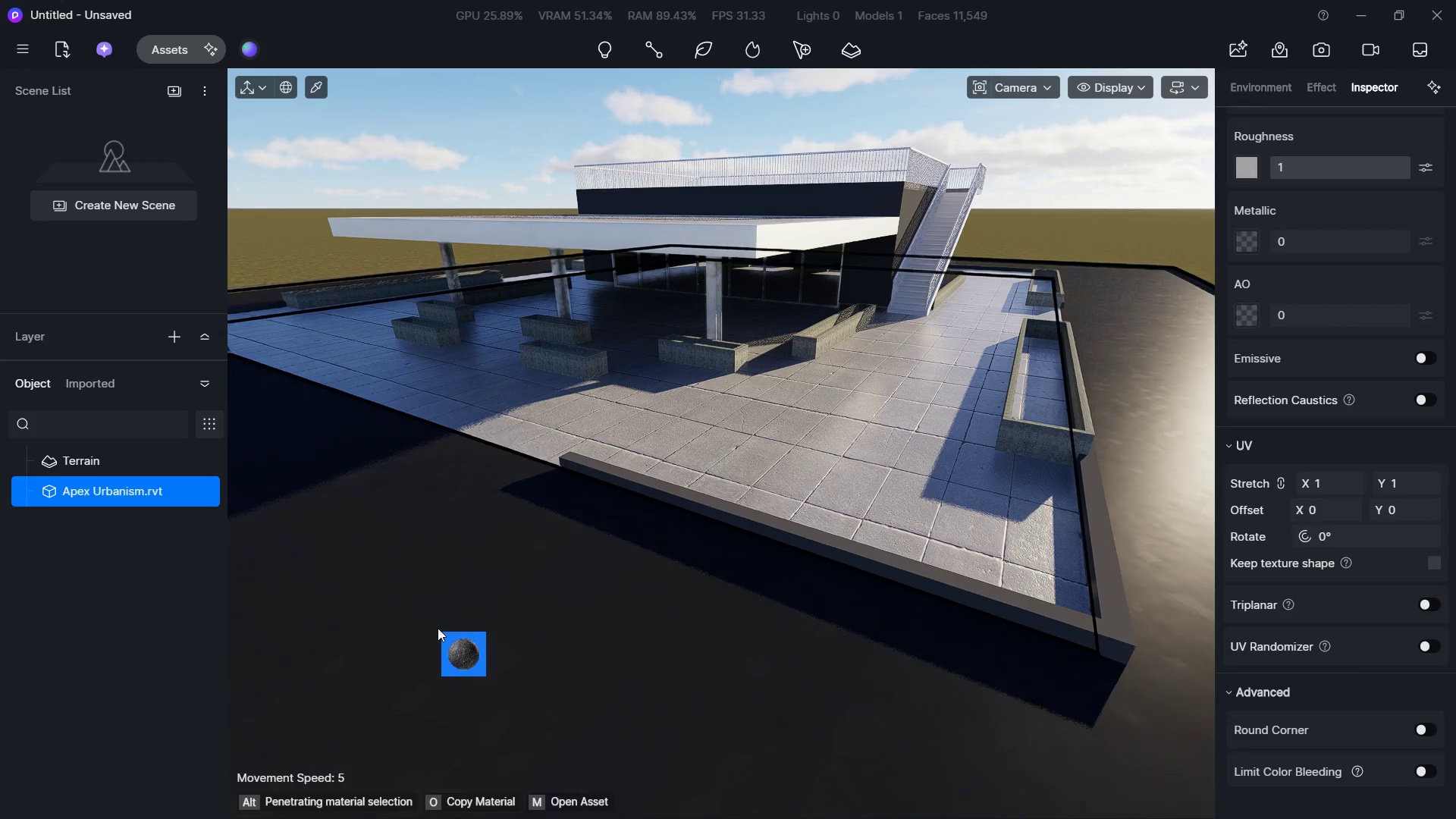 
hold_key(key=S, duration=0.88)
 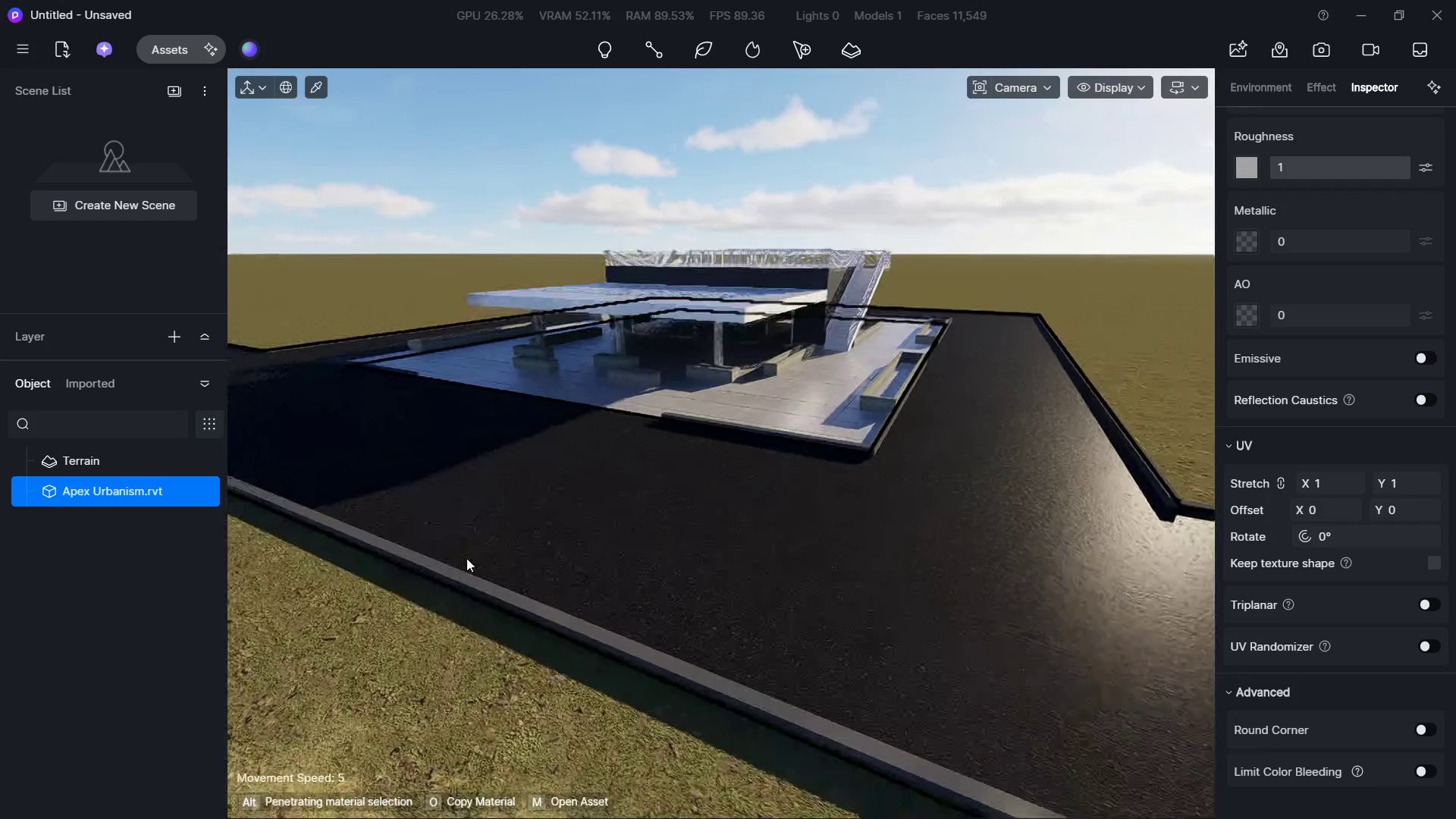 
hold_key(key=ShiftLeft, duration=2.47)
 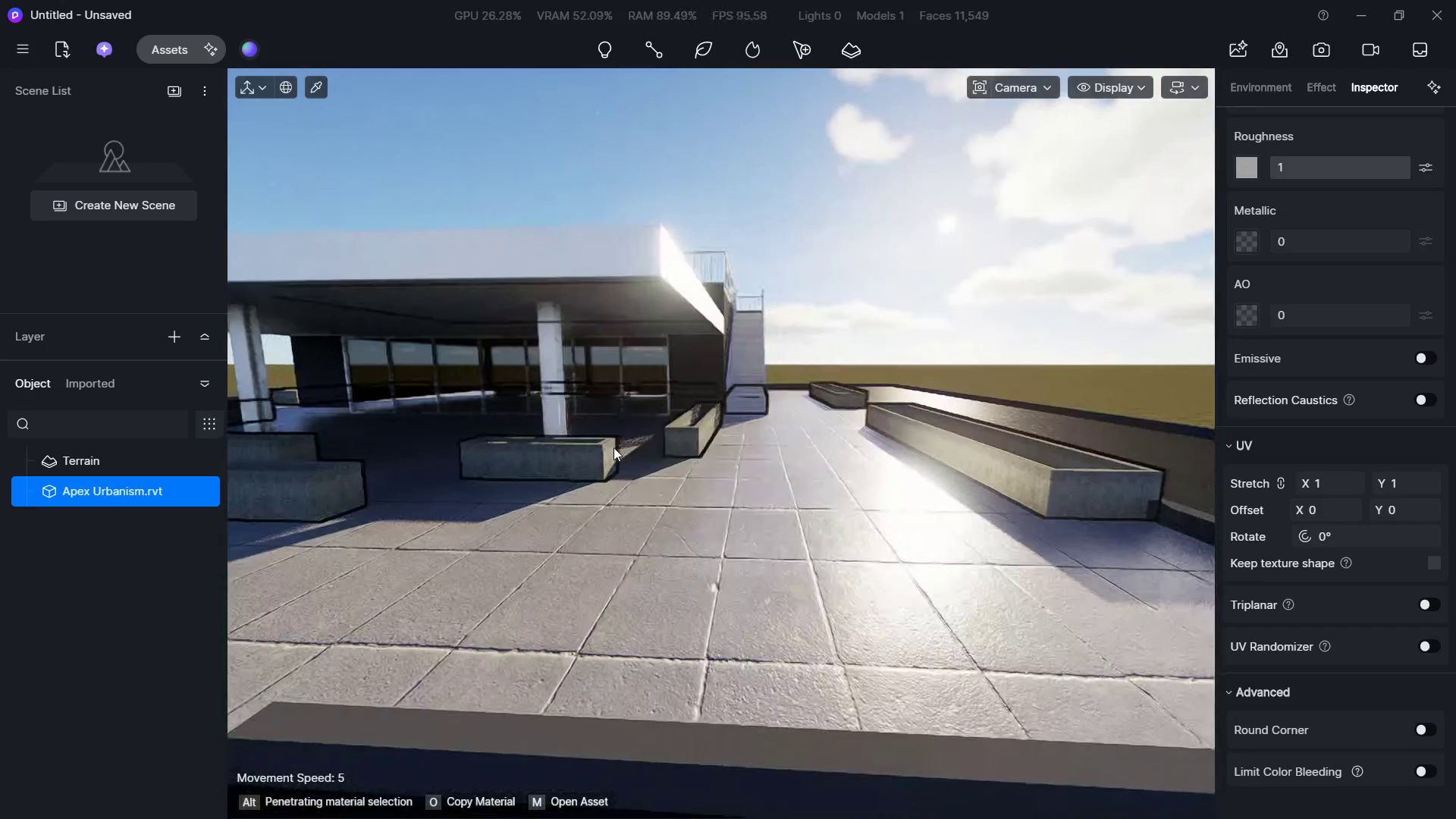 
hold_key(key=E, duration=0.45)
 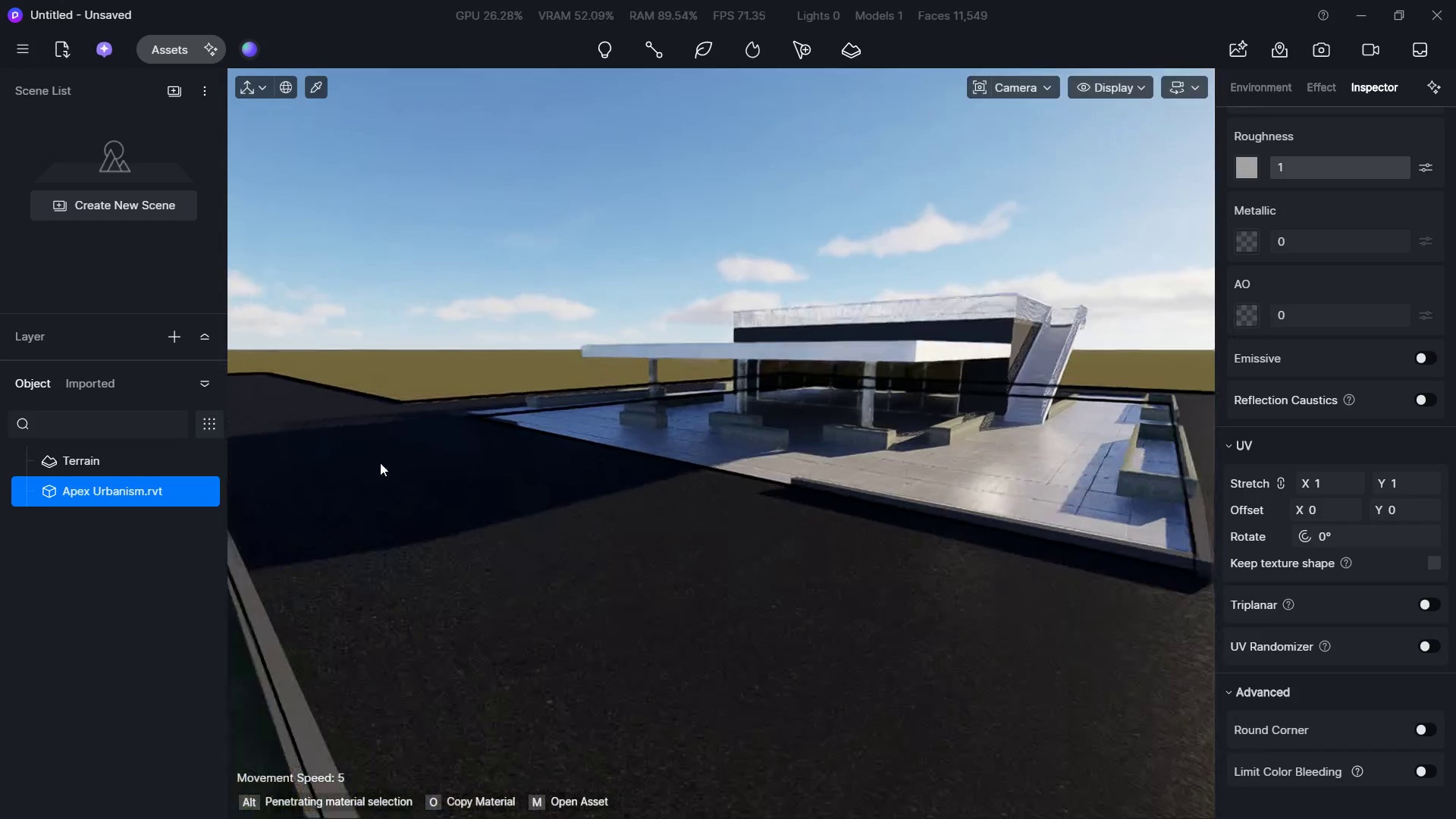 
hold_key(key=W, duration=1.09)
 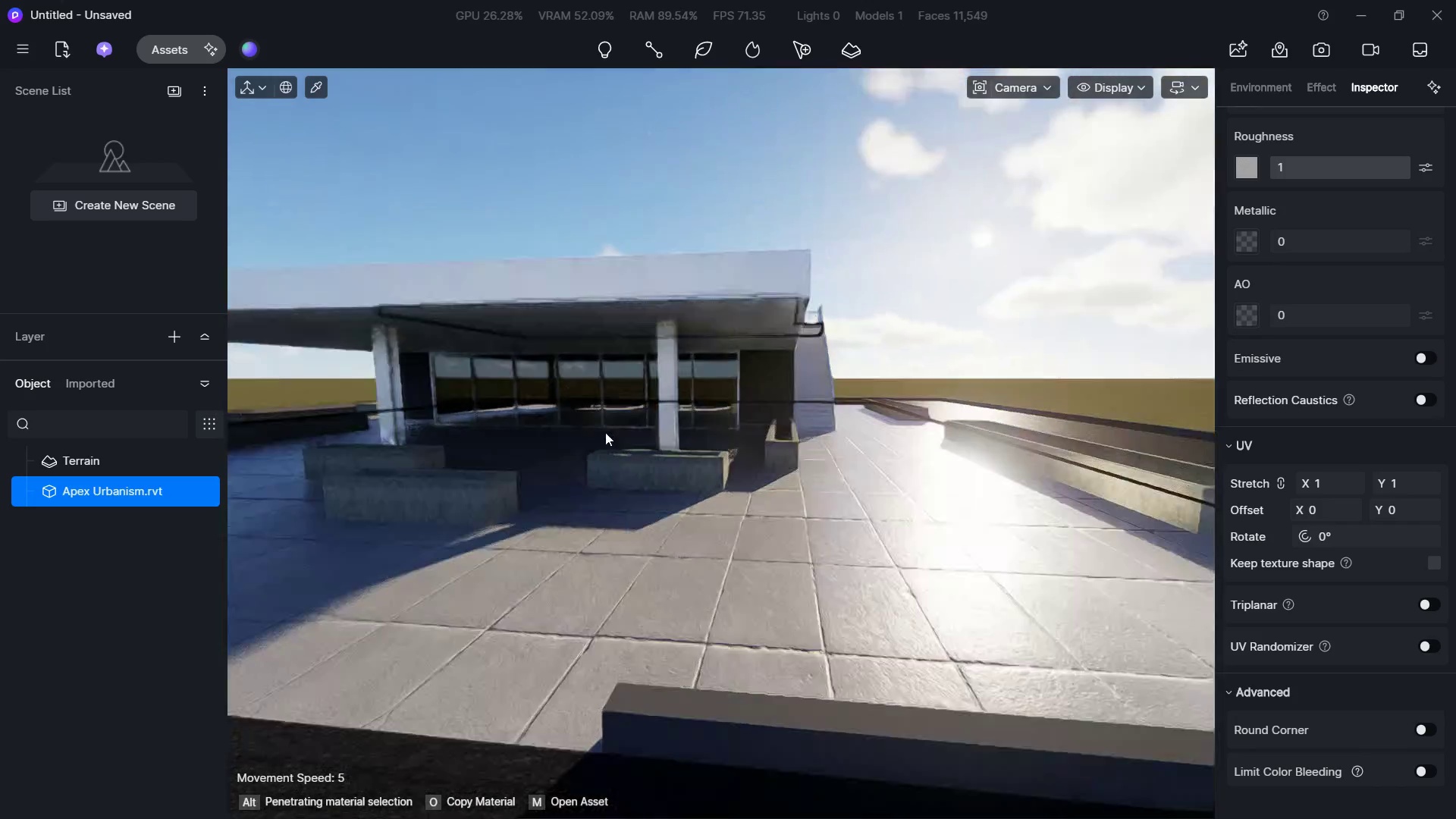 
hold_key(key=D, duration=1.31)
 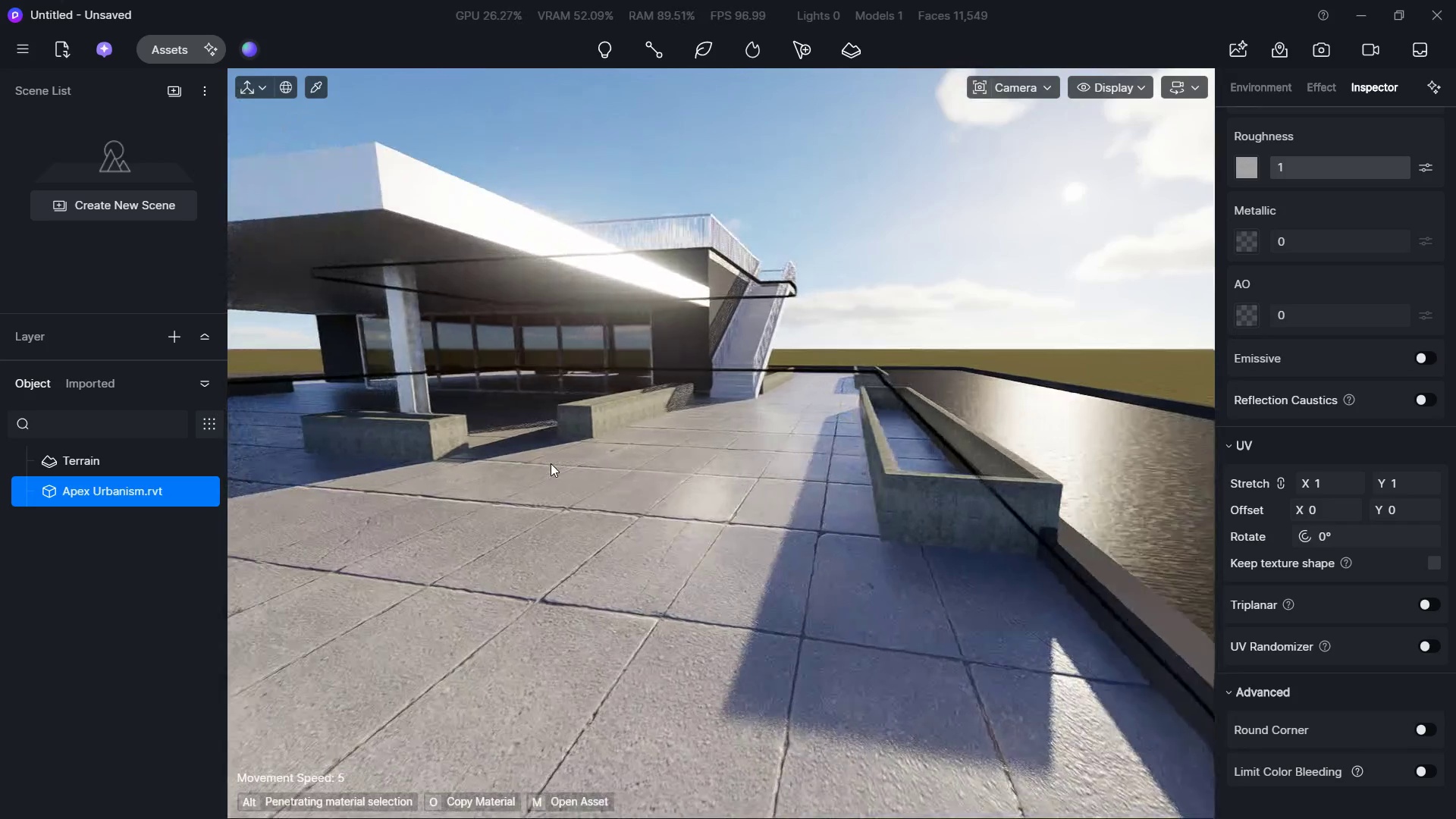 
hold_key(key=W, duration=0.41)
 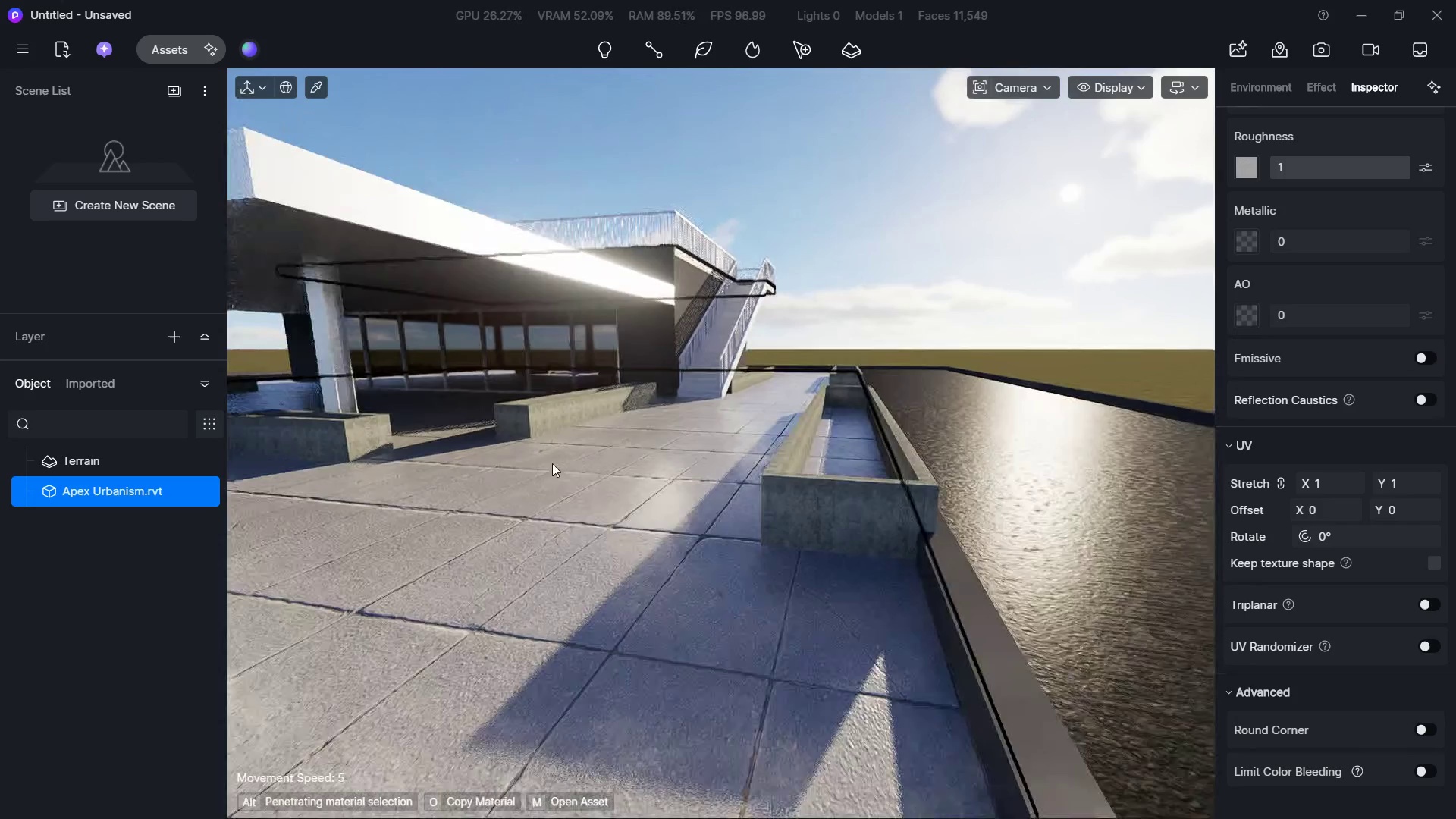 
type(wwaasaaa)
 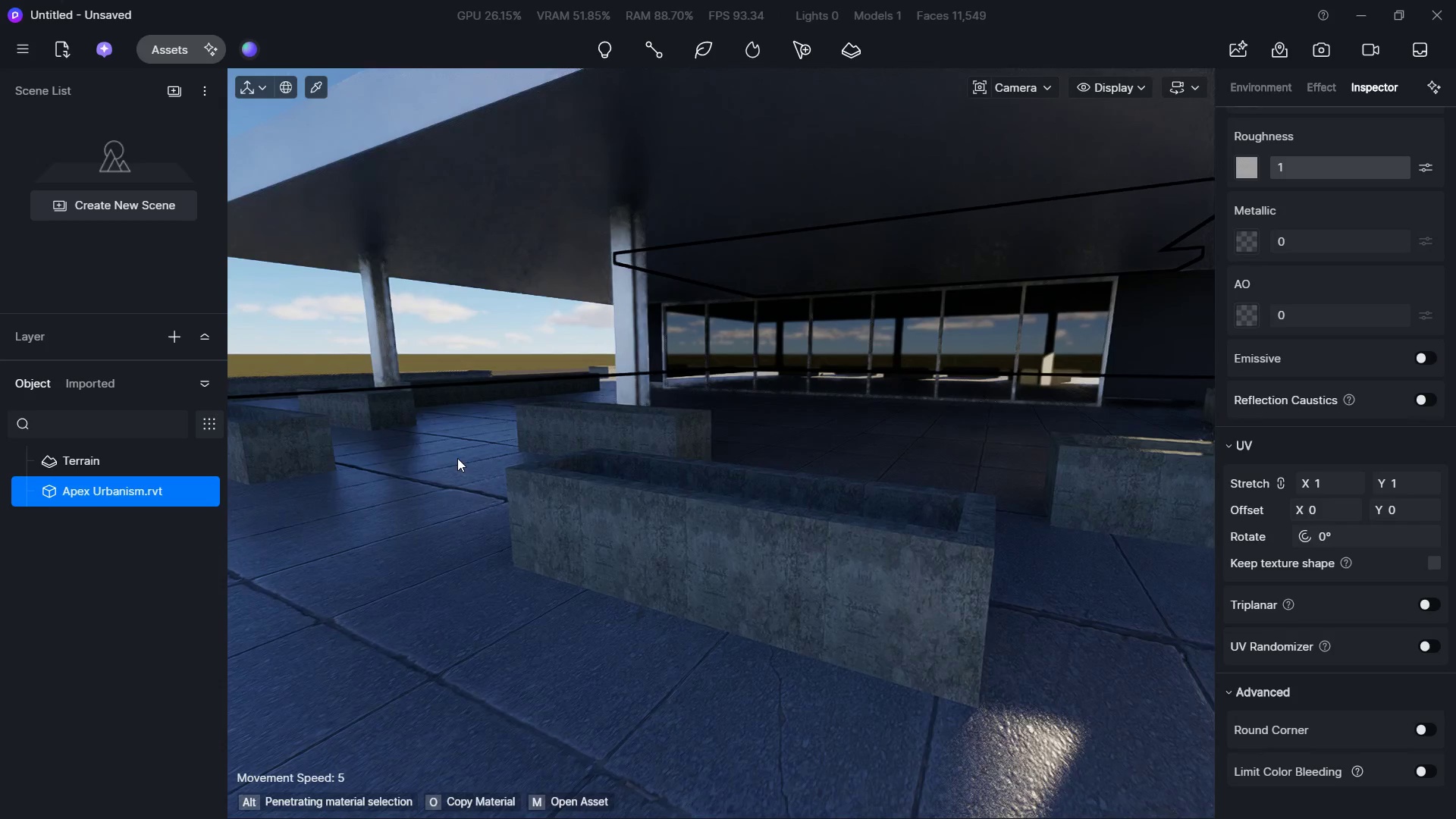 
hold_key(key=D, duration=0.88)
 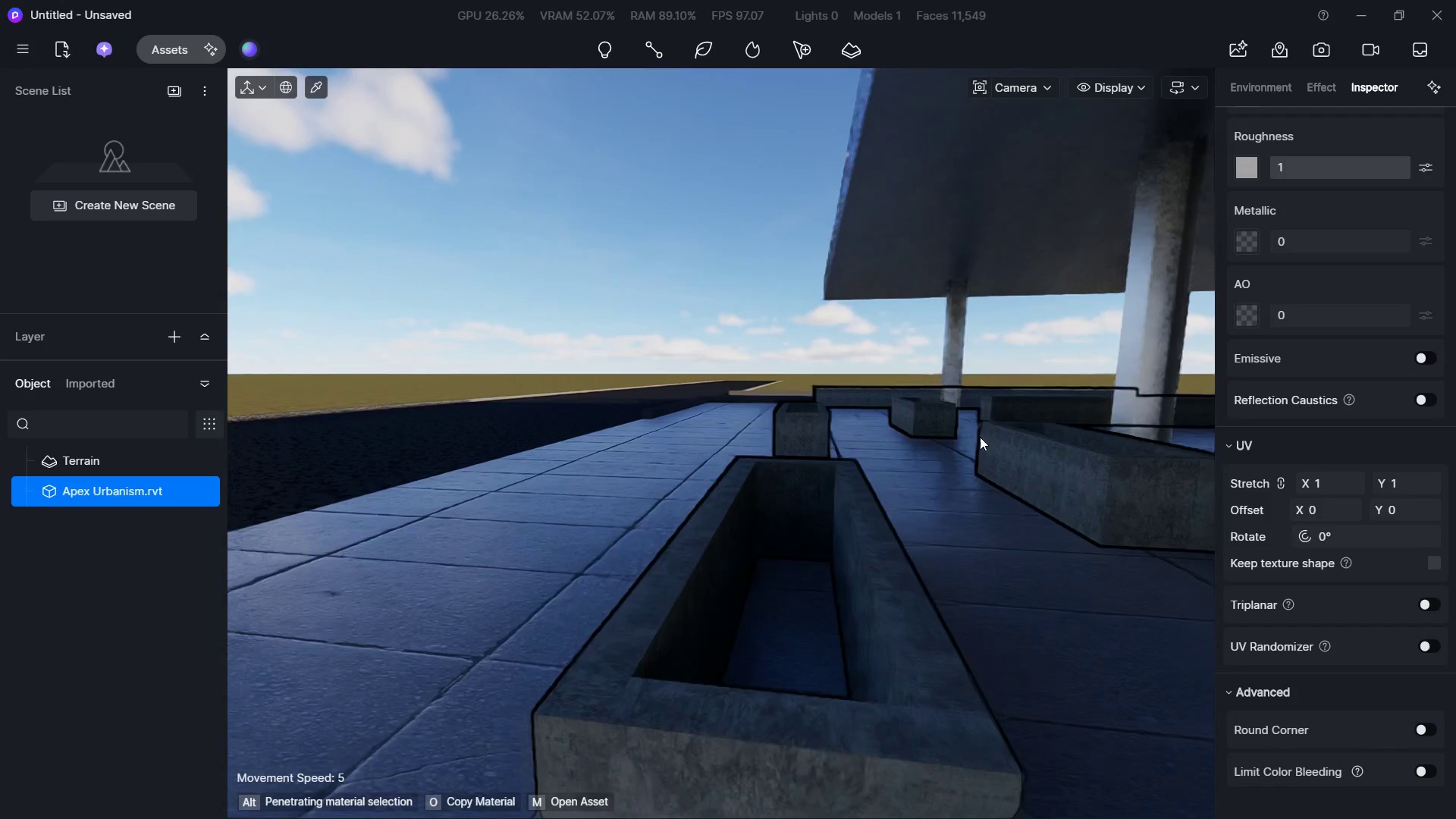 
hold_key(key=D, duration=0.62)
 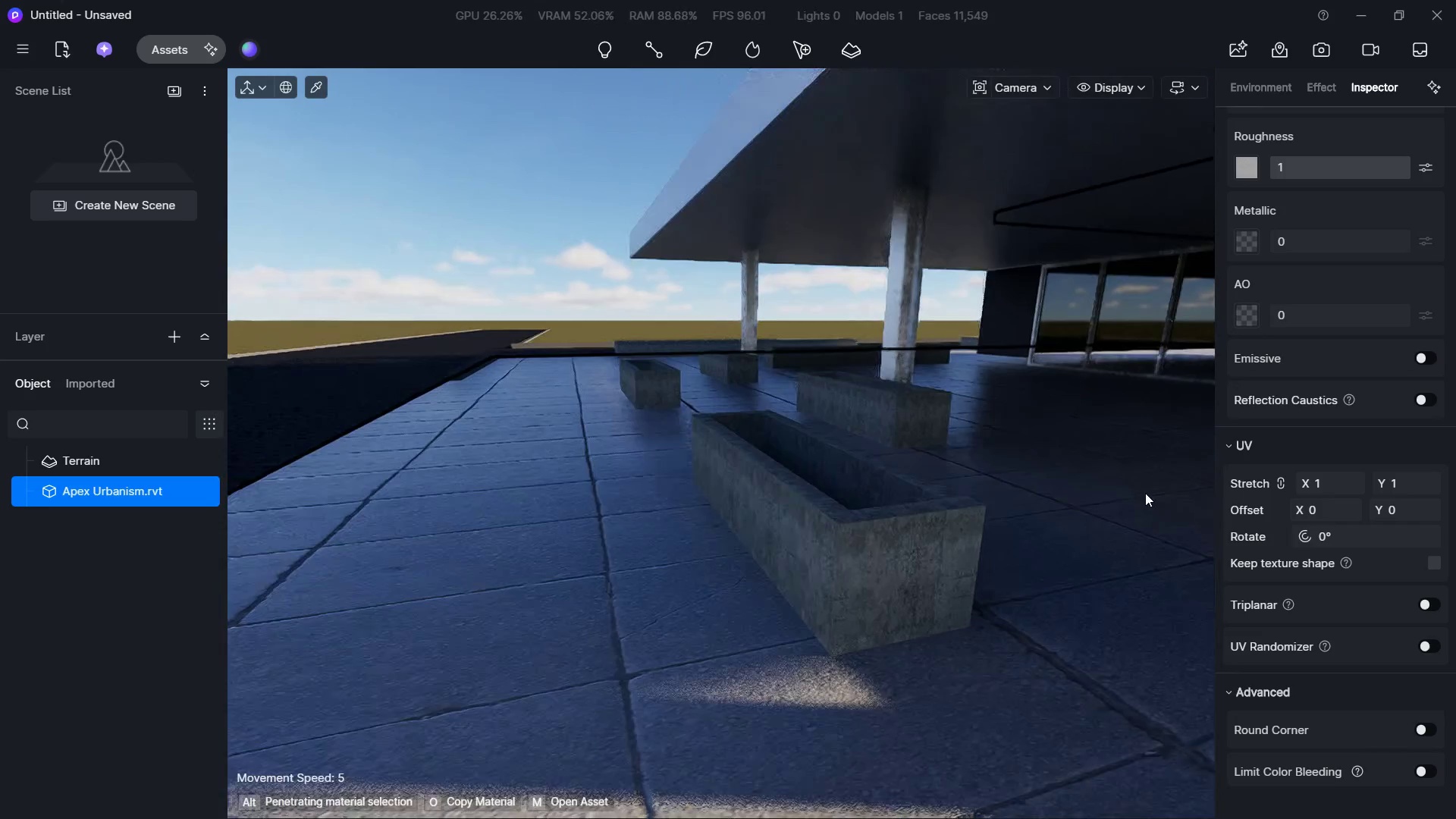 
hold_key(key=S, duration=0.55)
 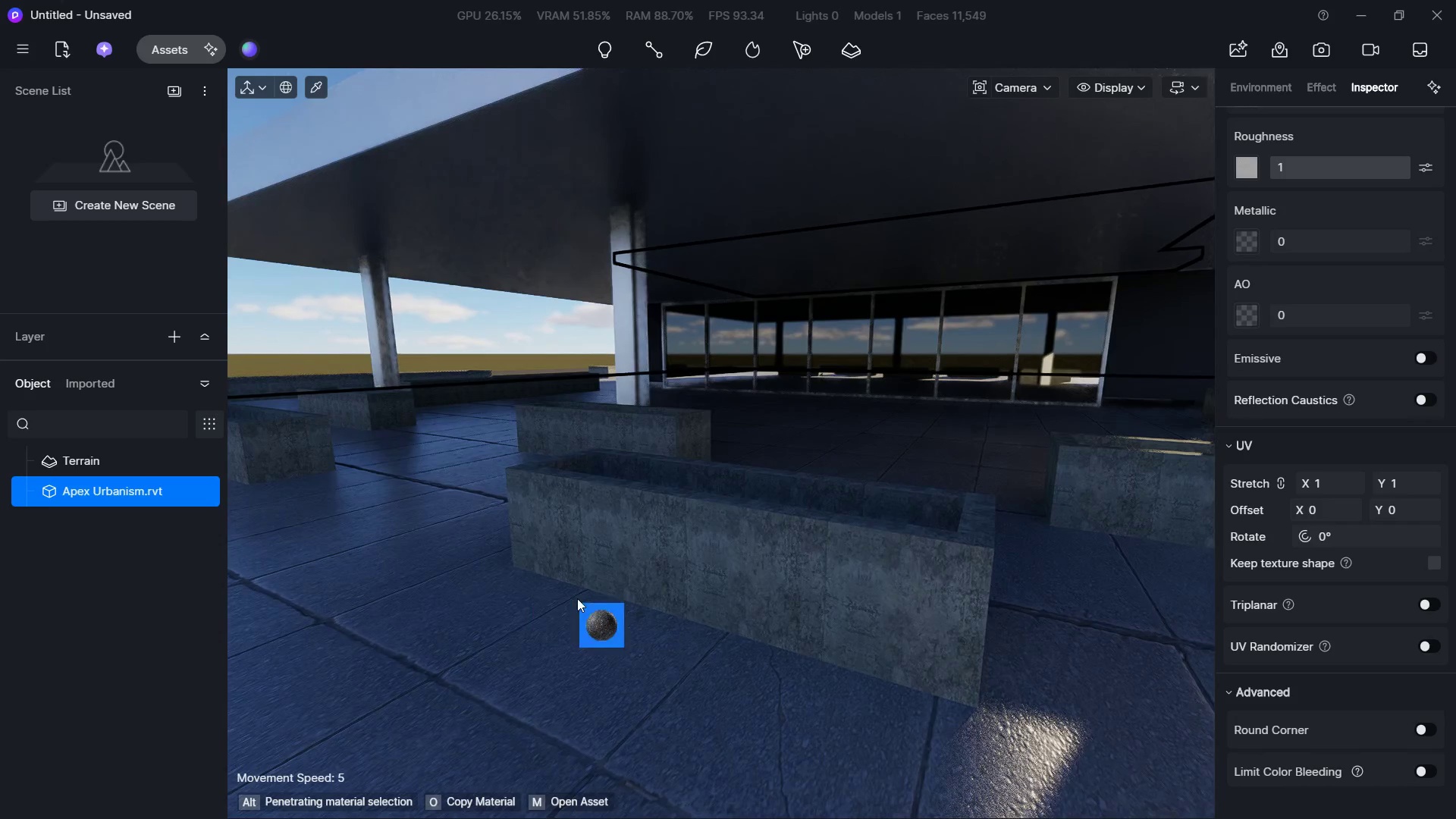 
hold_key(key=A, duration=0.39)
 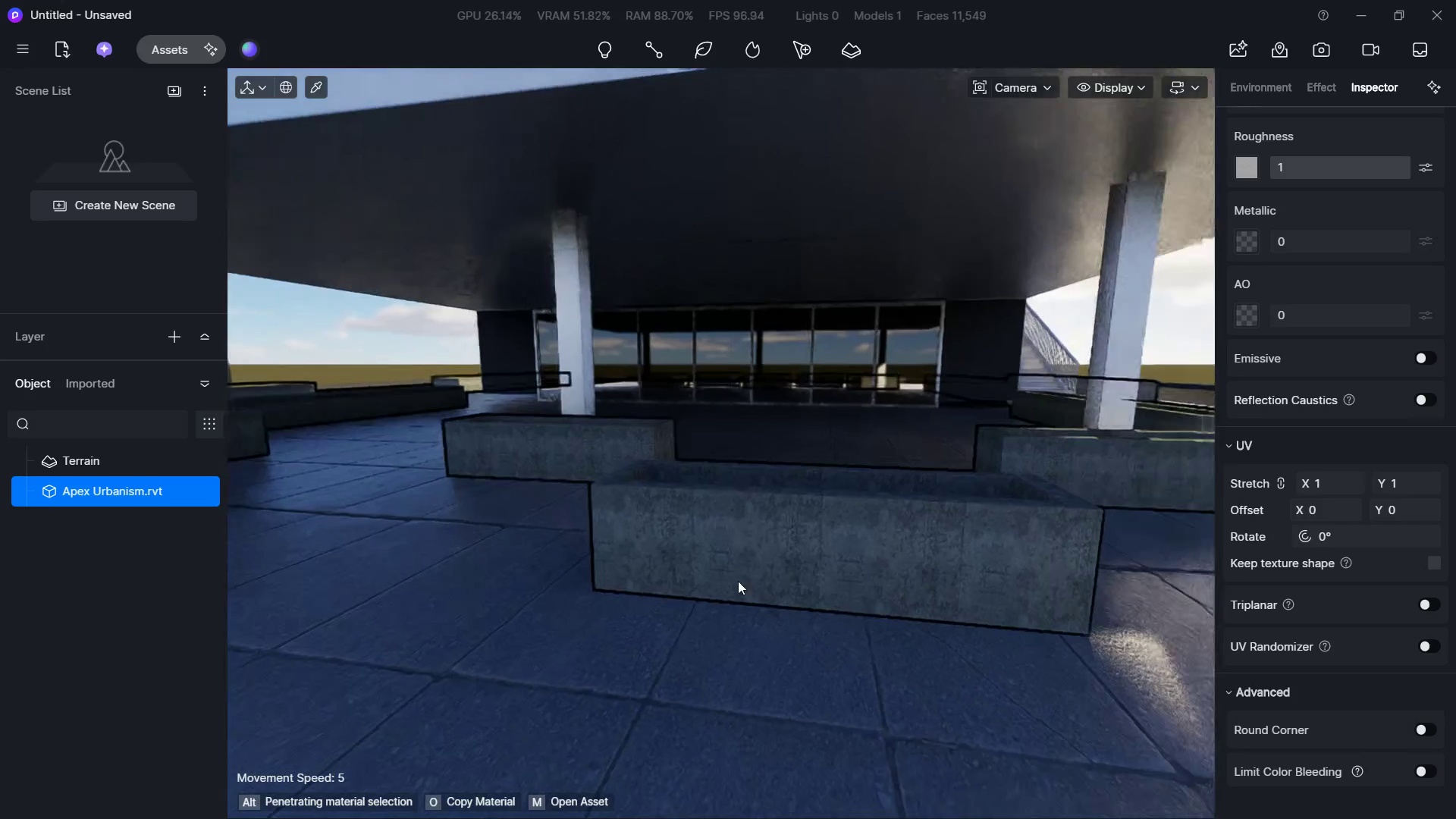 
type(aw)
 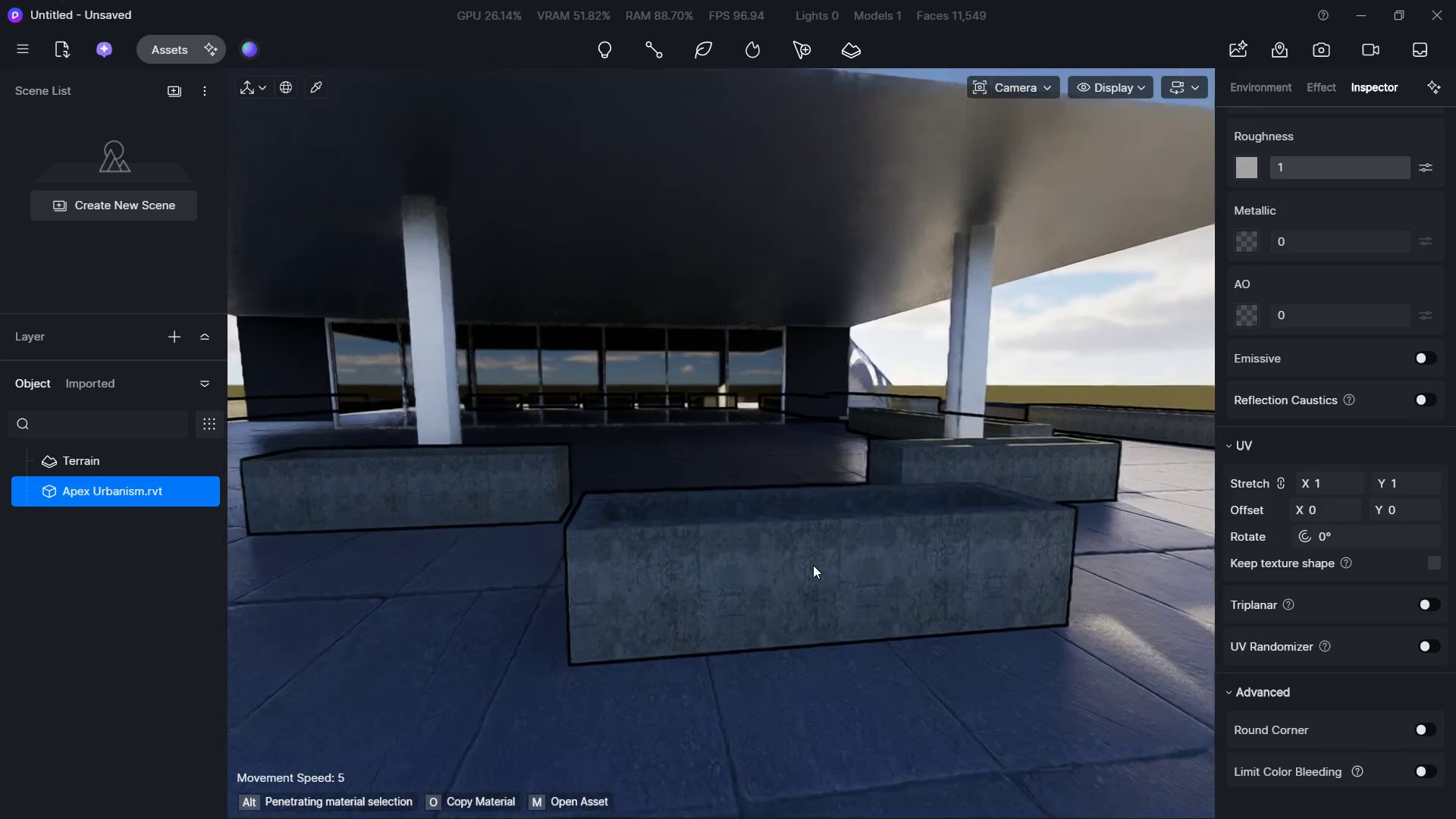 
hold_key(key=D, duration=0.48)
 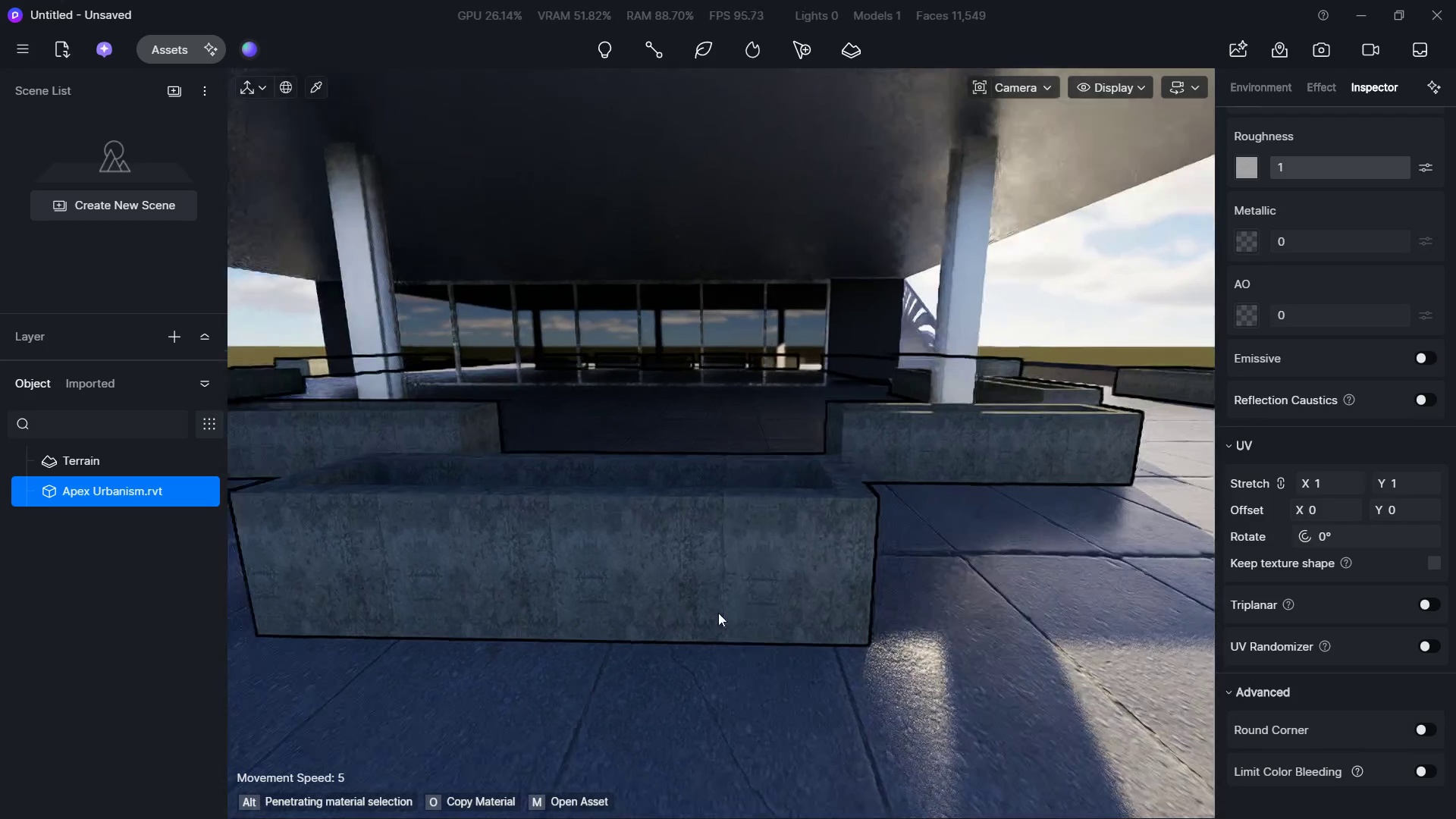 
hold_key(key=W, duration=0.31)
 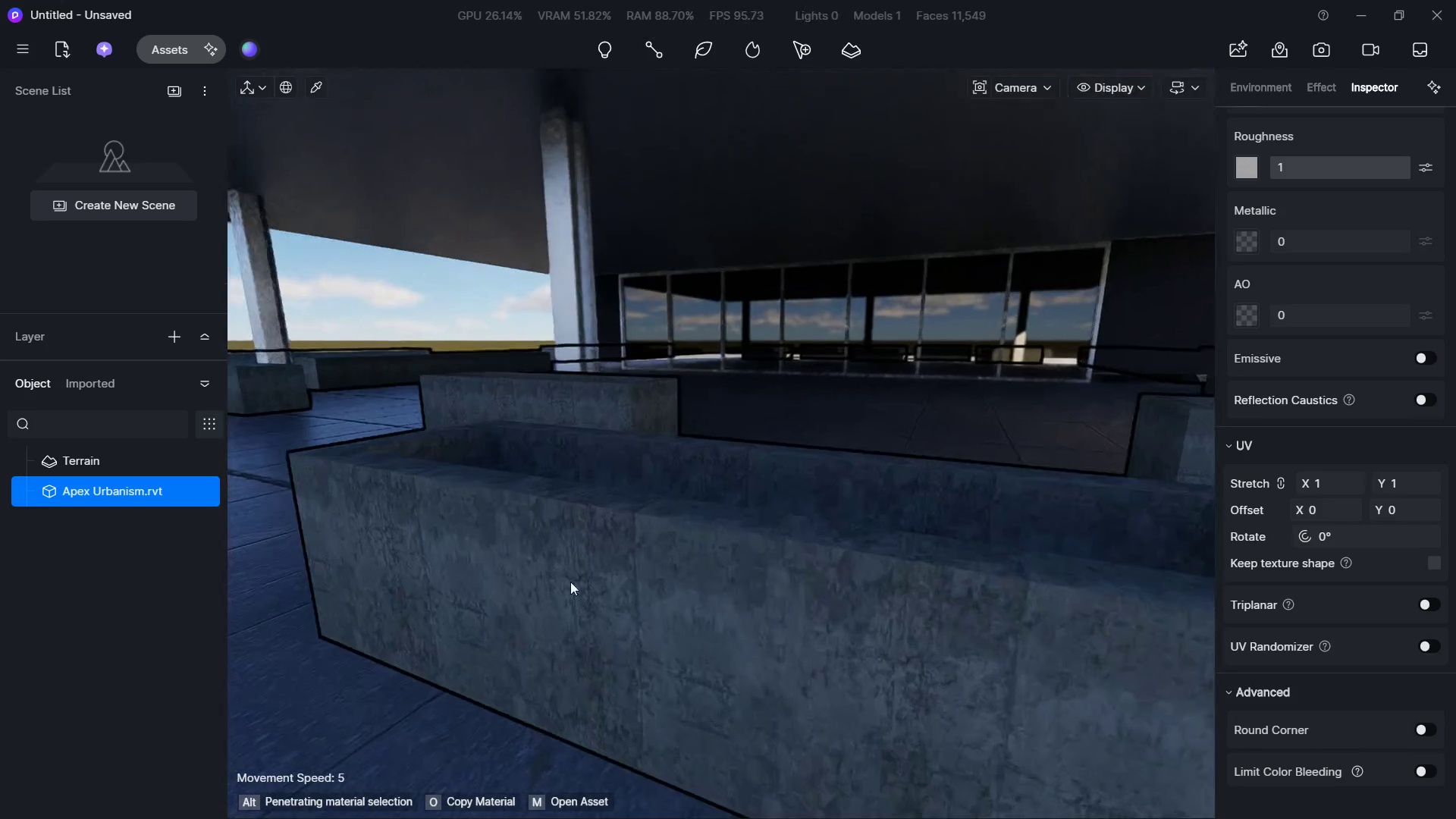 
hold_key(key=S, duration=0.34)
 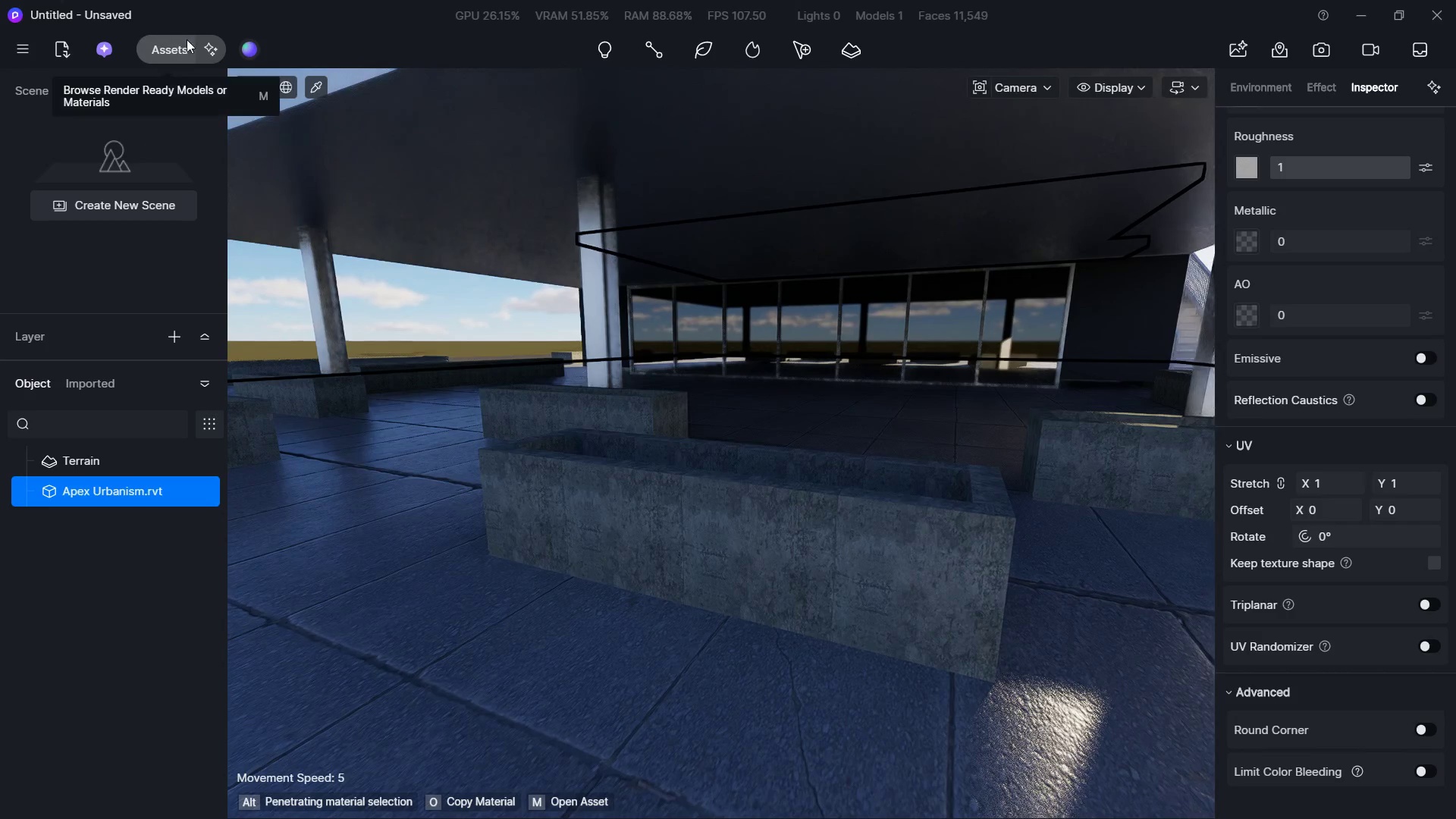 
left_click([184, 45])
 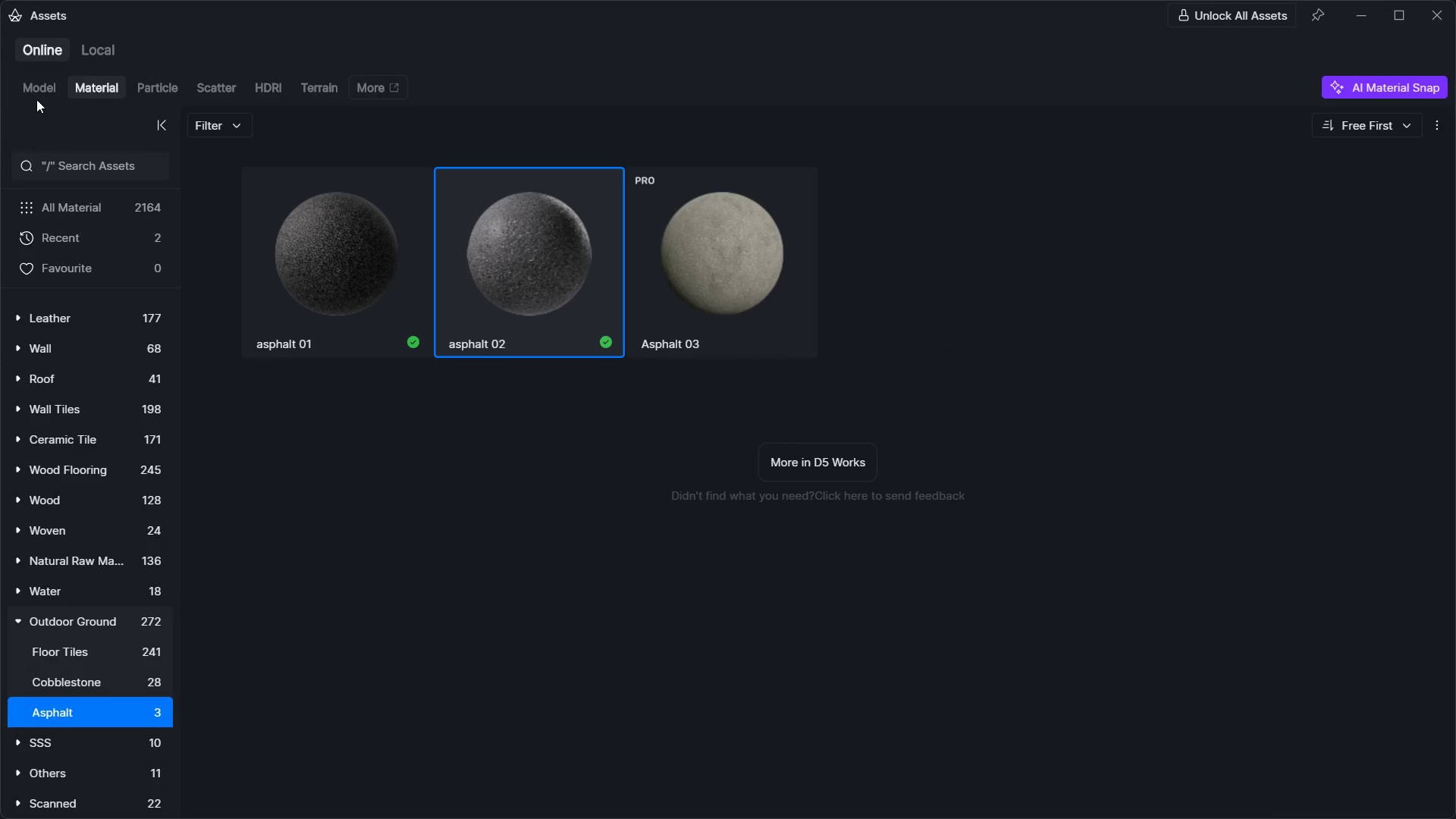 
left_click([59, 89])
 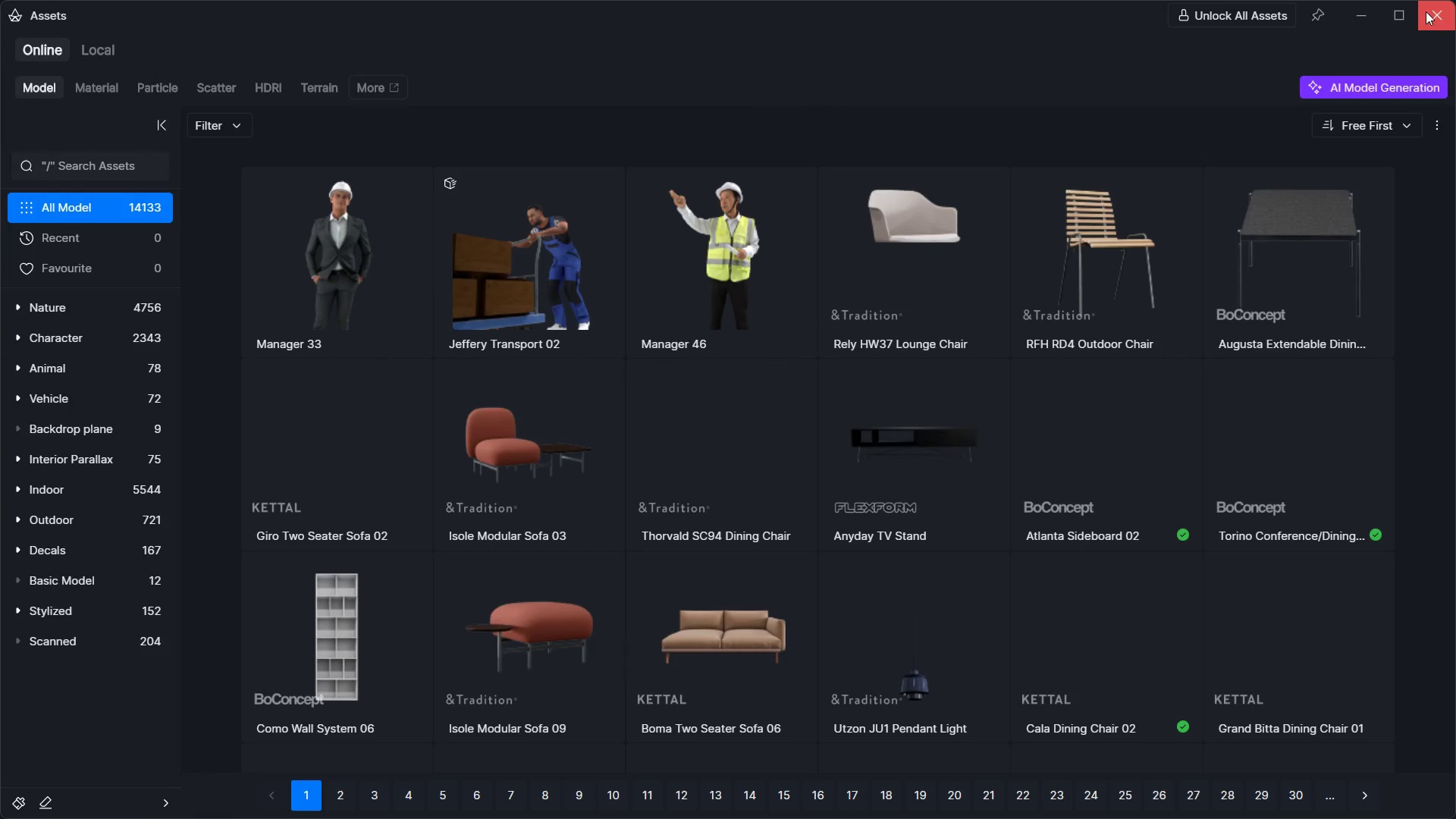 
left_click([35, 303])
 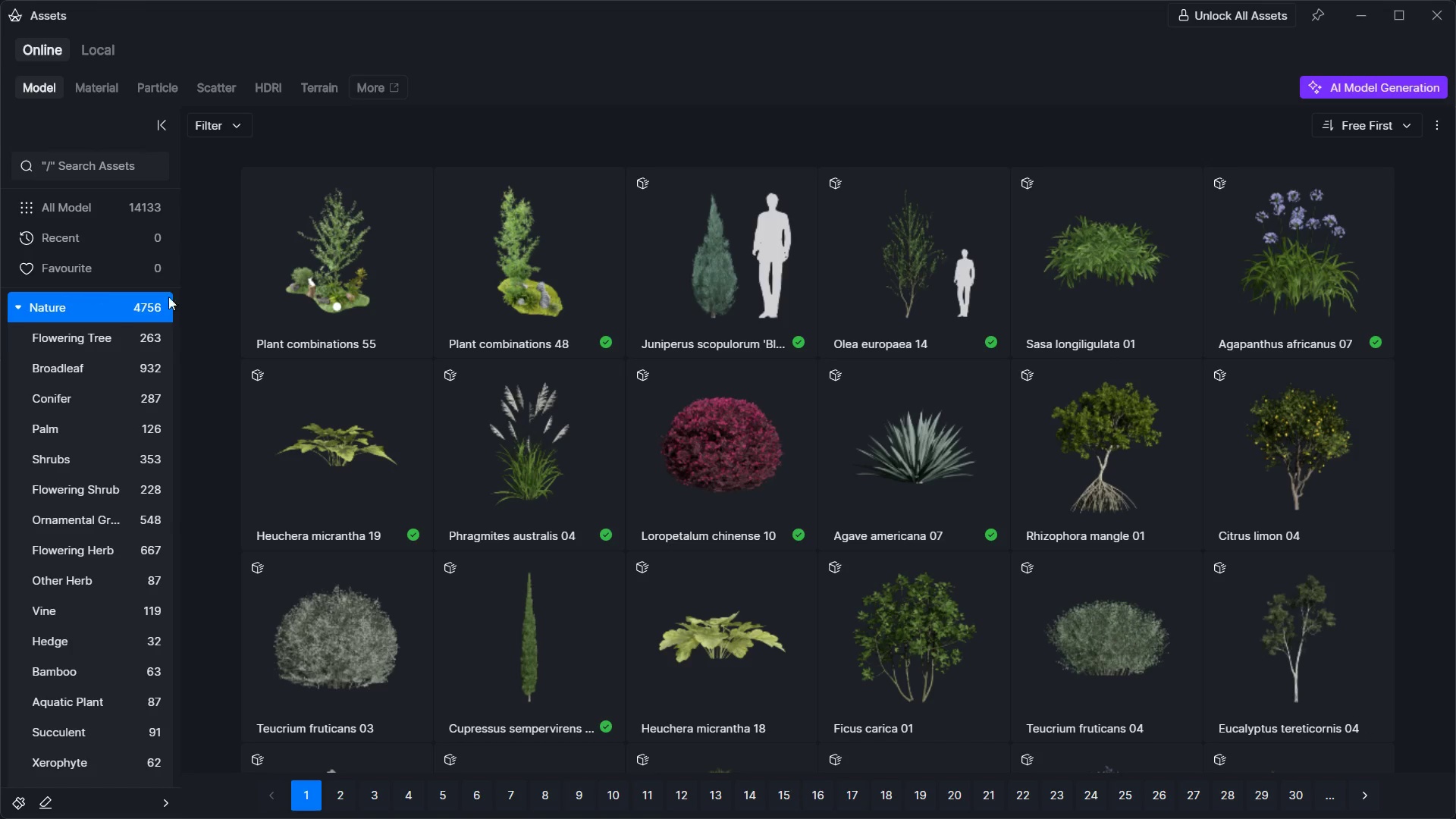 
scroll: coordinate [517, 491], scroll_direction: down, amount: 24.0
 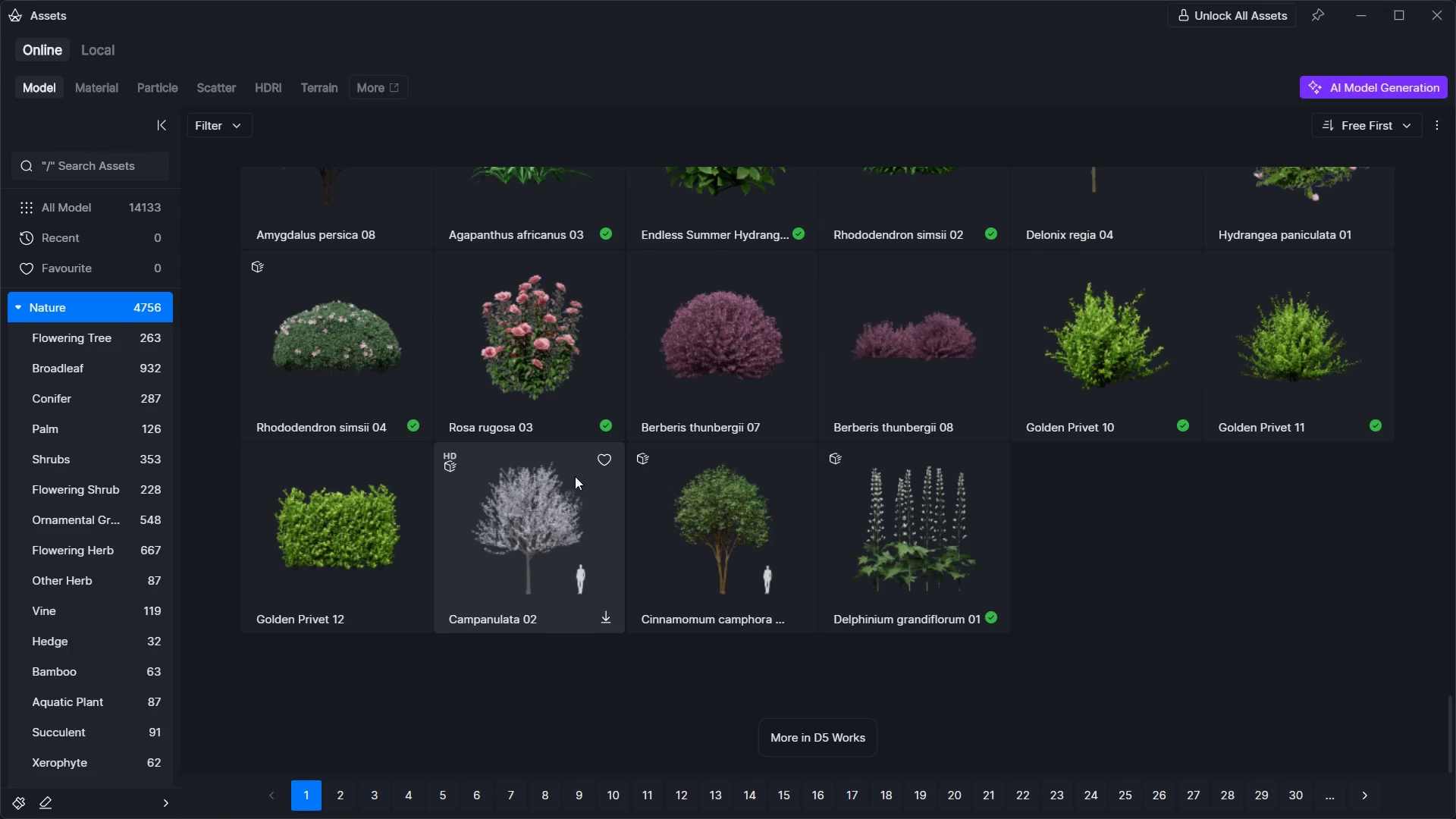 
left_click([1257, 401])
 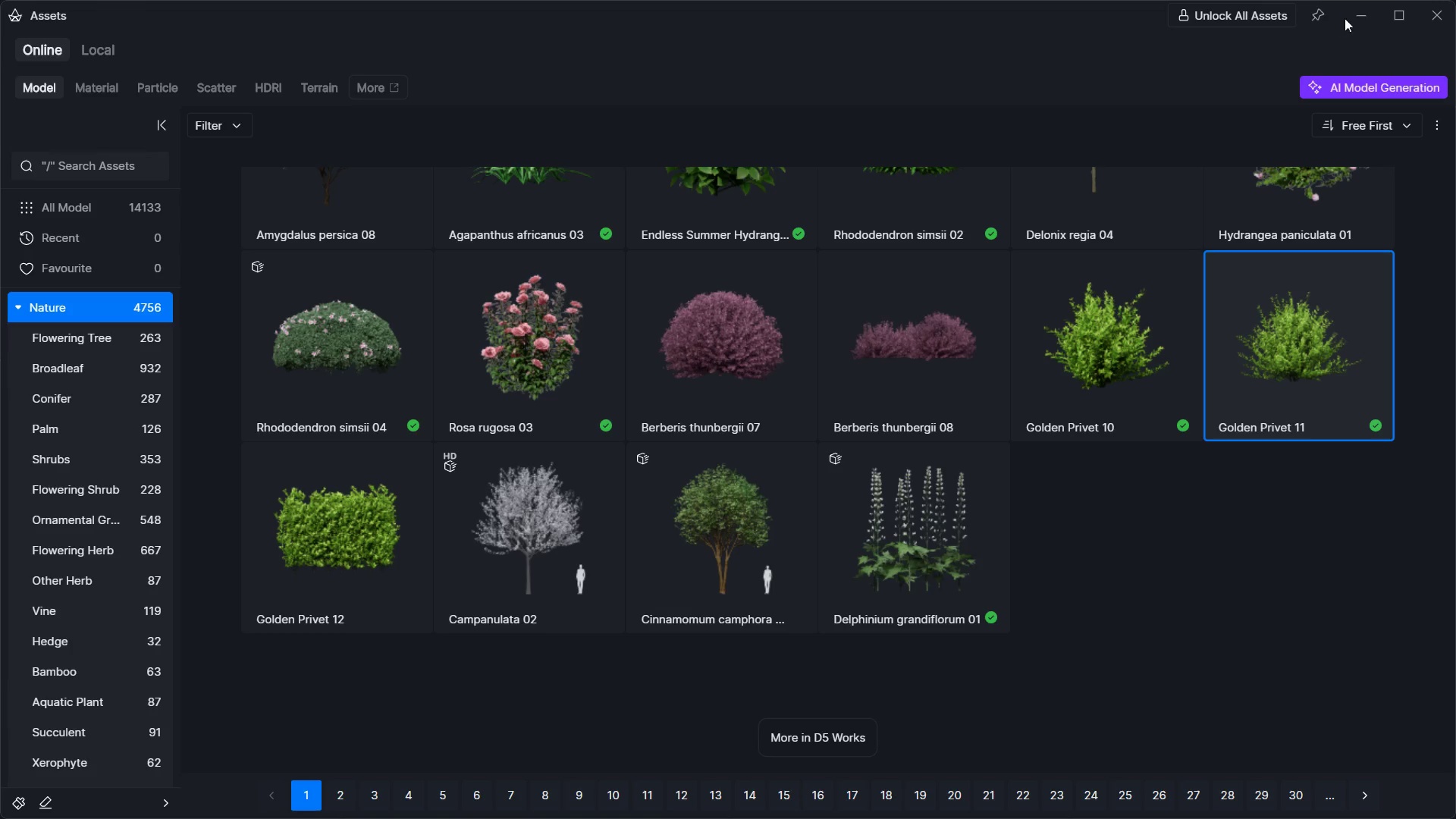 
left_click([1361, 19])
 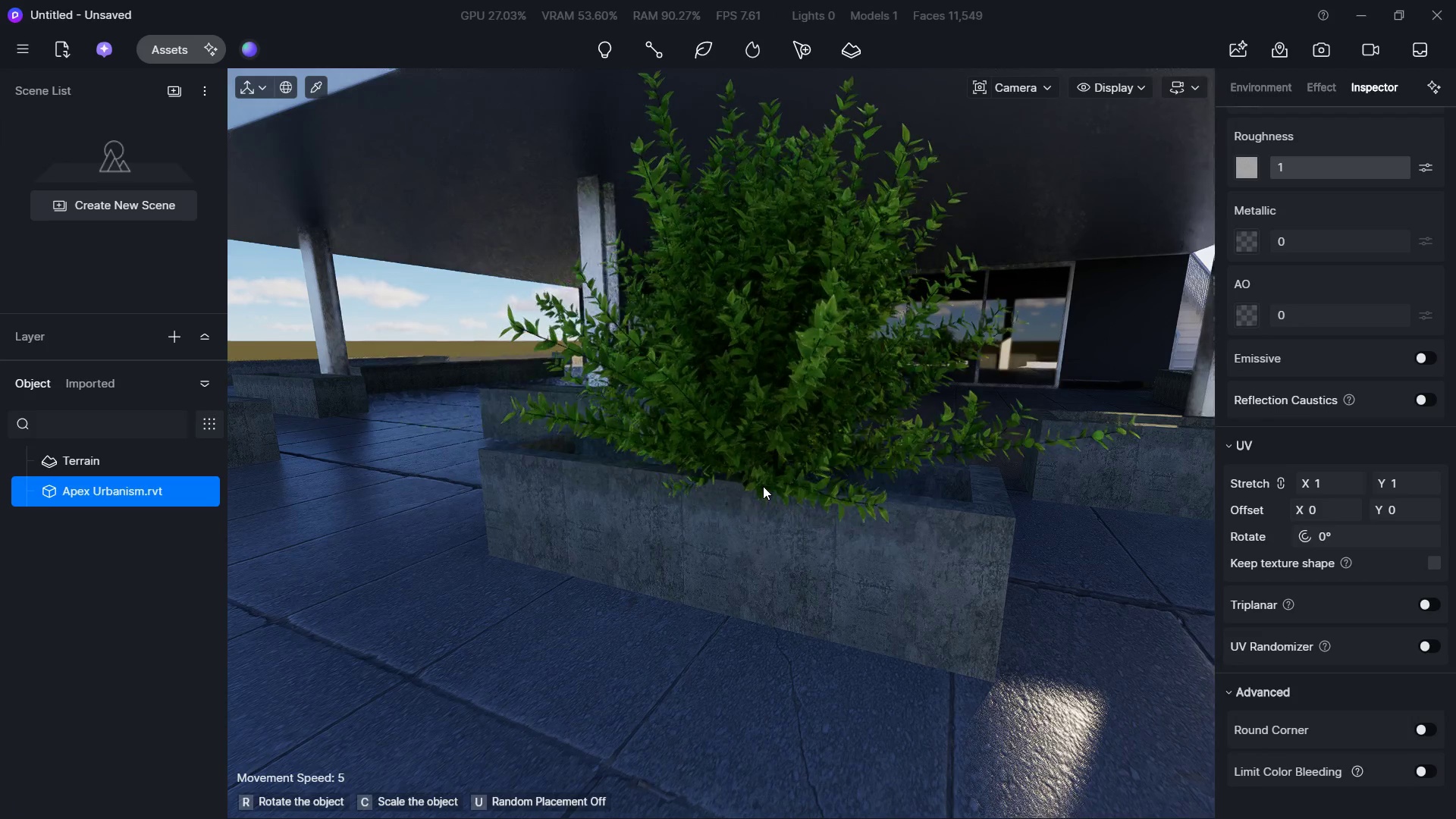 
type(dws)
 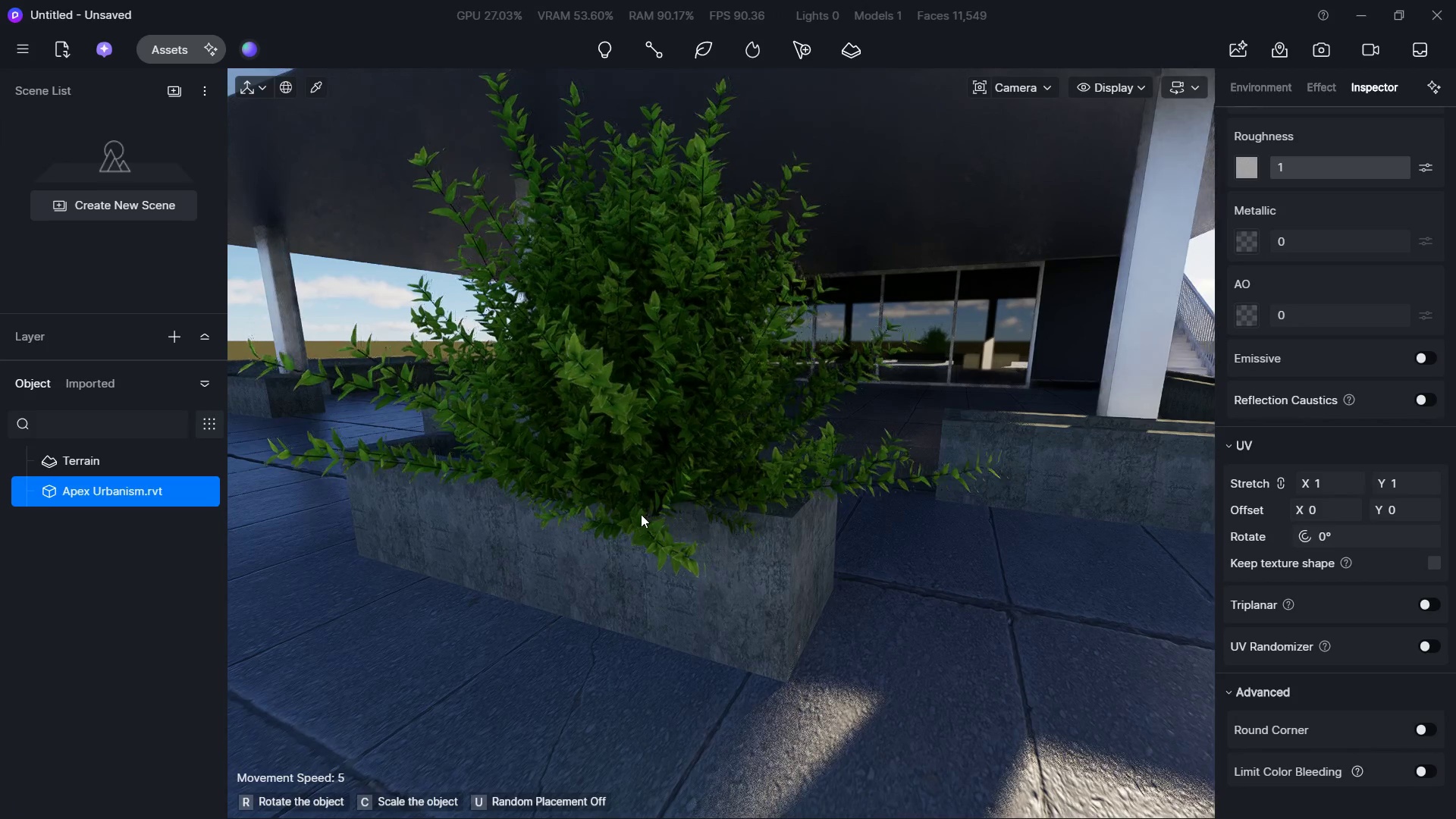 
left_click([640, 514])
 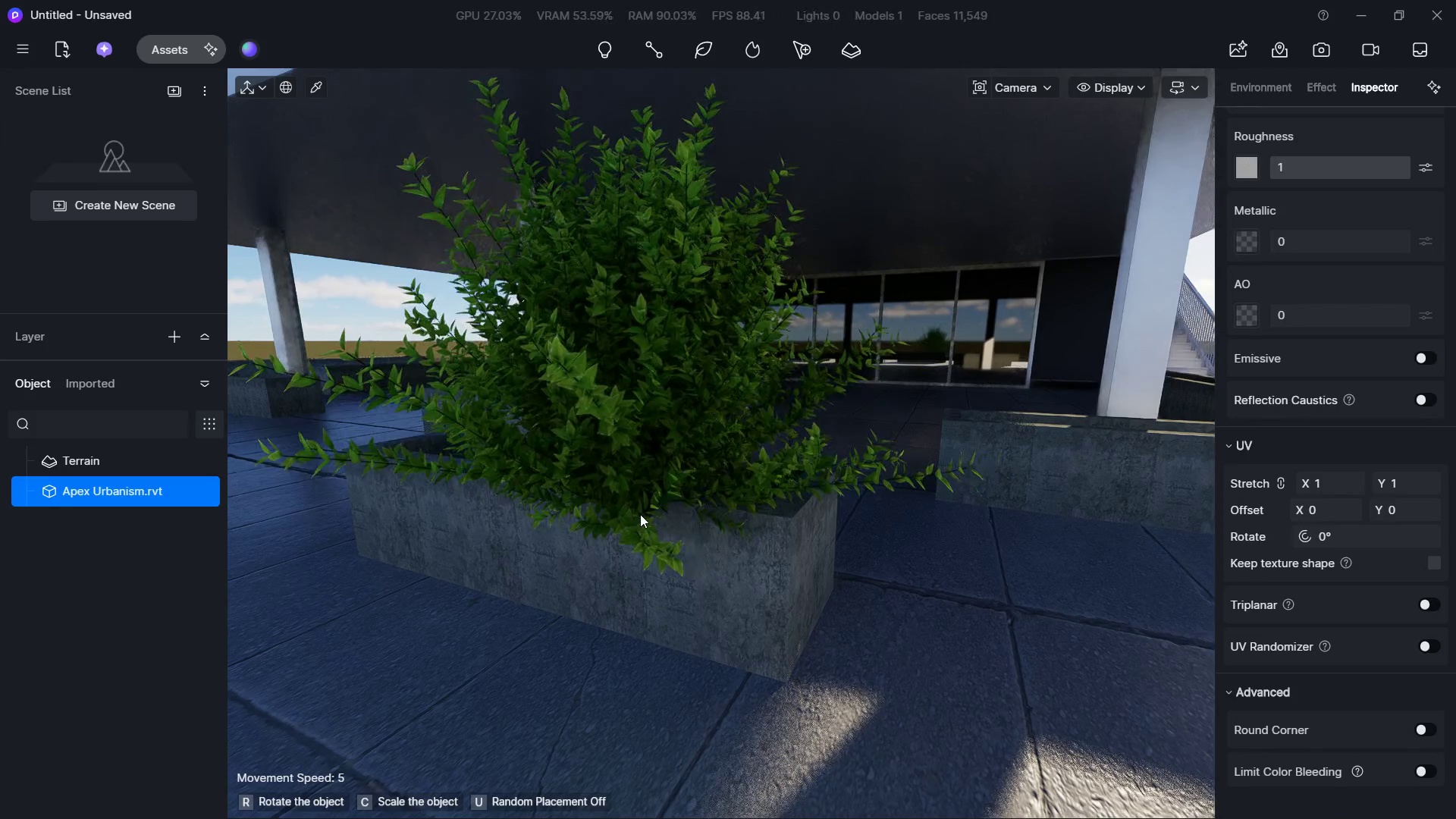 
hold_key(key=W, duration=0.38)
 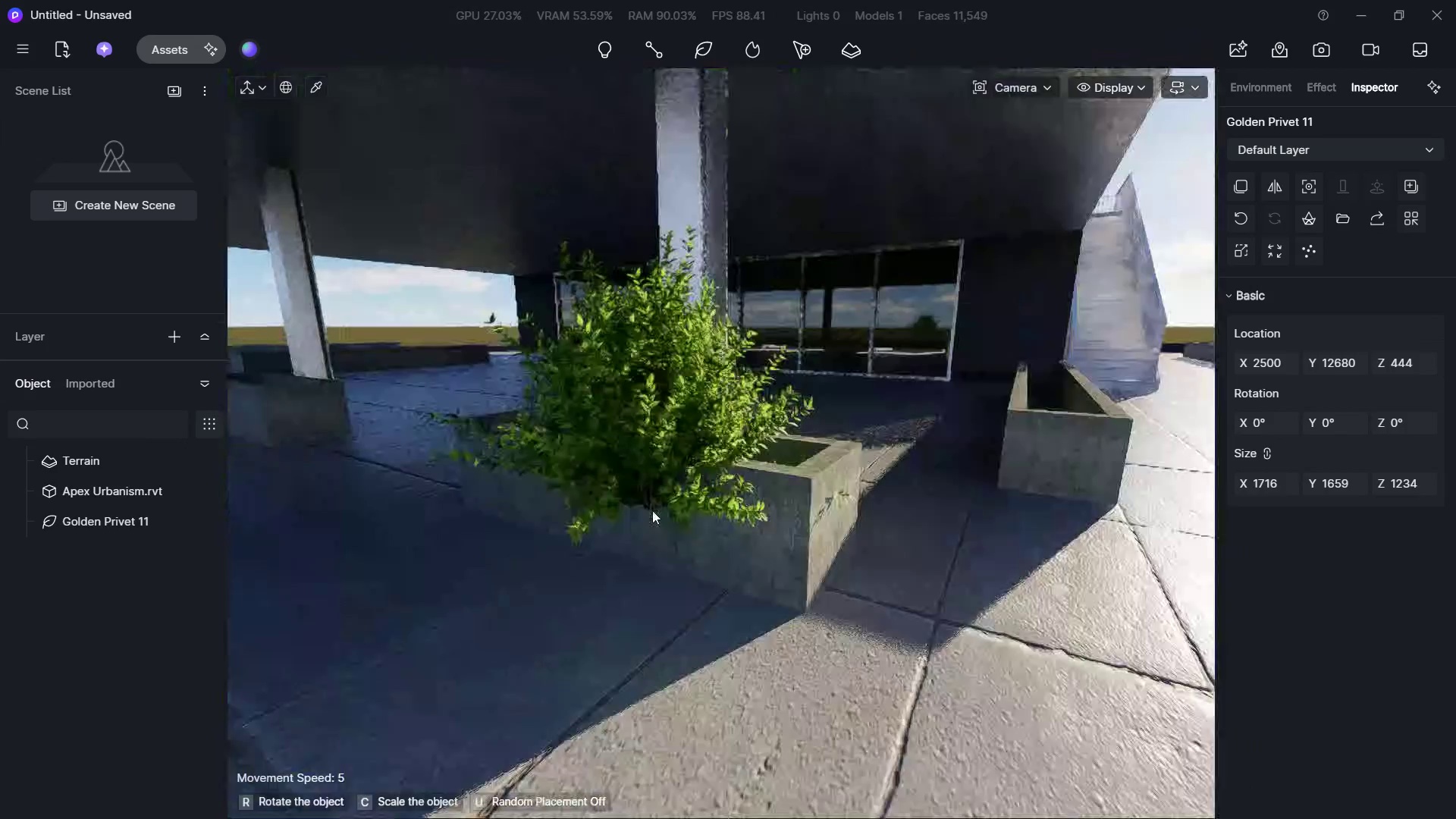 
hold_key(key=D, duration=0.44)
 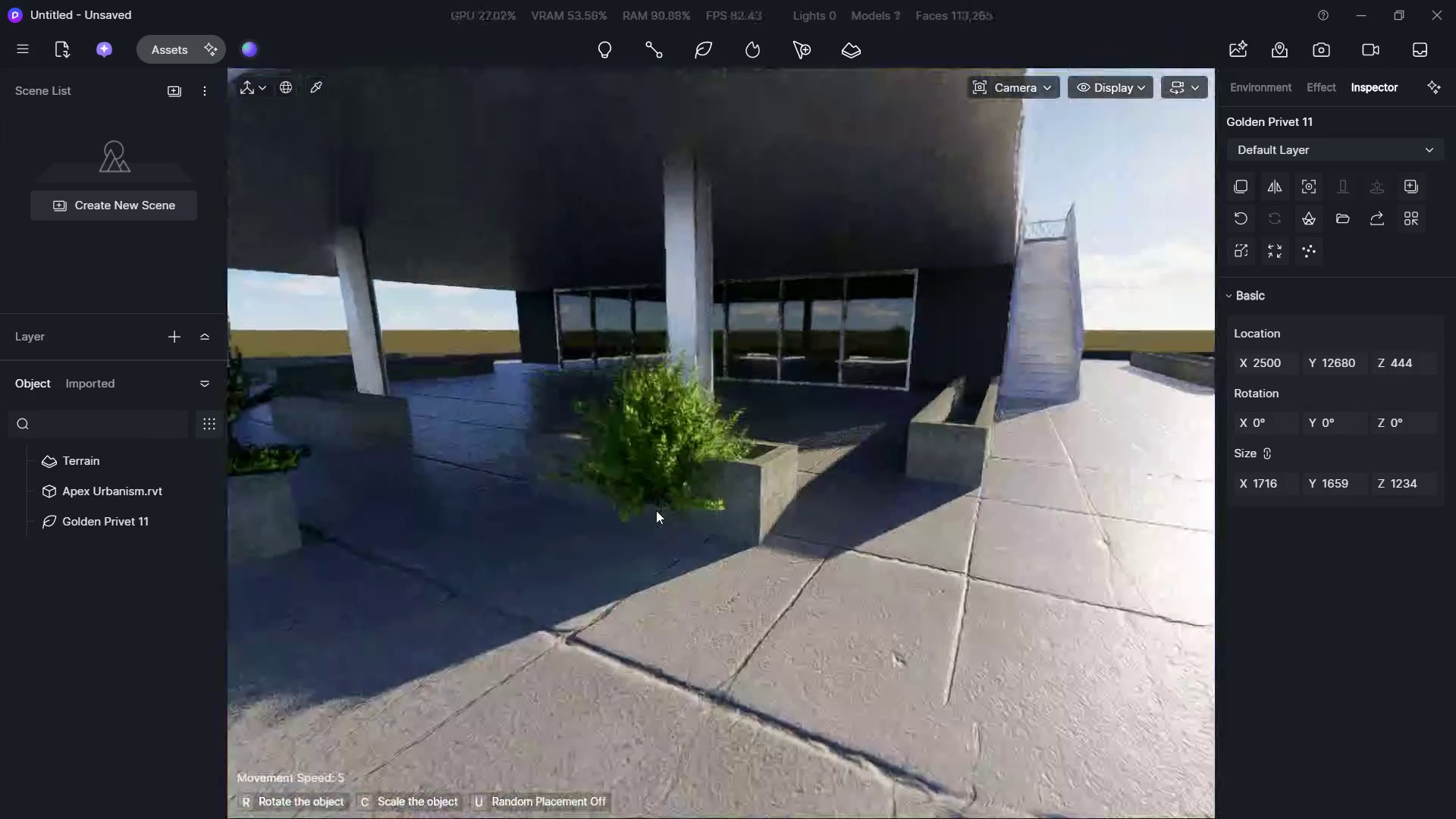 
hold_key(key=ShiftLeft, duration=0.95)
 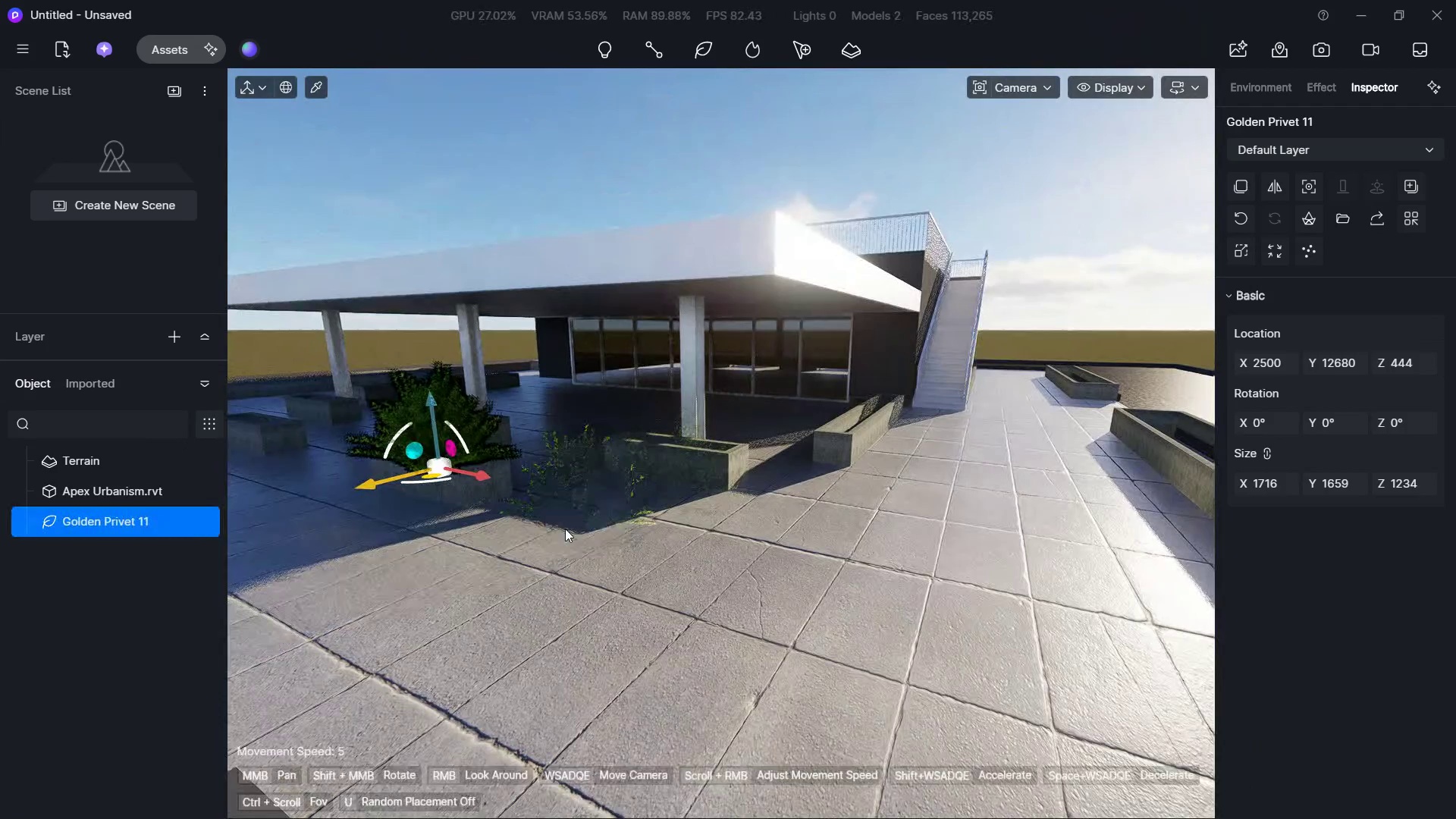 
hold_key(key=S, duration=0.56)
 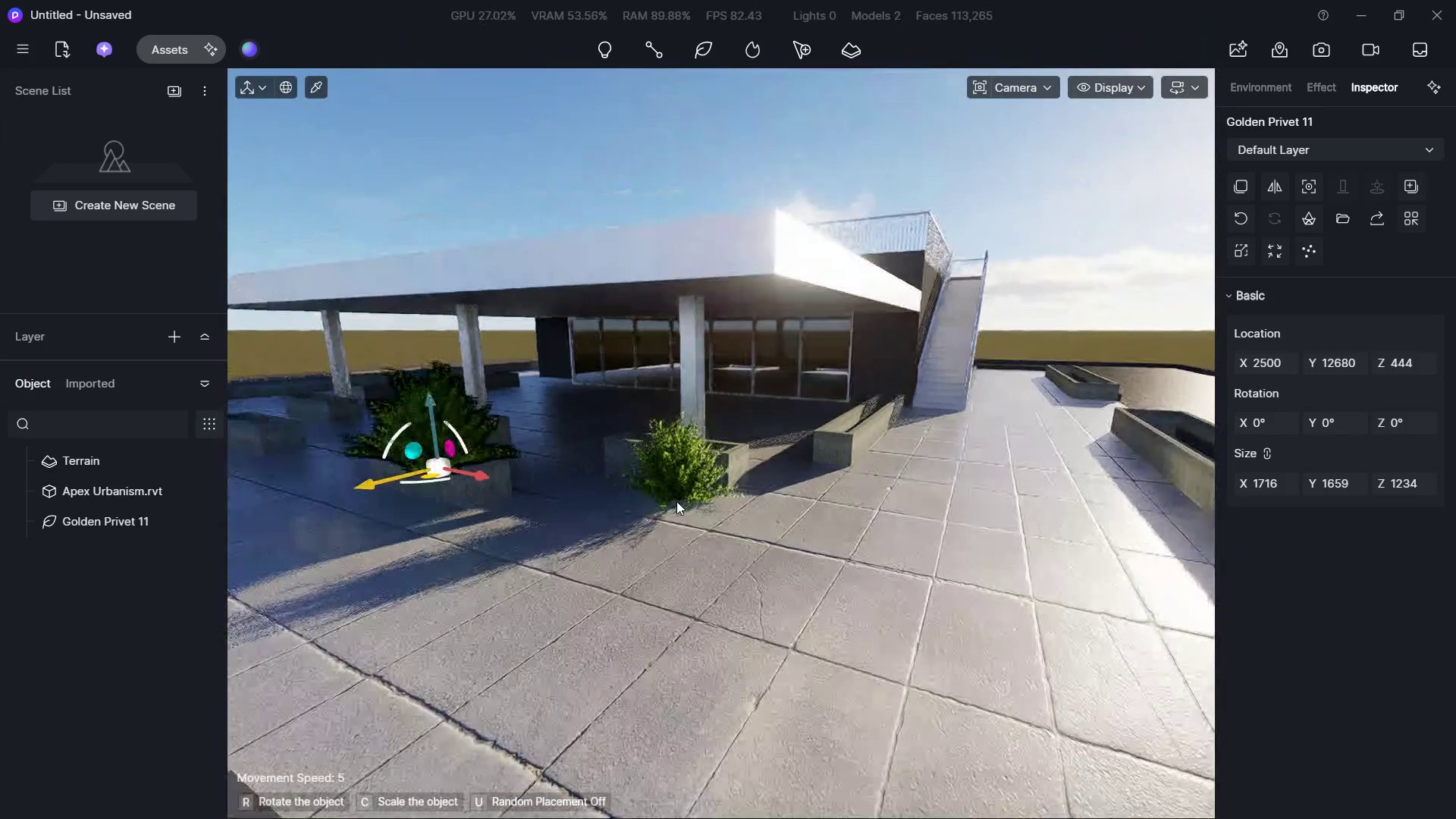 
key(Escape)
 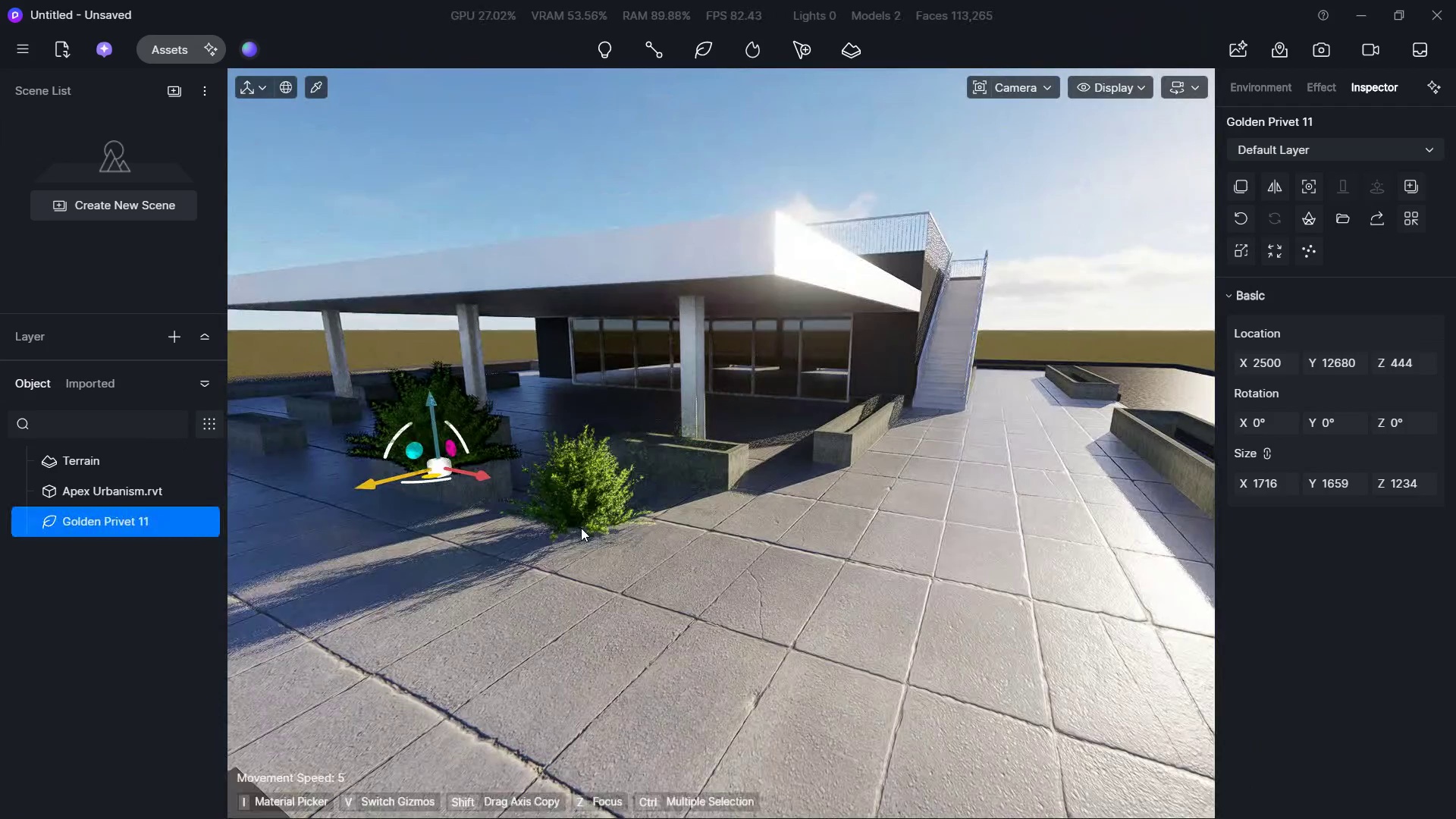 
key(Escape)
 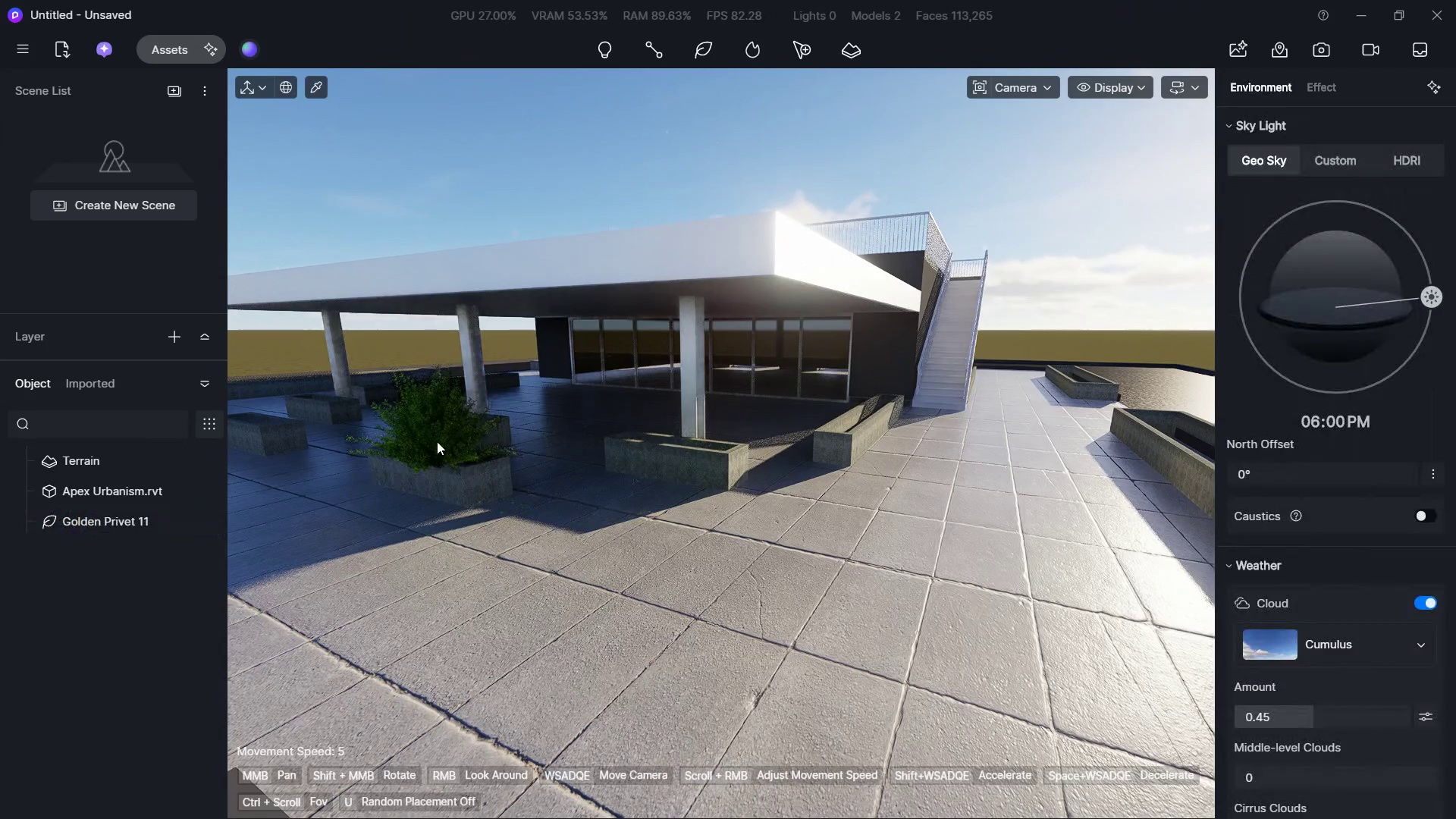 
left_click([437, 438])
 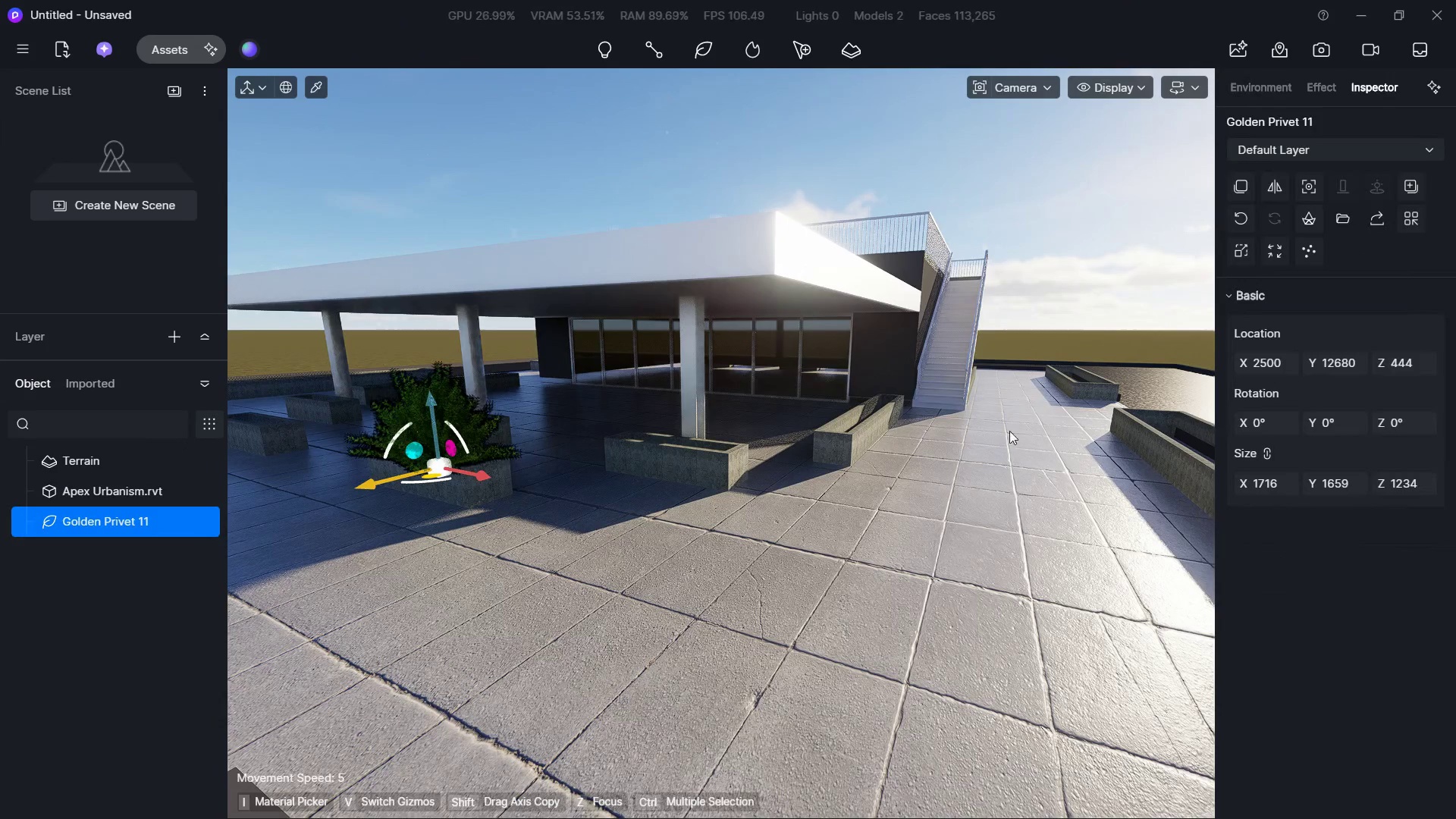 
hold_key(key=ShiftLeft, duration=1.99)
 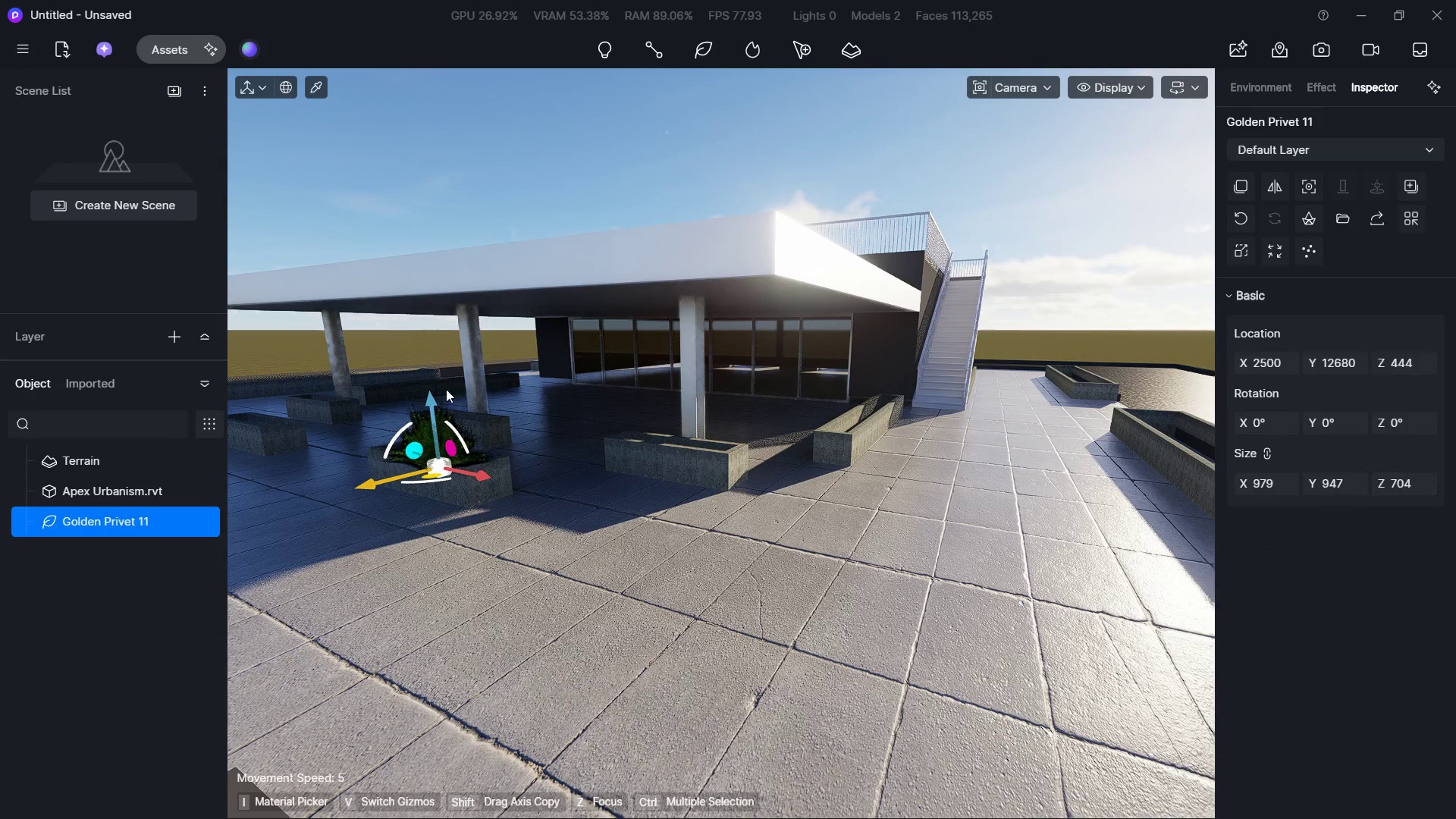 
hold_key(key=W, duration=1.3)
 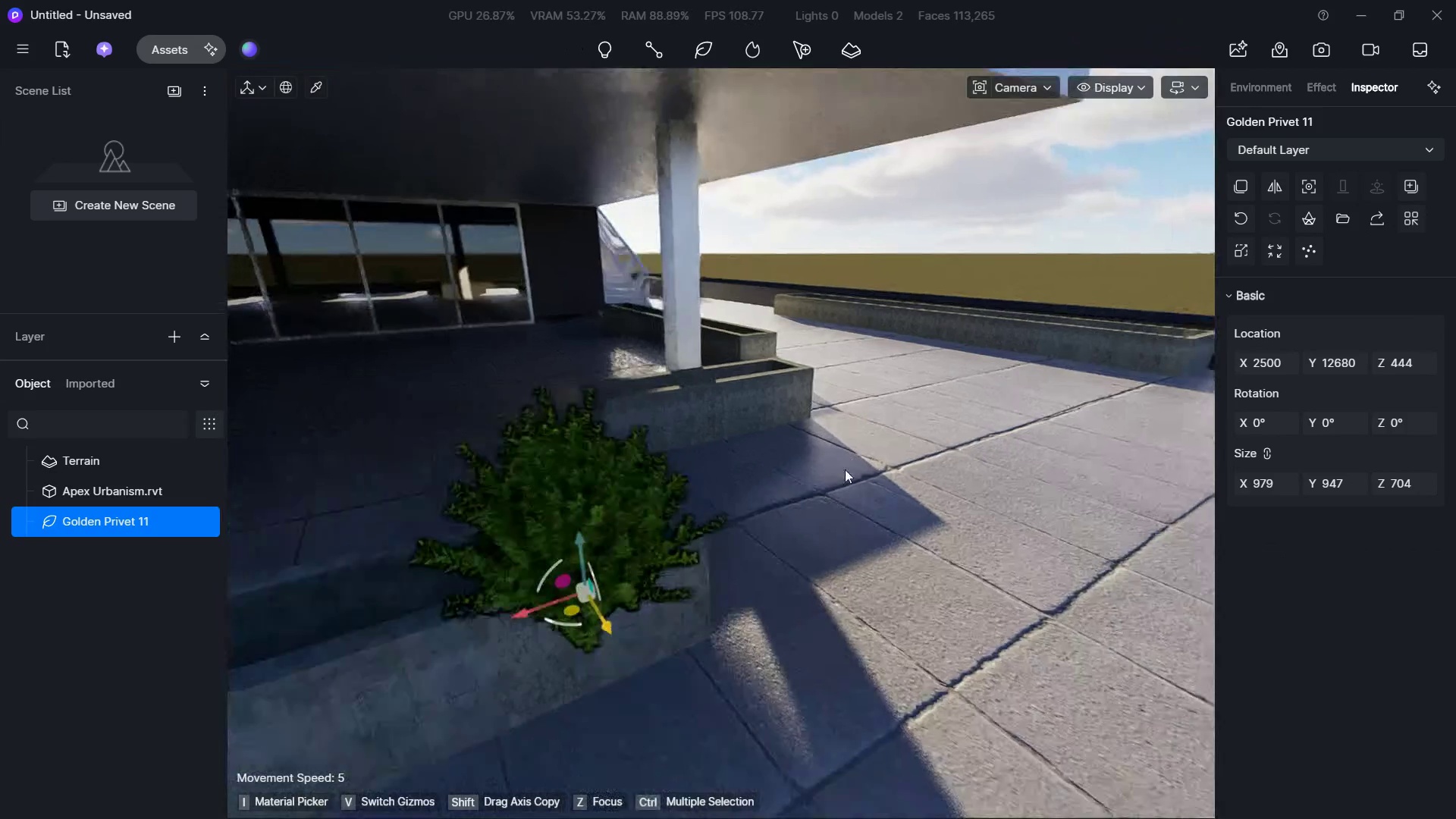 
hold_key(key=A, duration=1.88)
 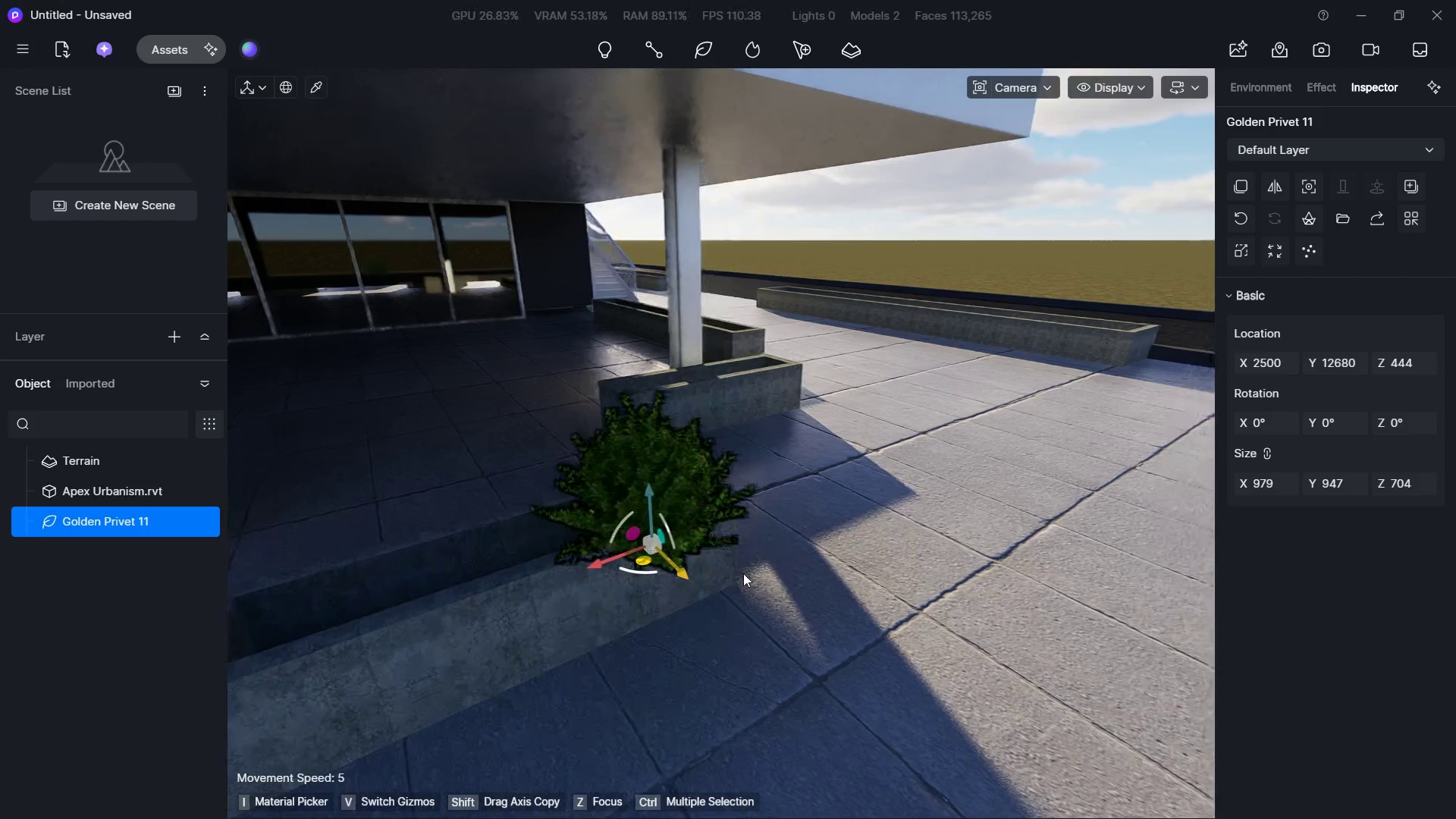 
hold_key(key=S, duration=0.5)
 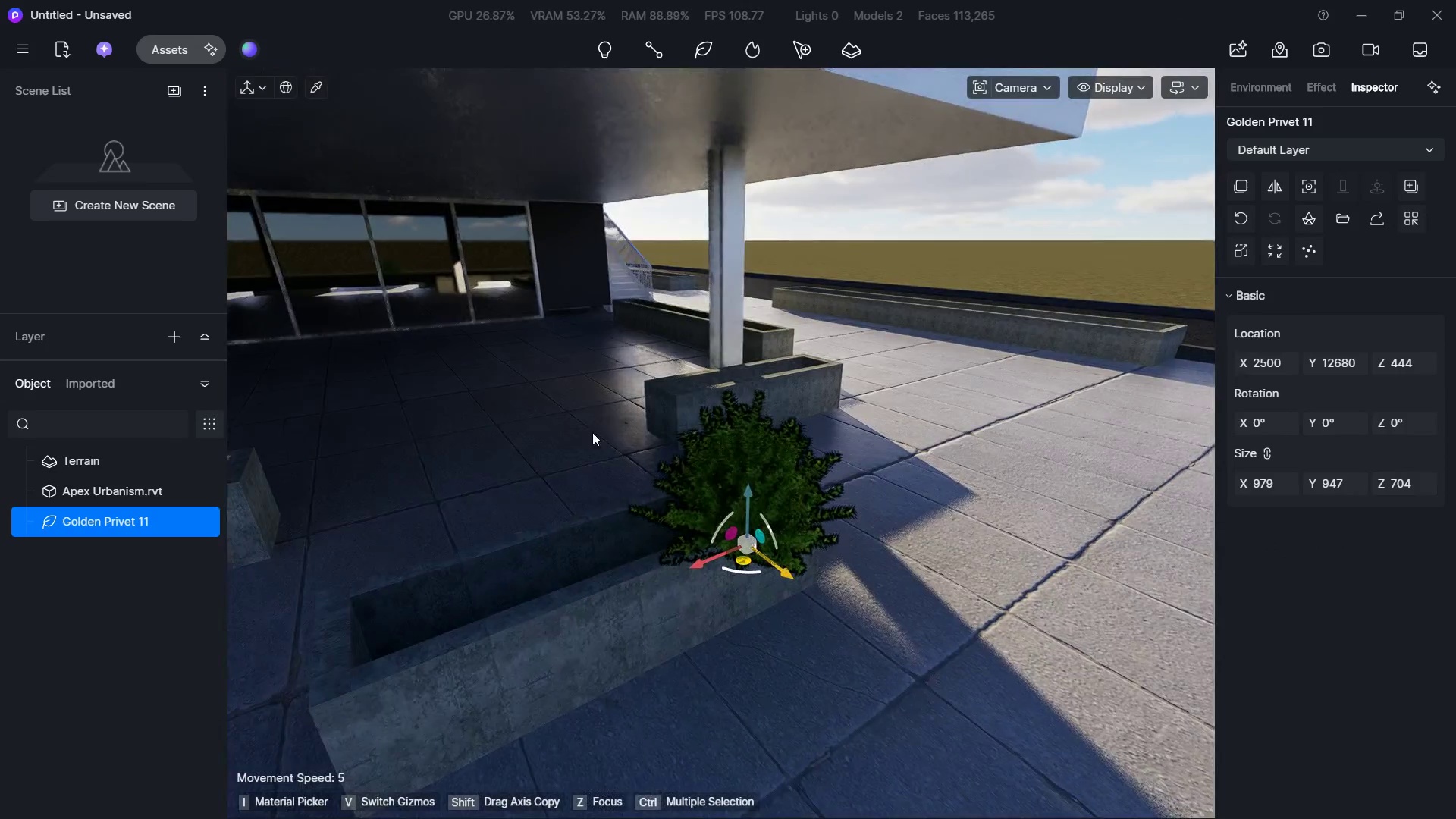 
key(D)
 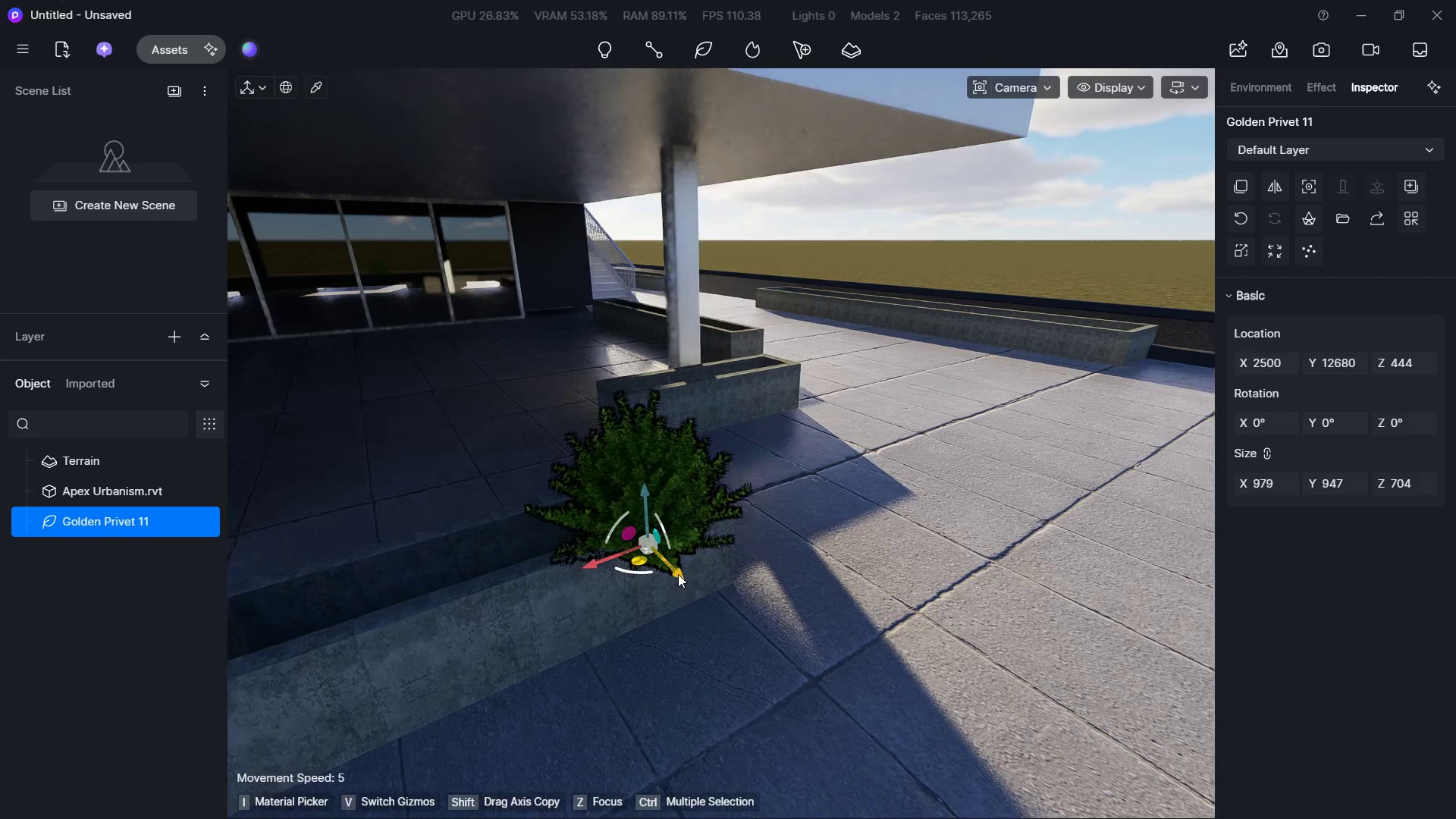 
left_click_drag(start_coordinate=[681, 574], to_coordinate=[661, 557])
 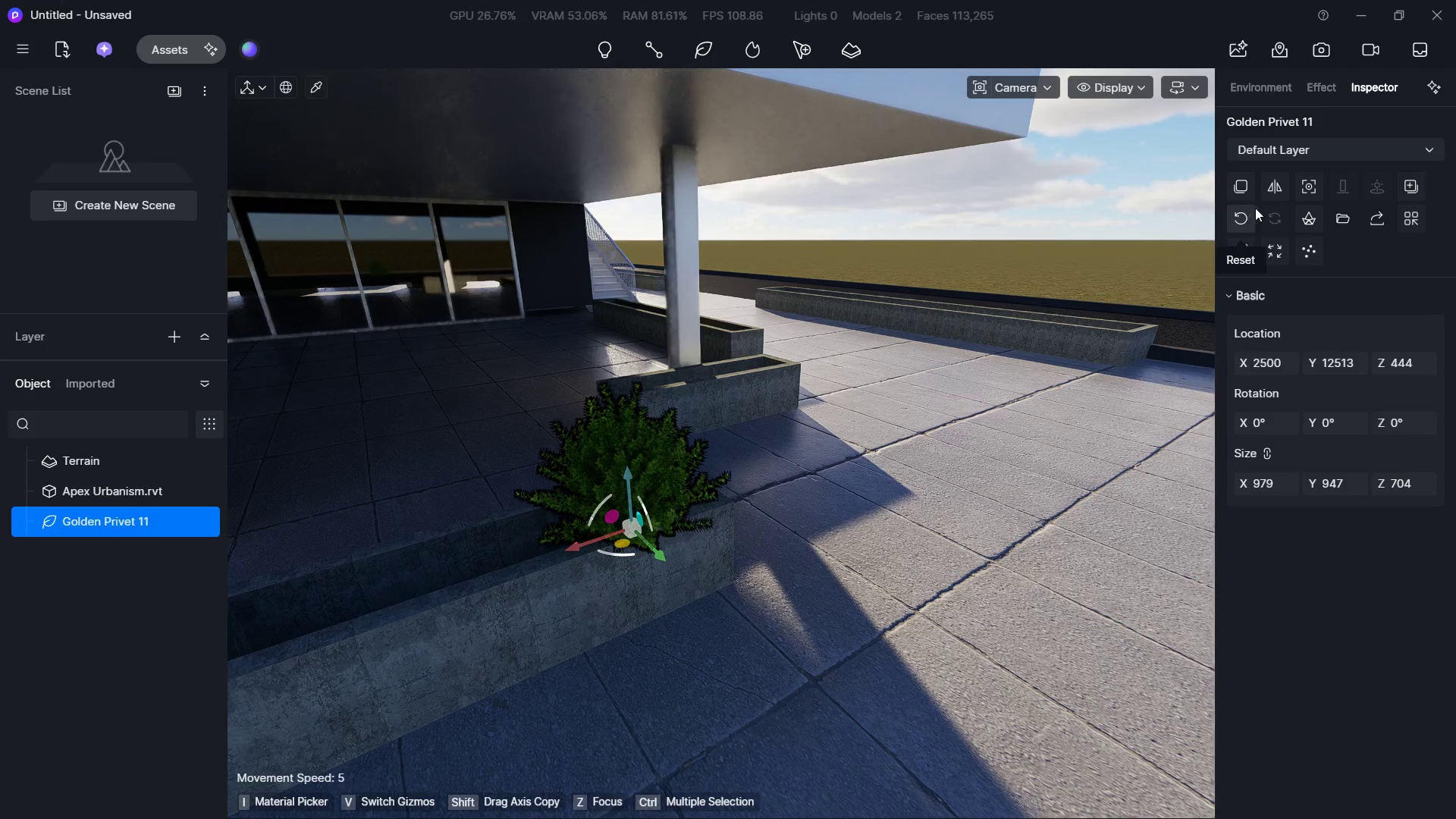 
left_click([1250, 185])
 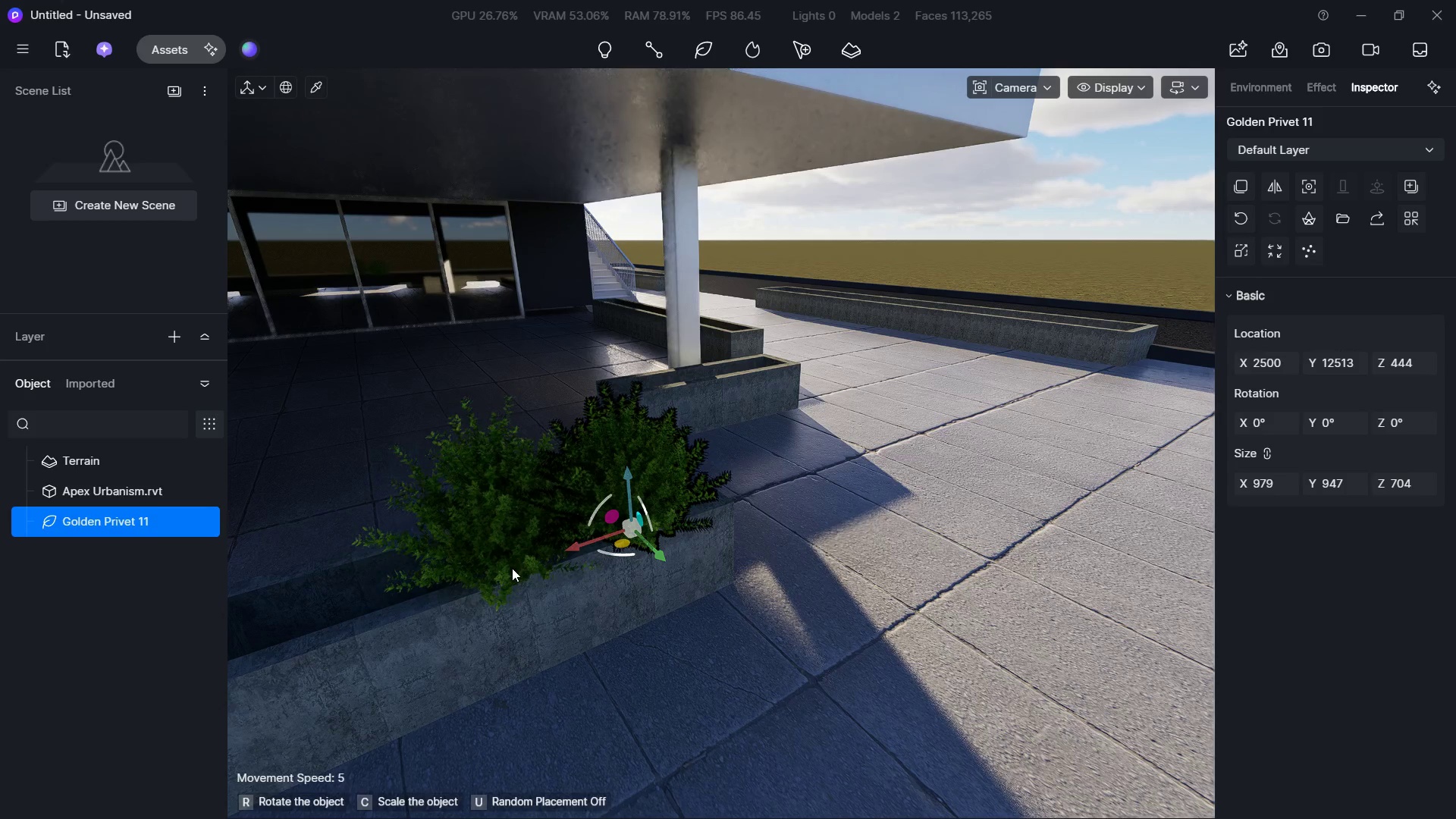 
left_click([508, 568])
 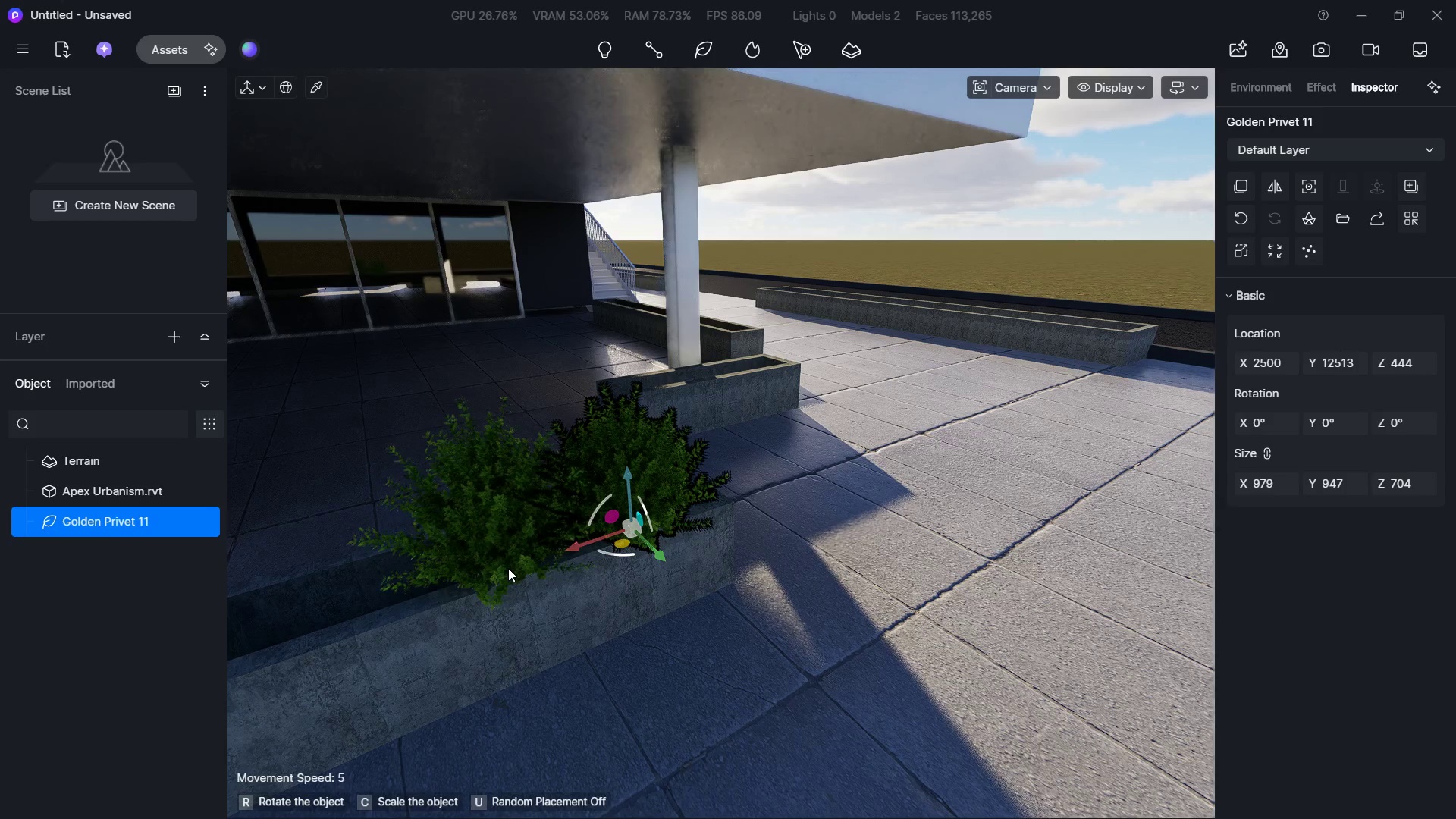 
hold_key(key=S, duration=0.52)
 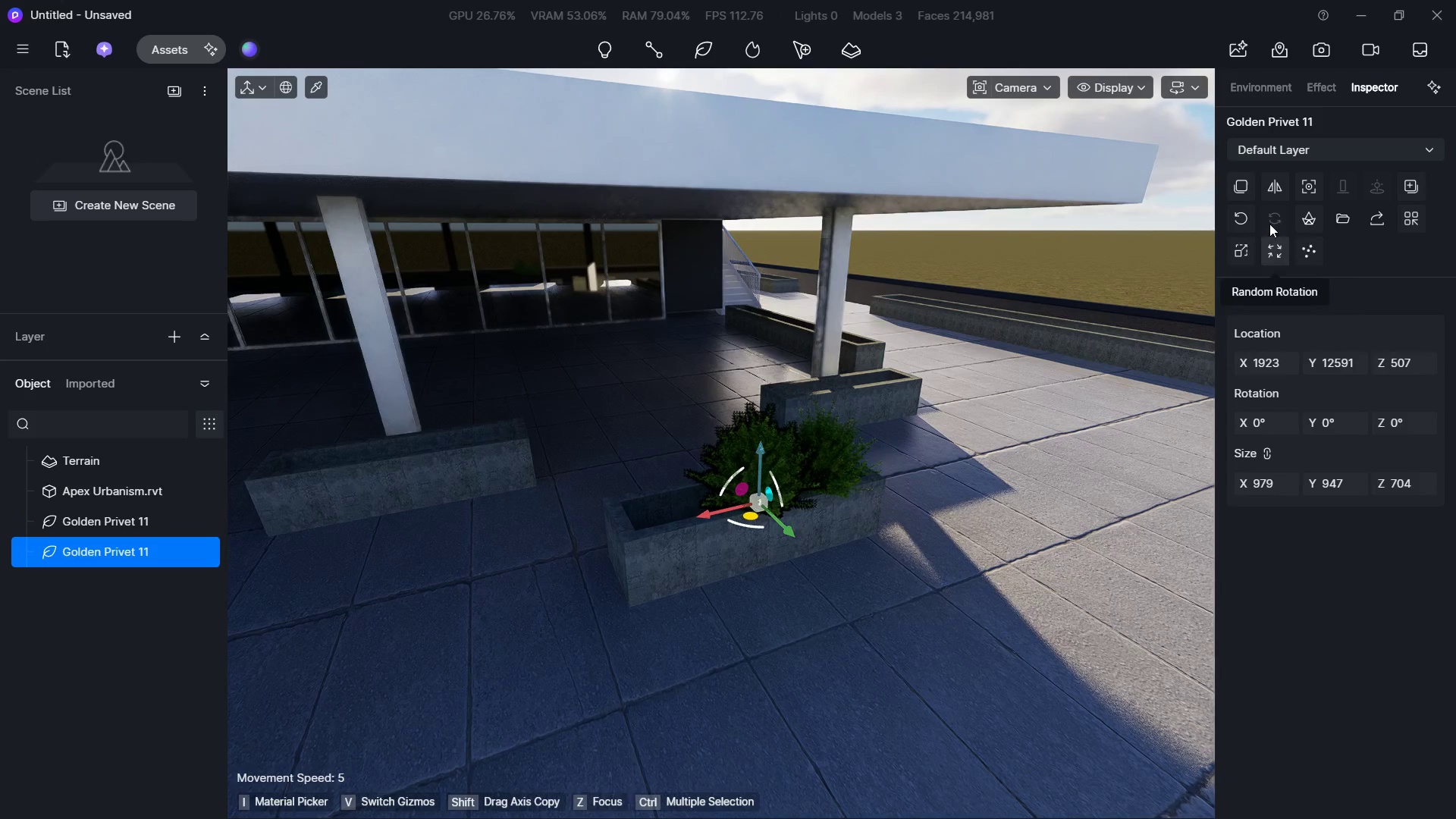 
key(A)
 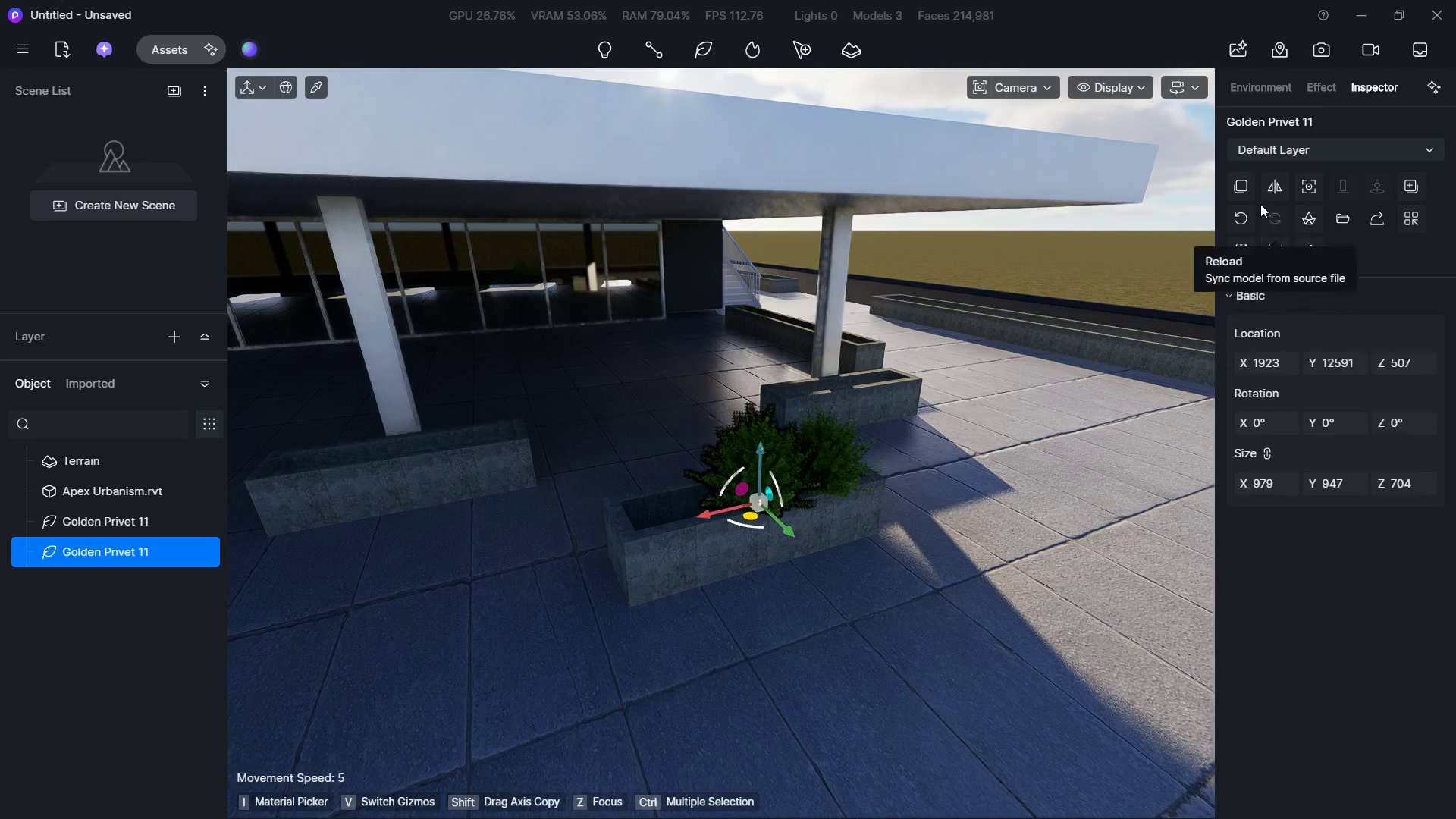 
left_click([1248, 186])
 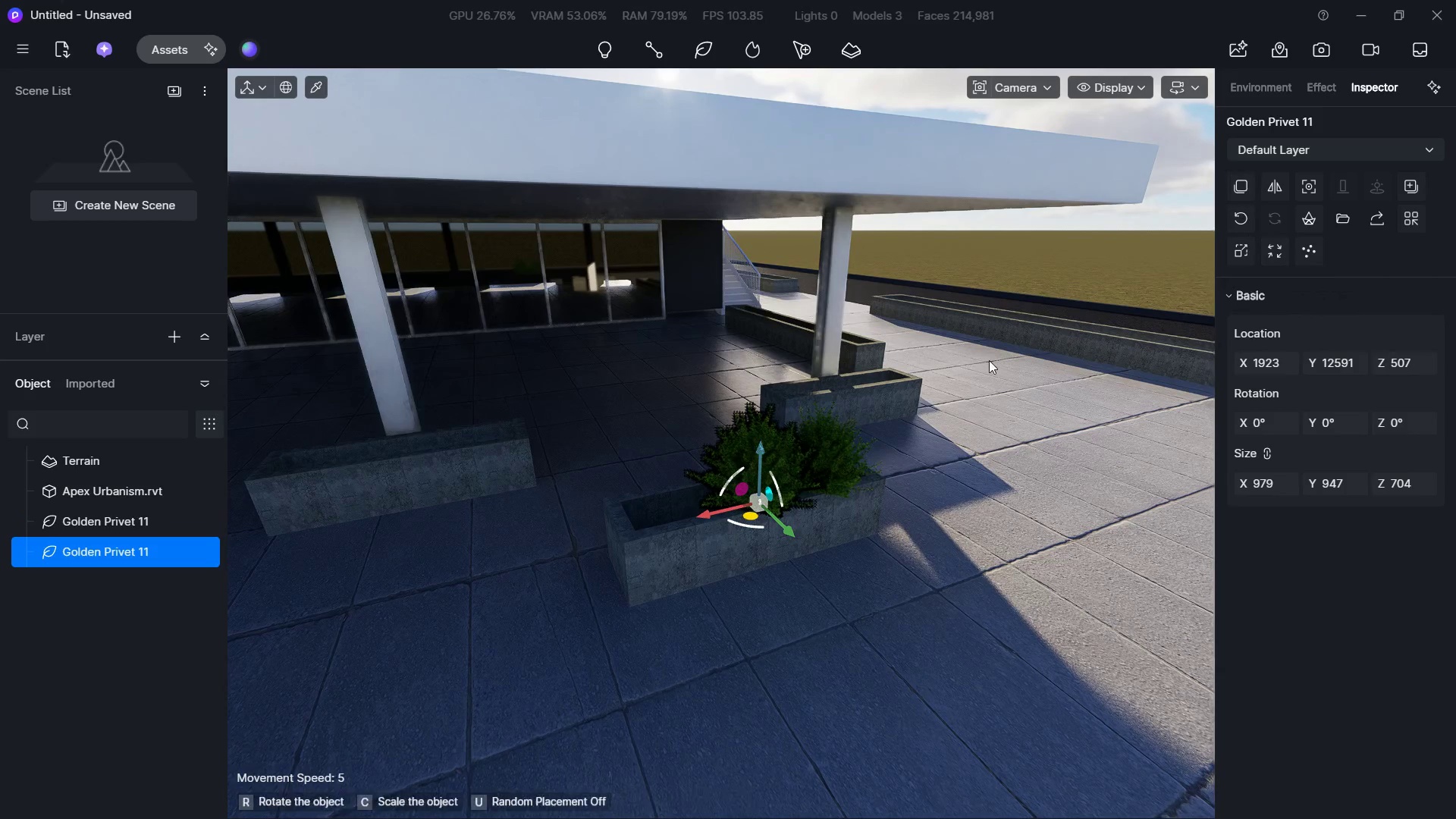 
hold_key(key=W, duration=0.45)
 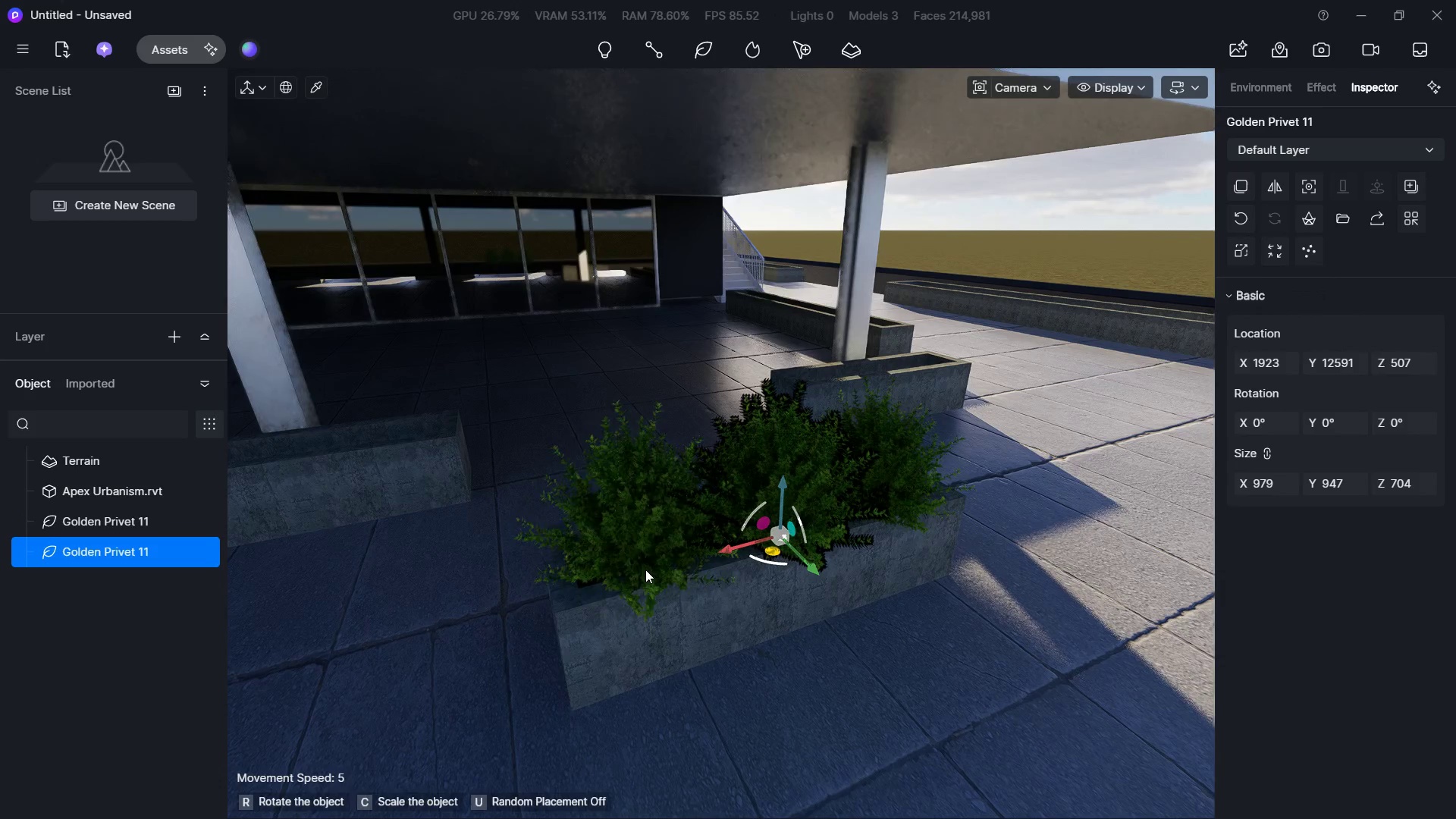 
left_click([645, 570])
 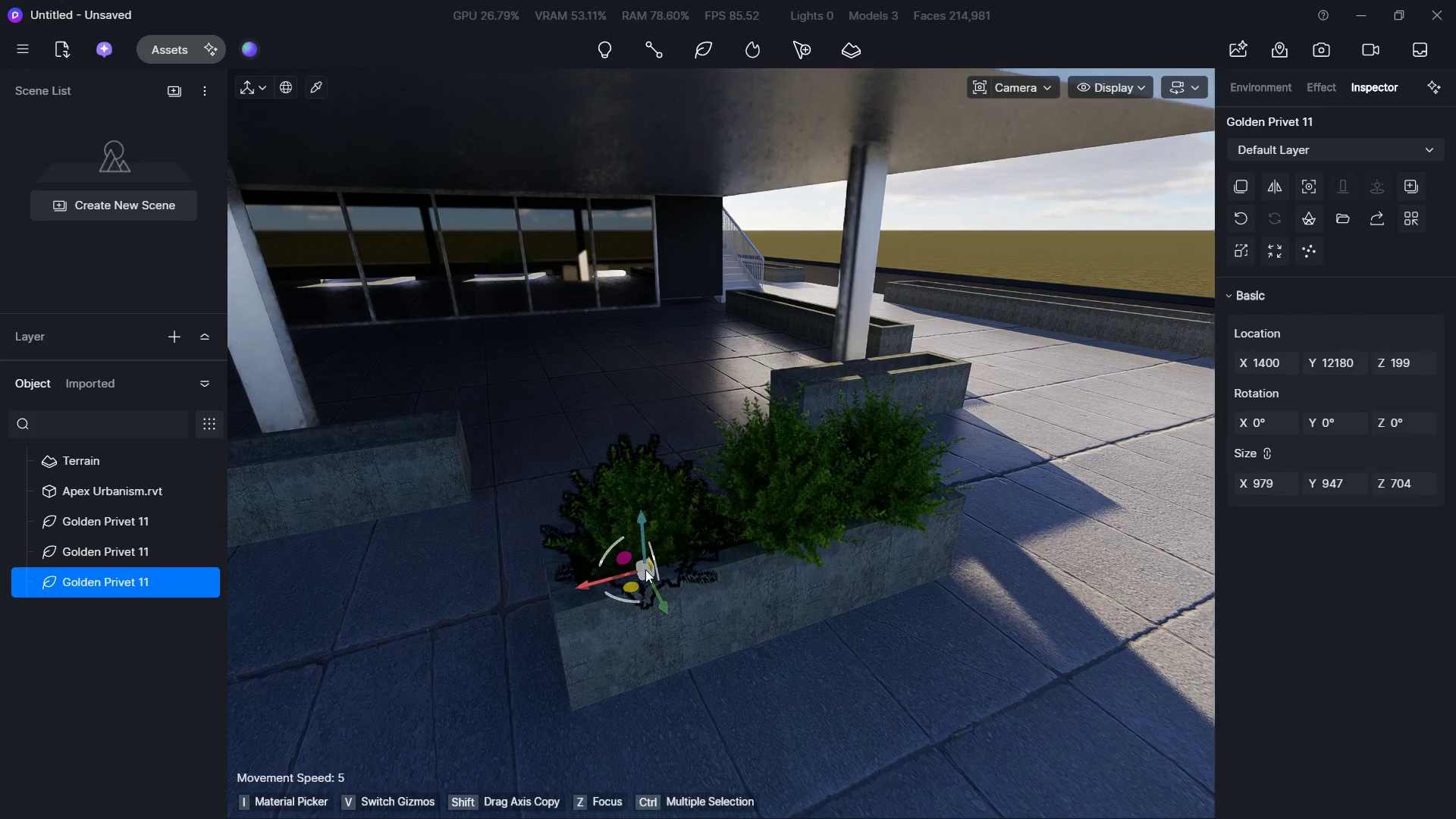 
key(Control+Z)
 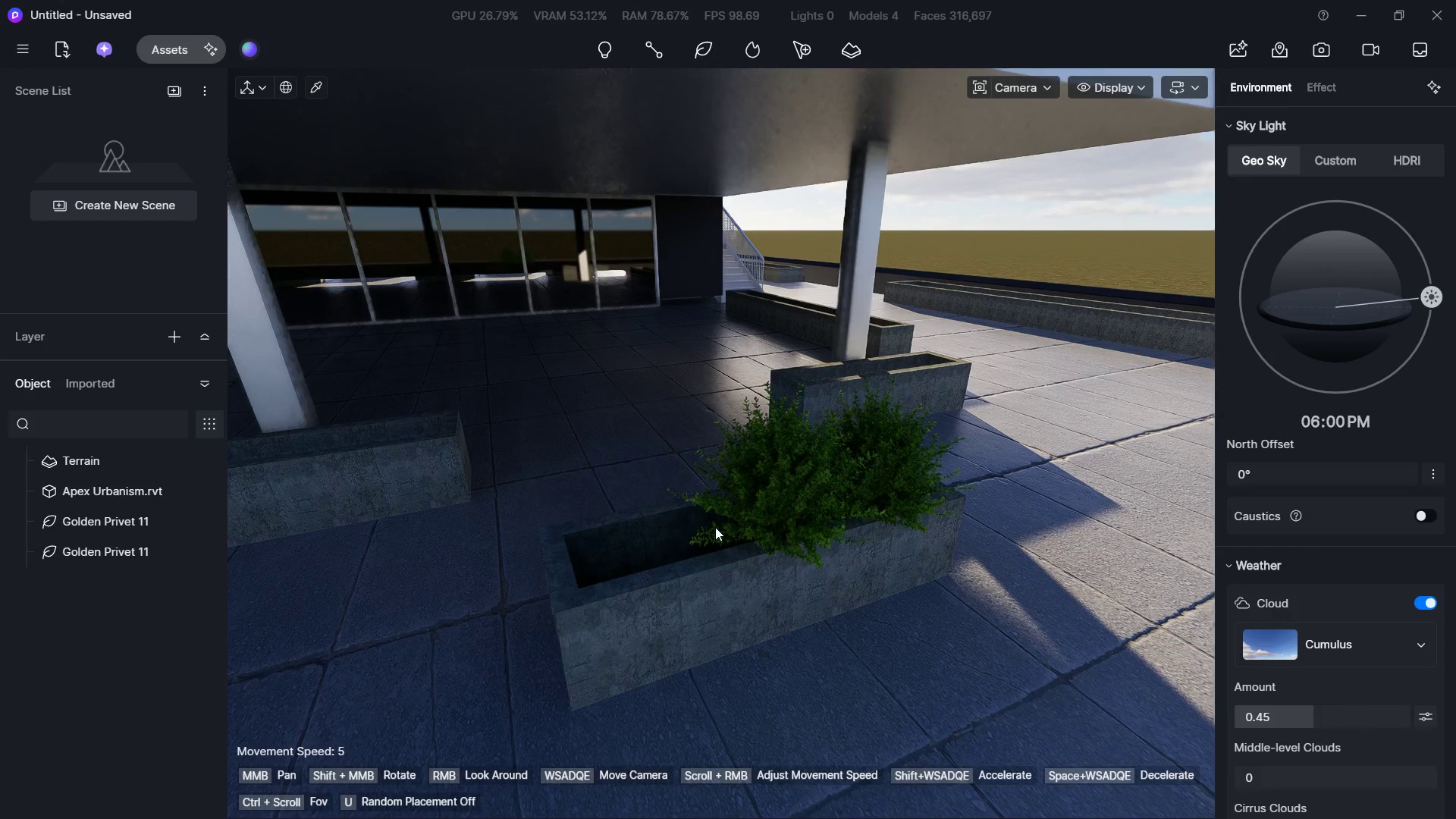 
left_click([736, 511])
 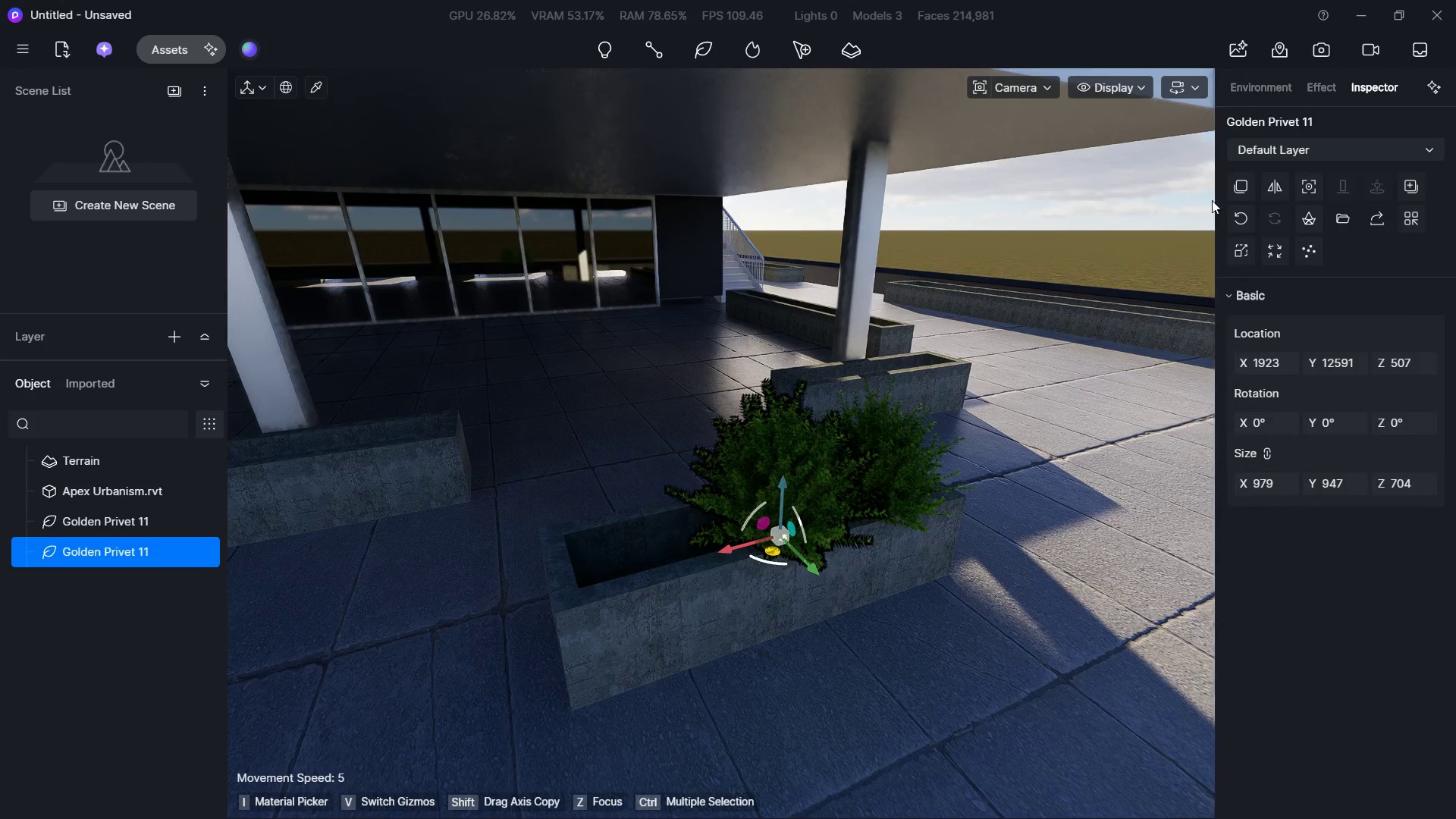 
left_click([1230, 194])
 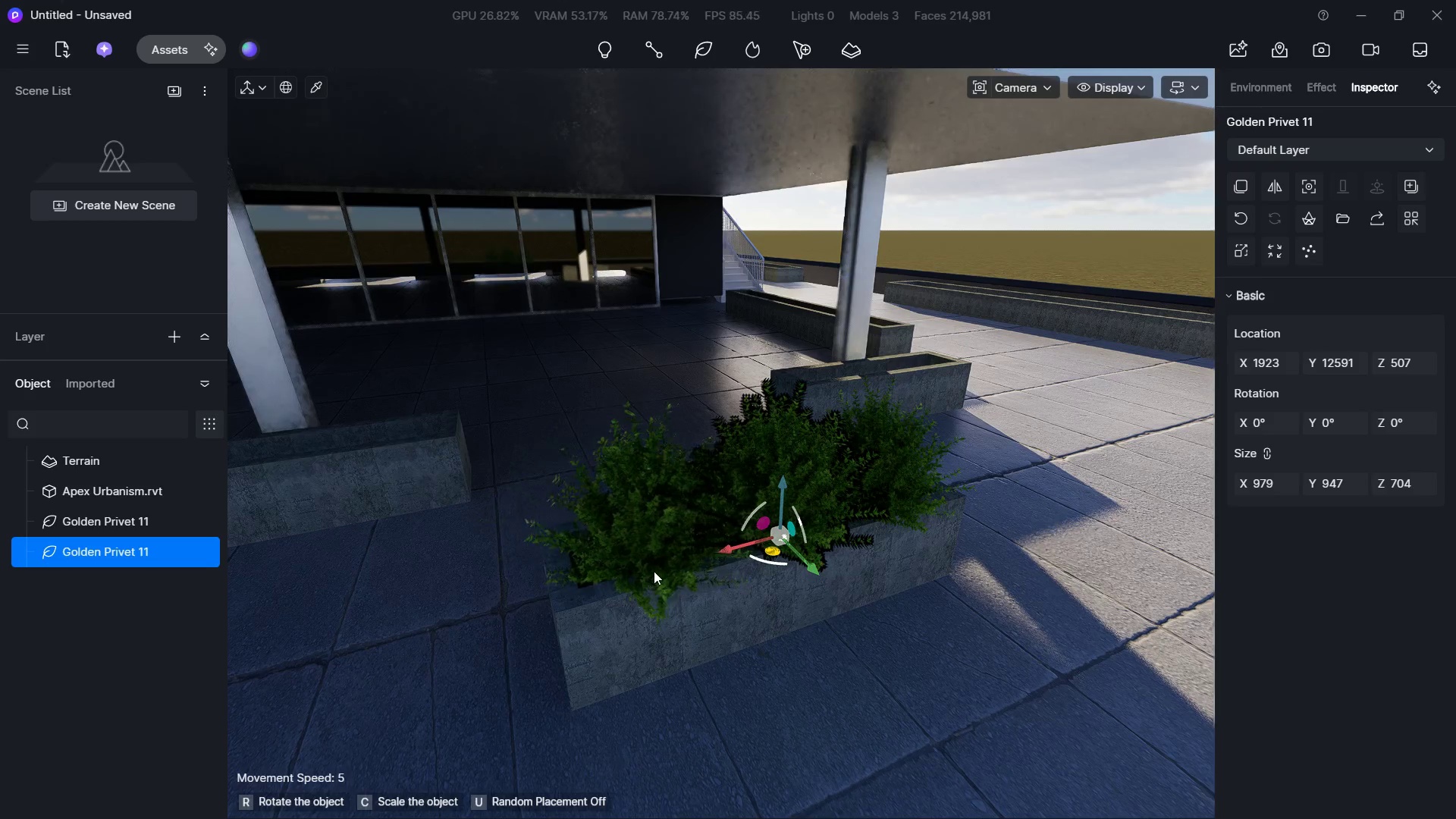 
left_click([654, 571])
 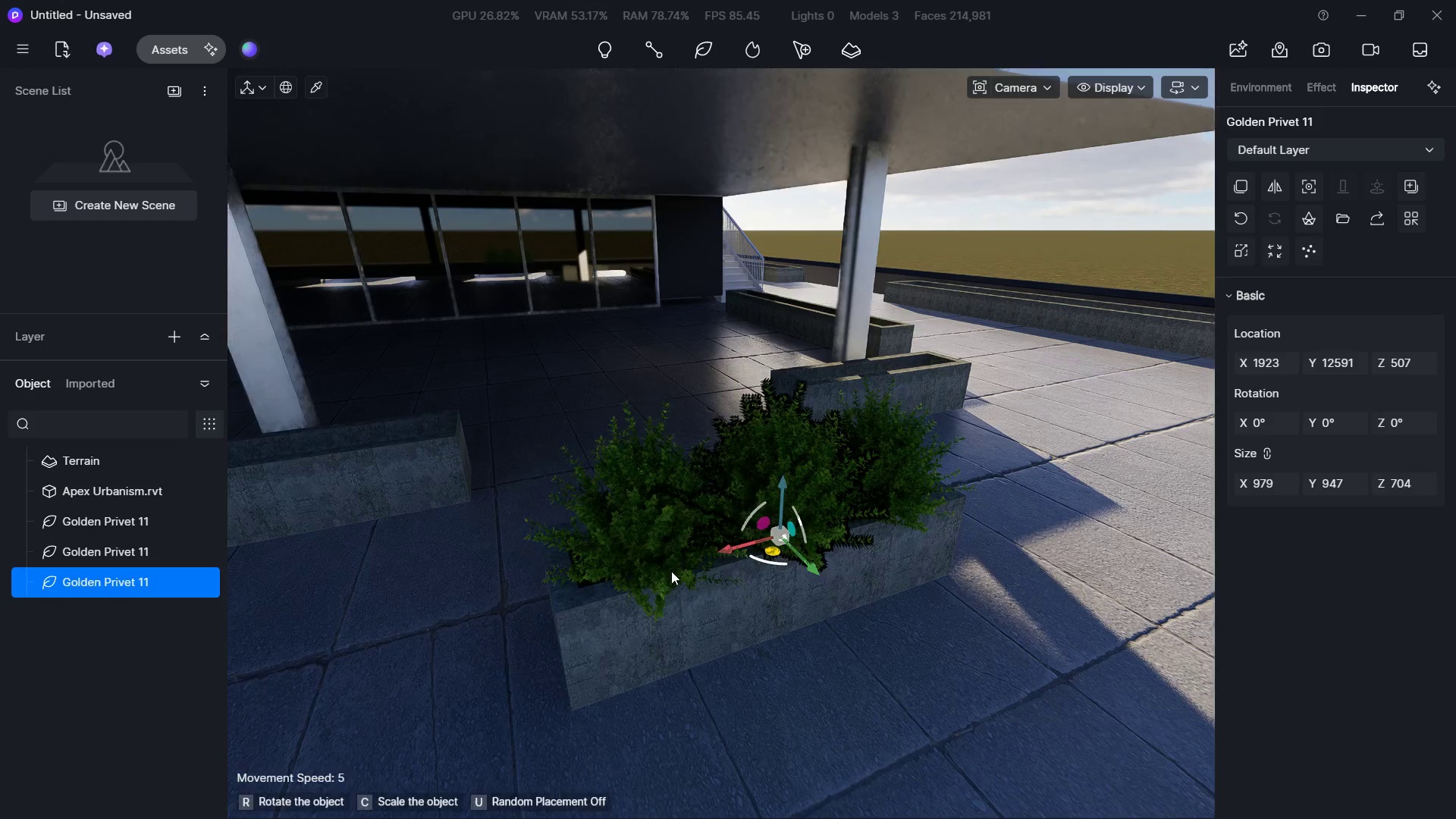 
hold_key(key=S, duration=0.52)
 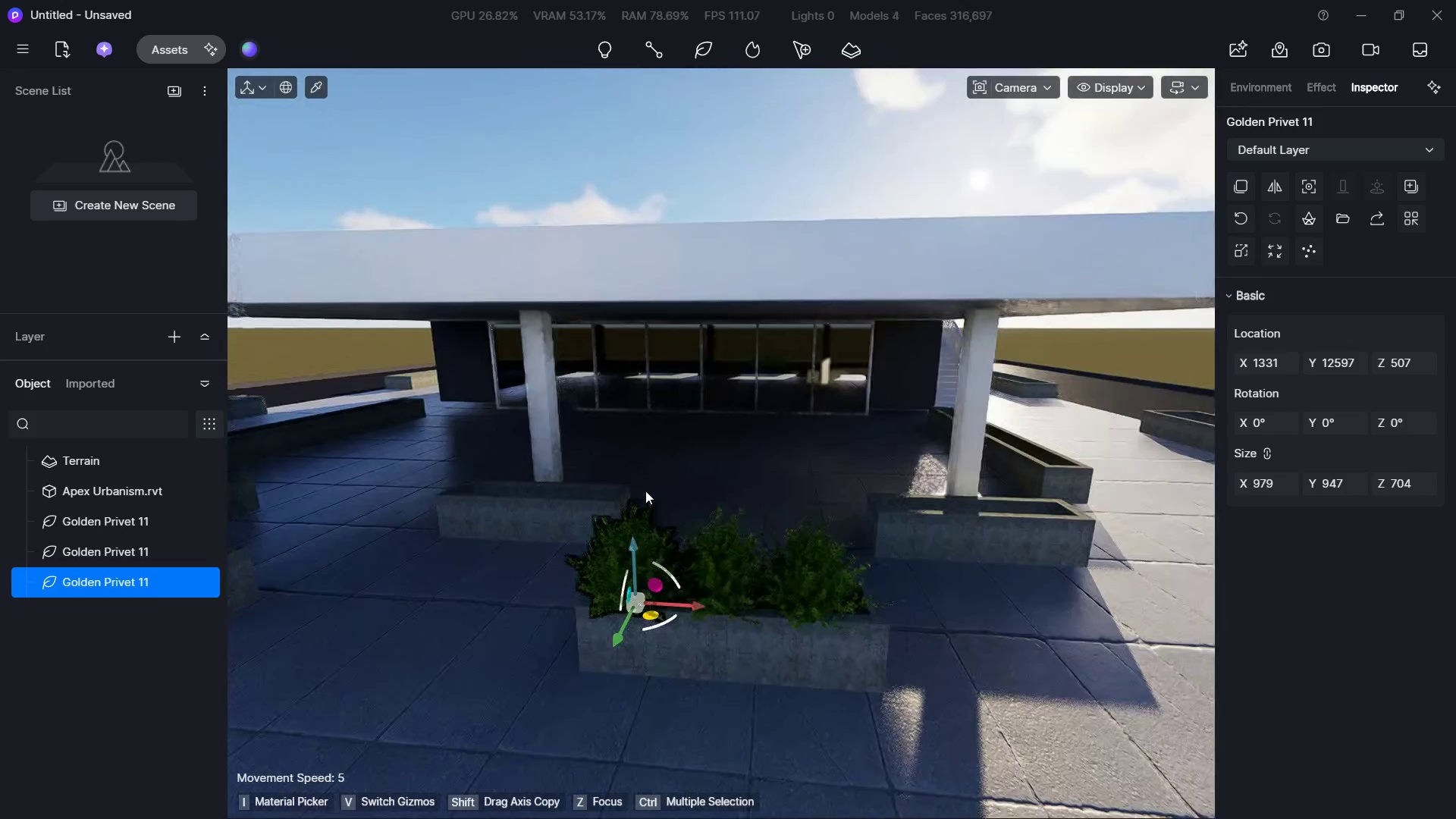 
hold_key(key=D, duration=0.69)
 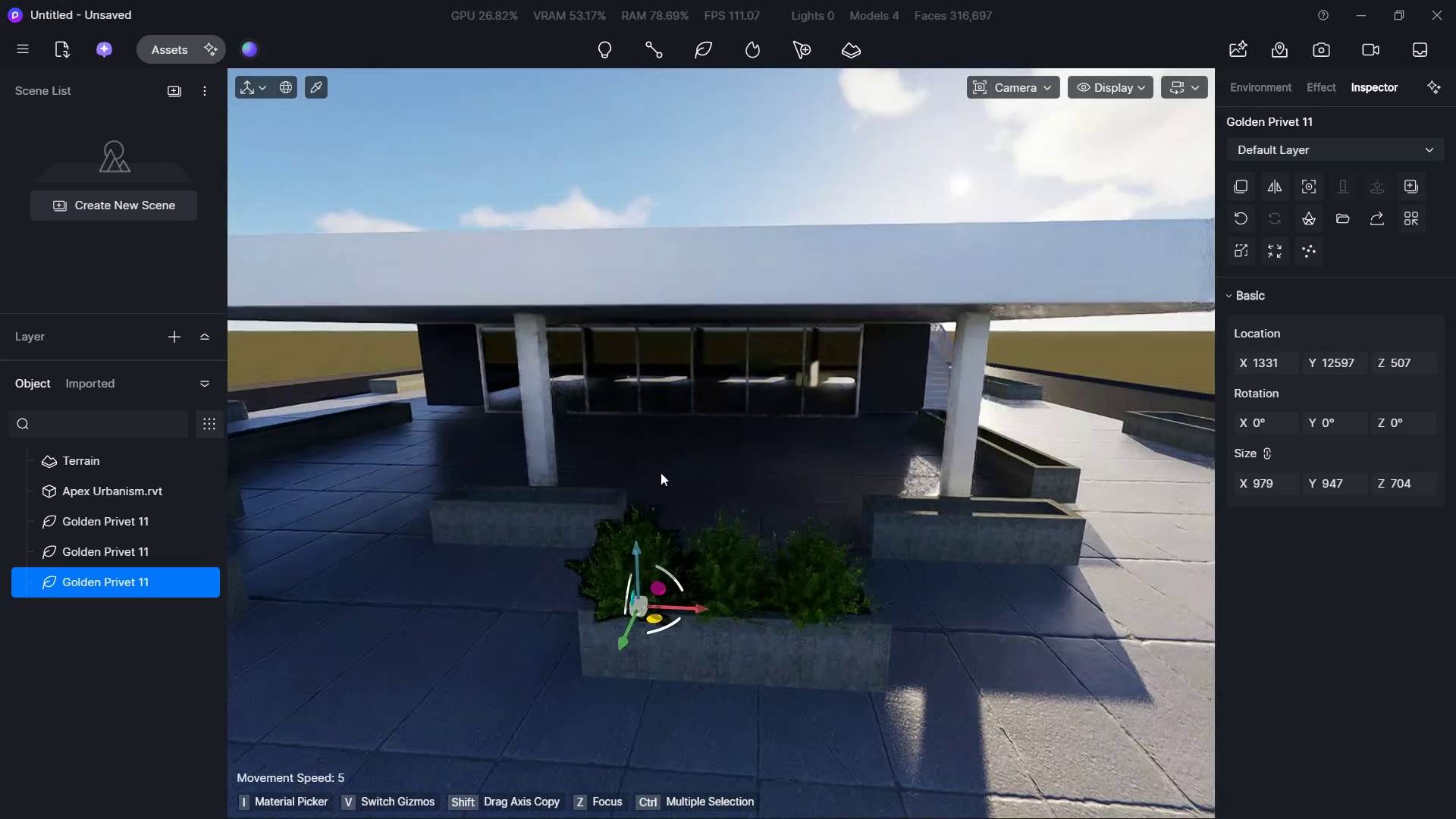 
hold_key(key=W, duration=0.62)
 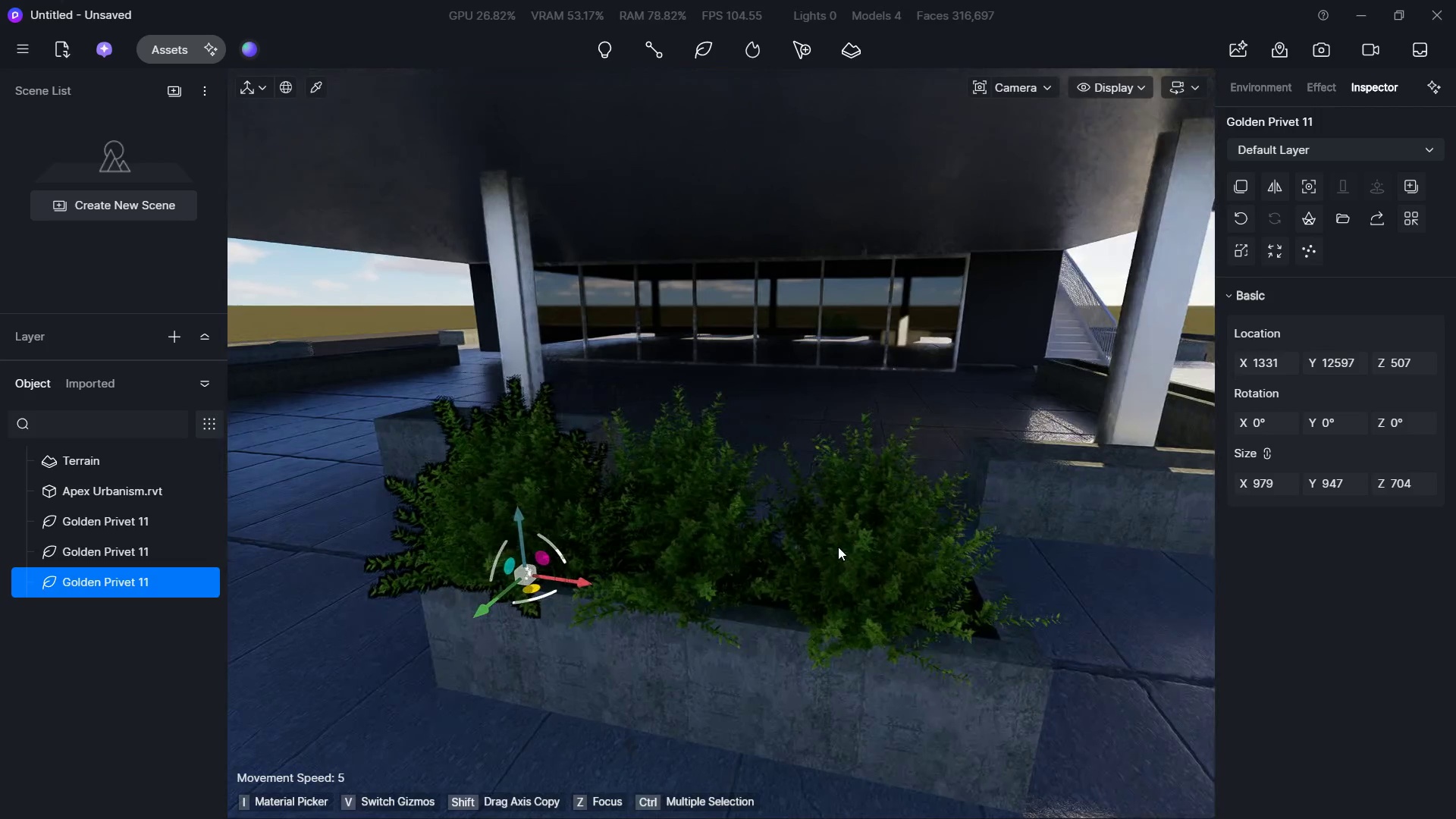 
hold_key(key=E, duration=0.33)
 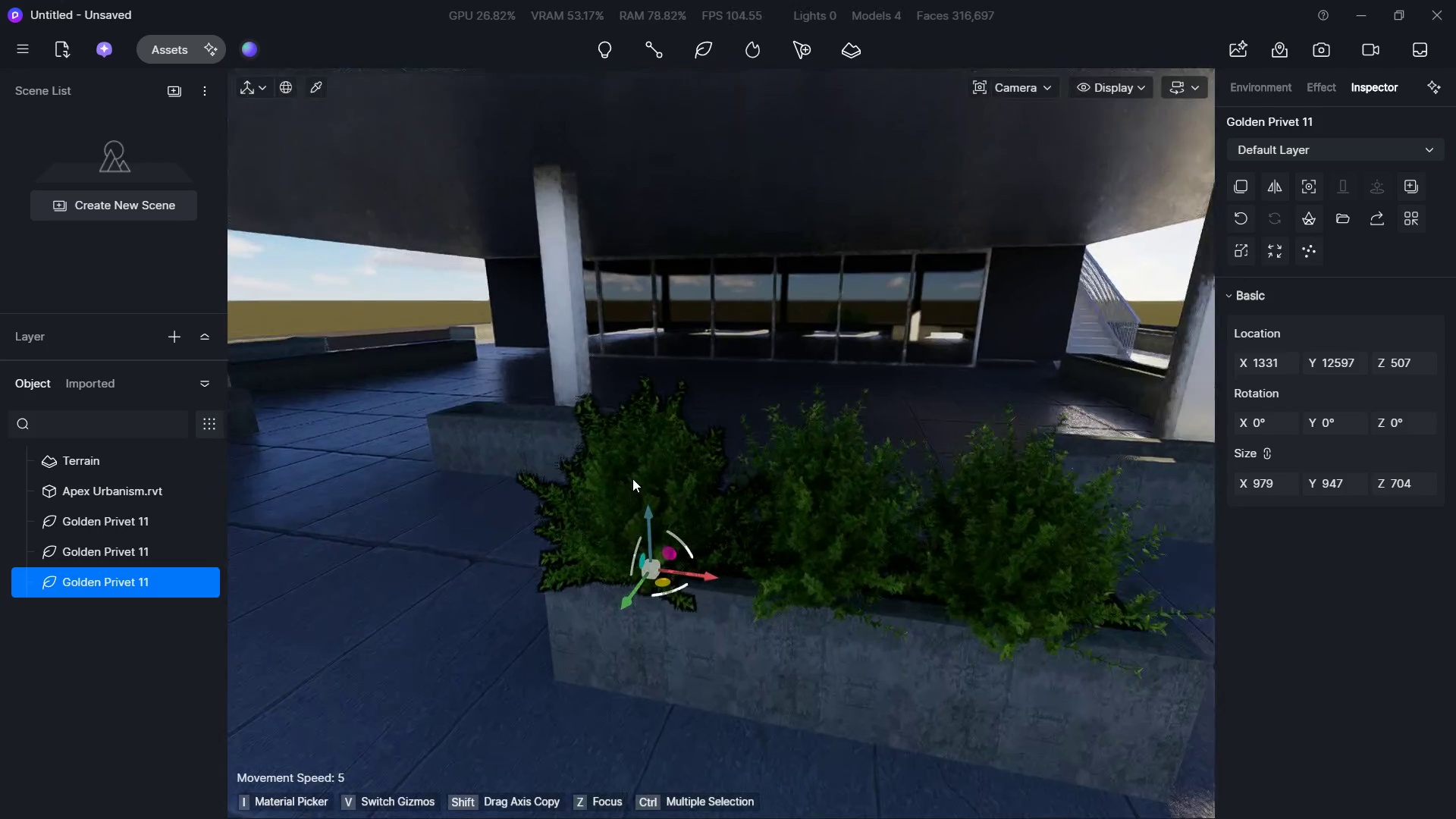 
type(dwdds)
 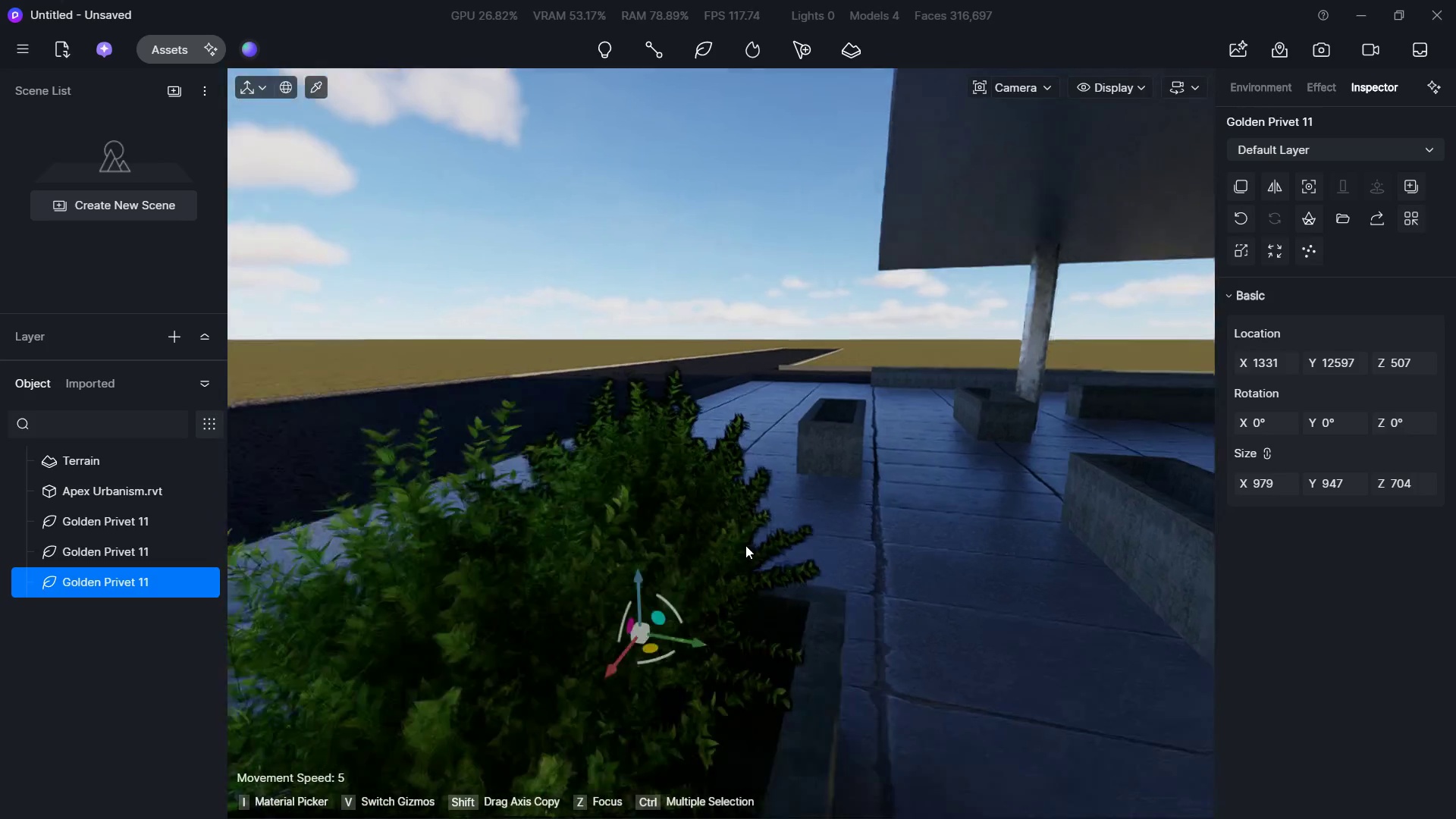 
left_click_drag(start_coordinate=[904, 583], to_coordinate=[365, 554])
 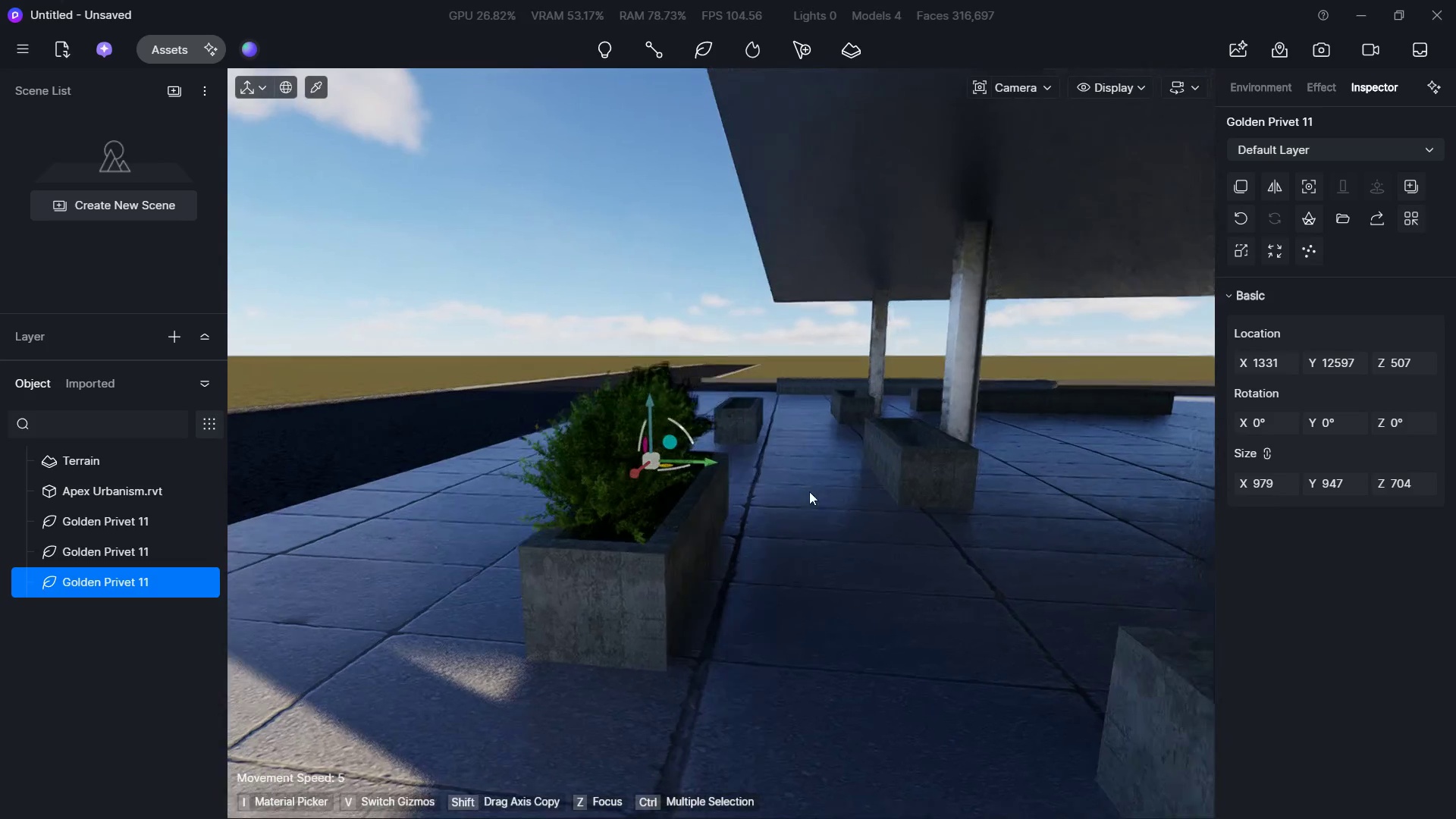 
hold_key(key=W, duration=0.47)
 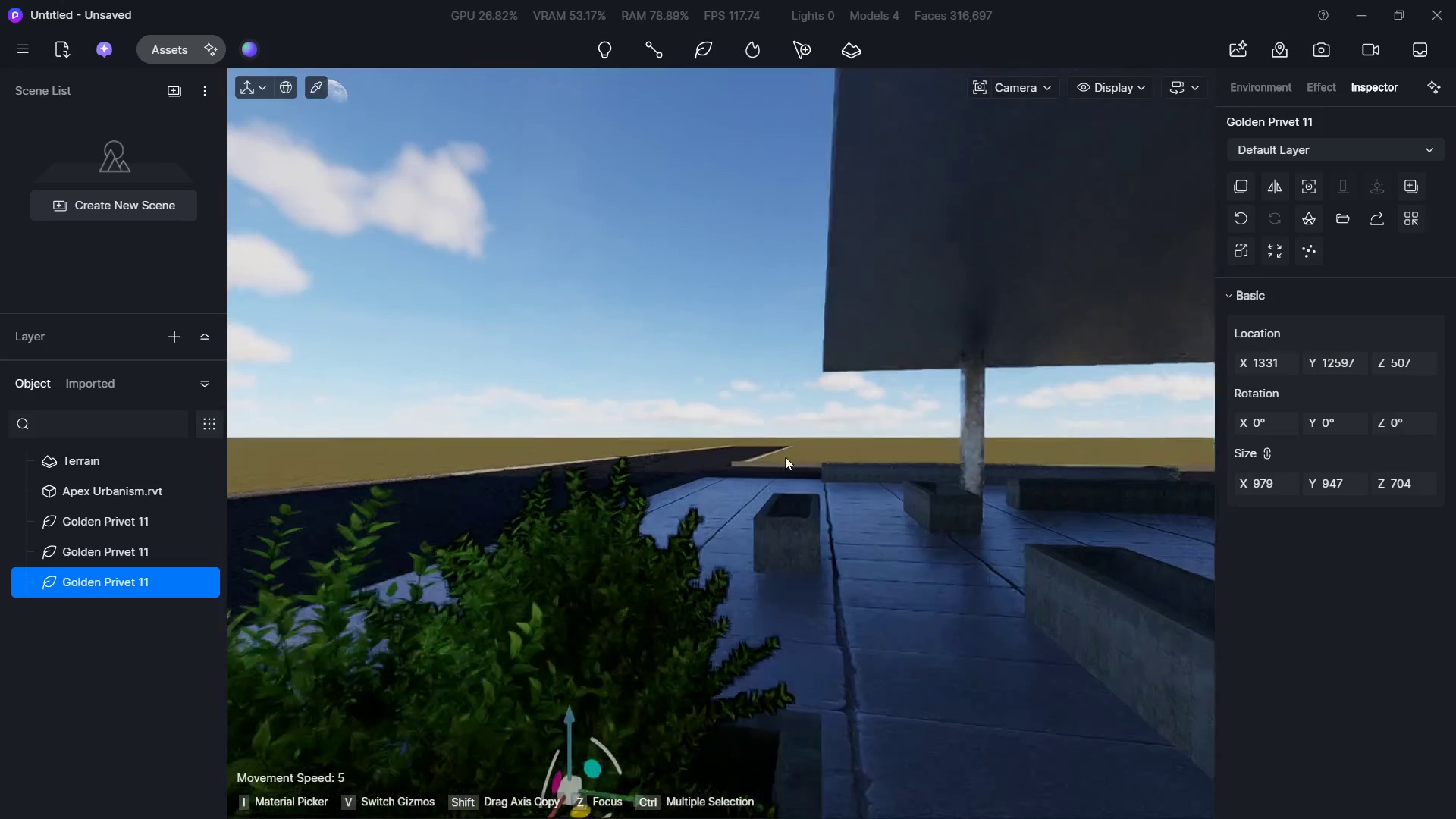 
hold_key(key=S, duration=0.42)
 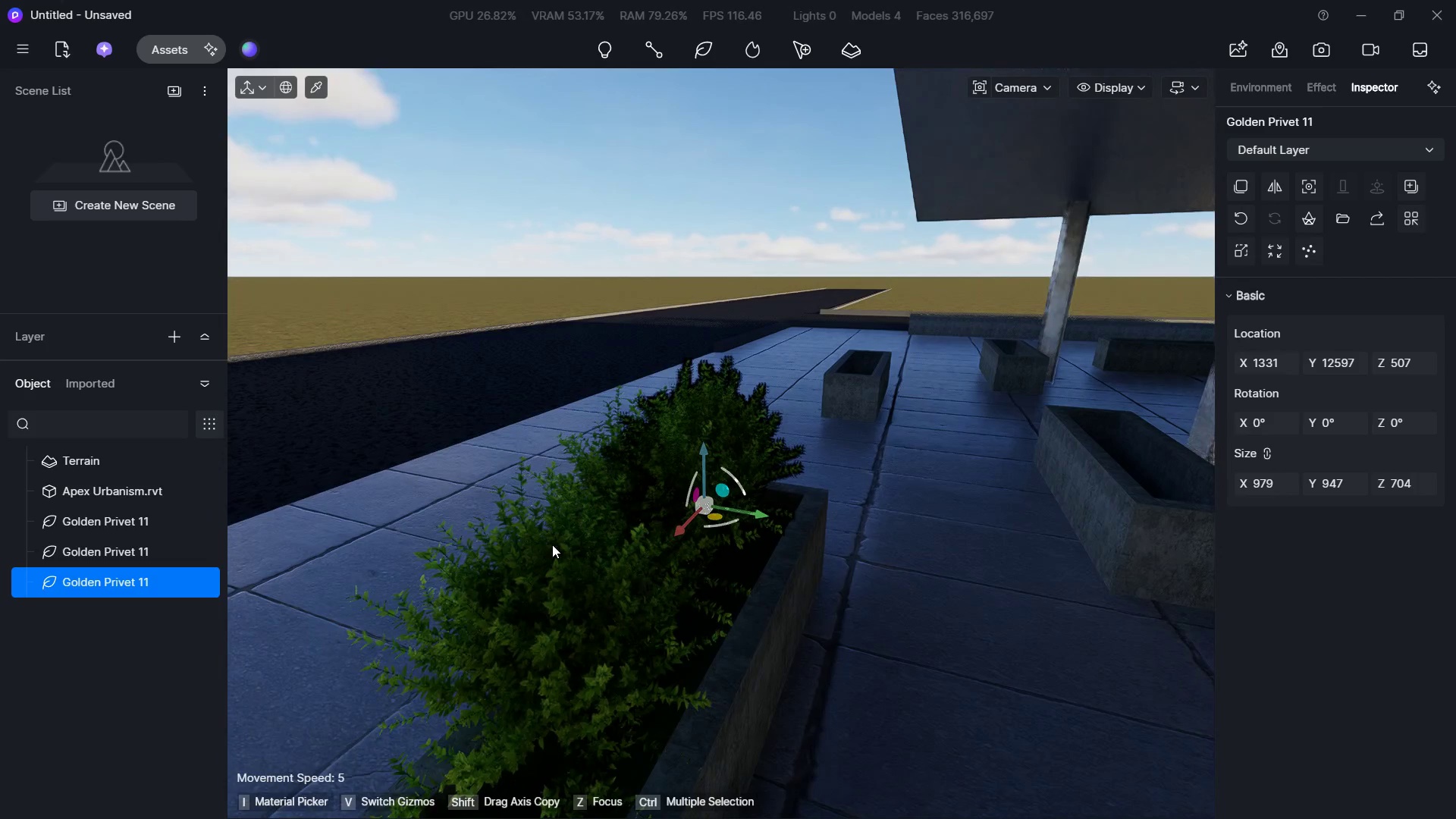 
hold_key(key=ControlLeft, duration=1.23)
left_click([582, 642])
 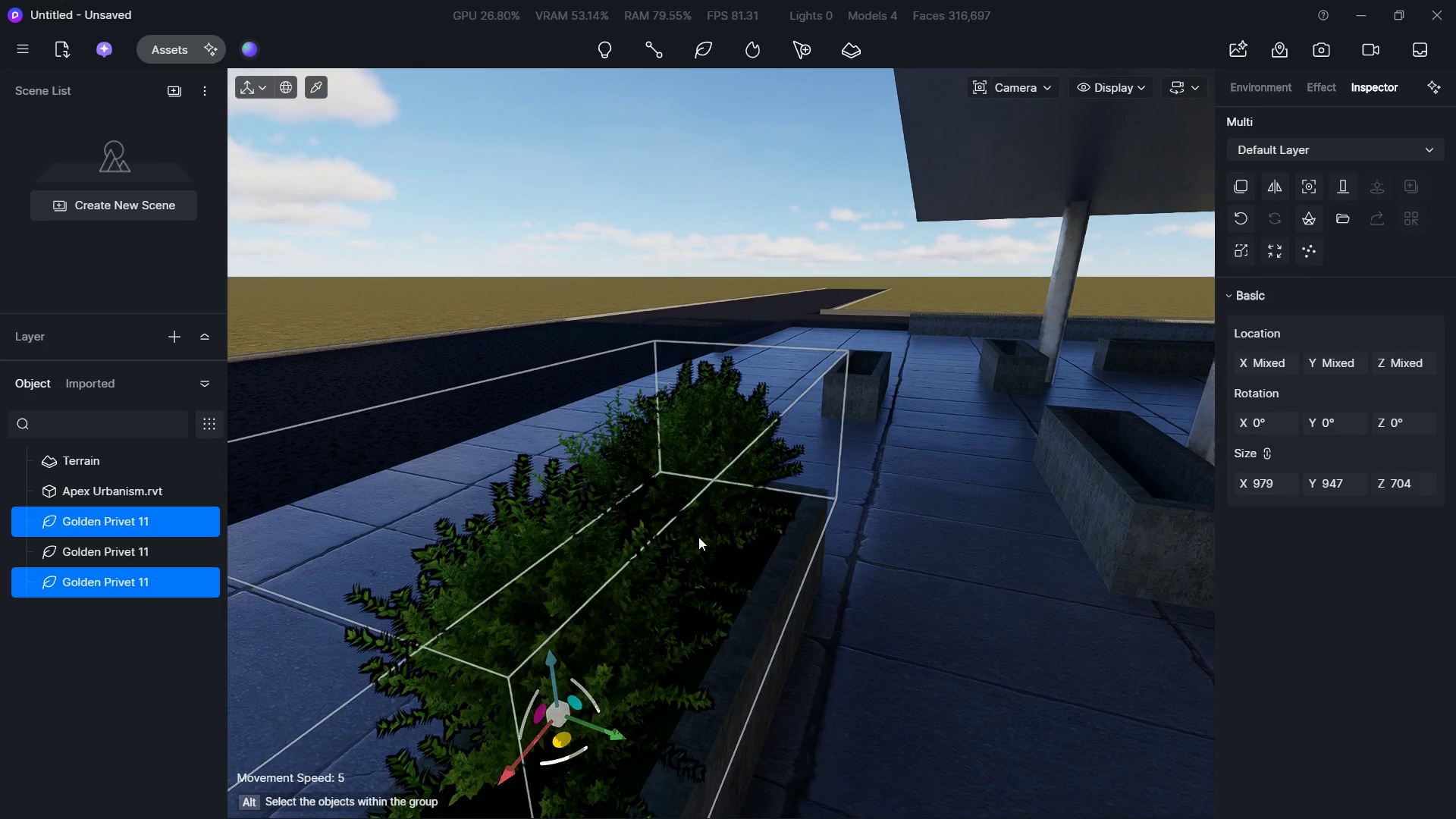 
left_click([698, 535])
 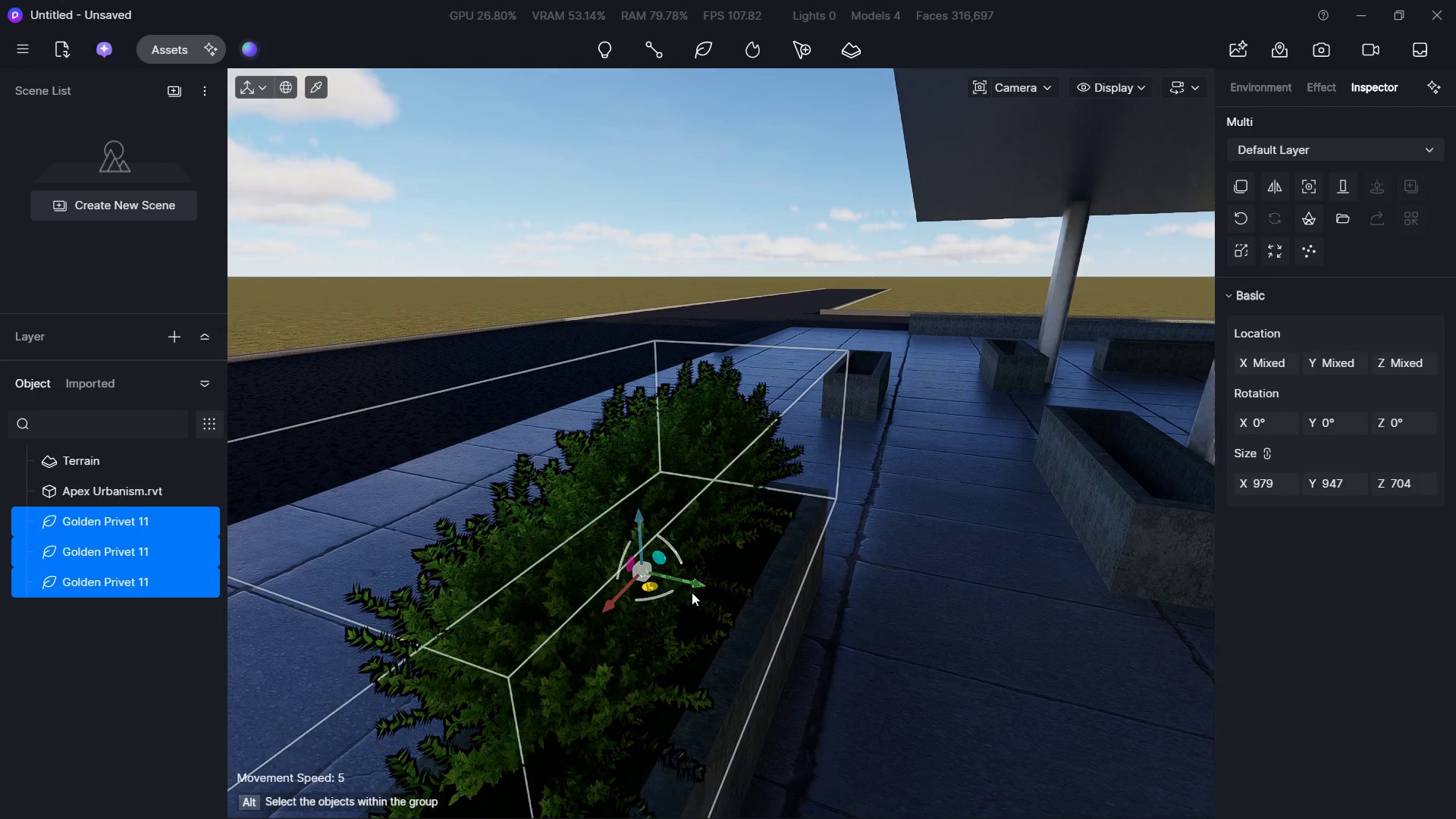 
left_click_drag(start_coordinate=[700, 591], to_coordinate=[726, 592])
 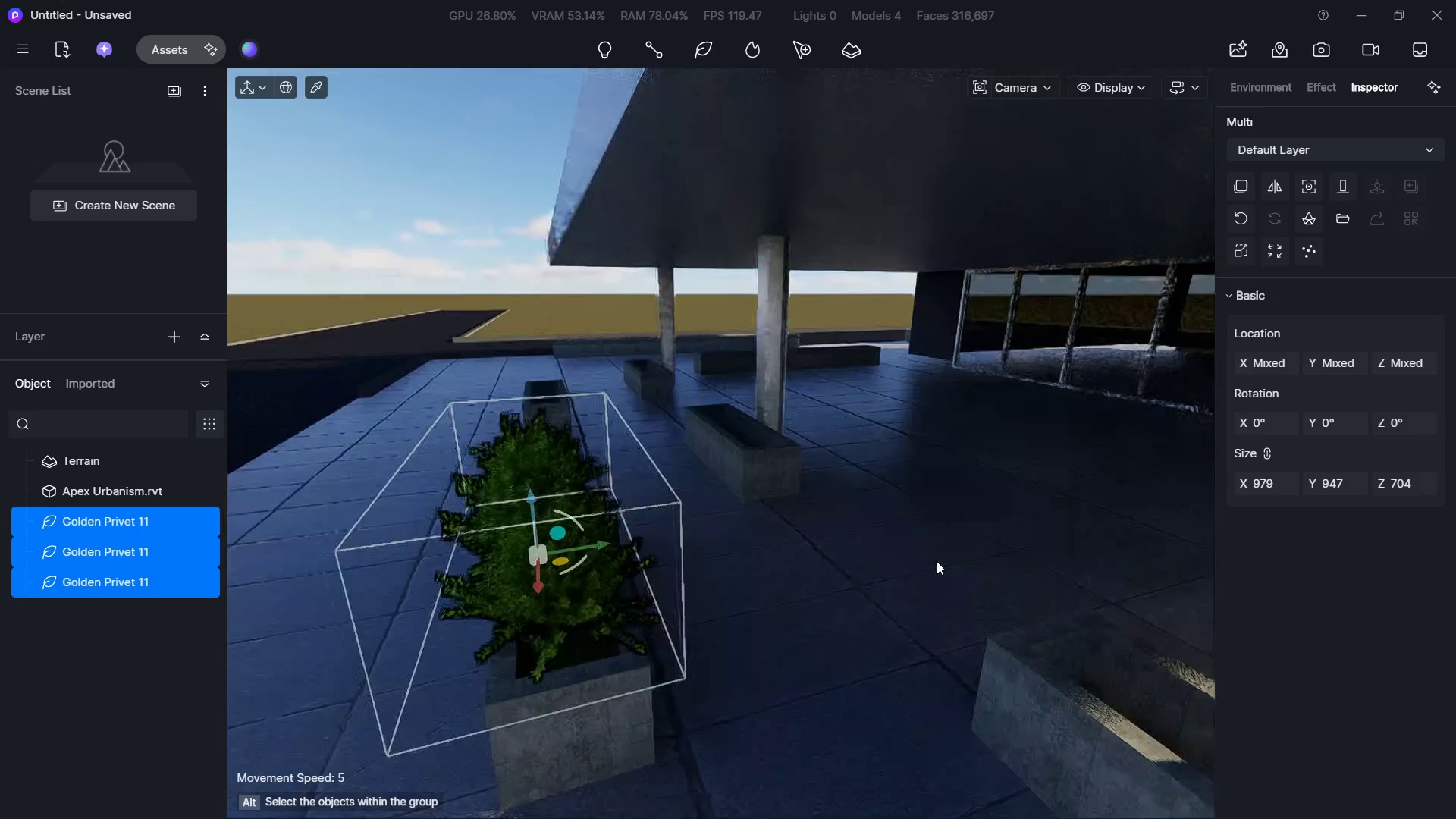 
hold_key(key=S, duration=0.58)
 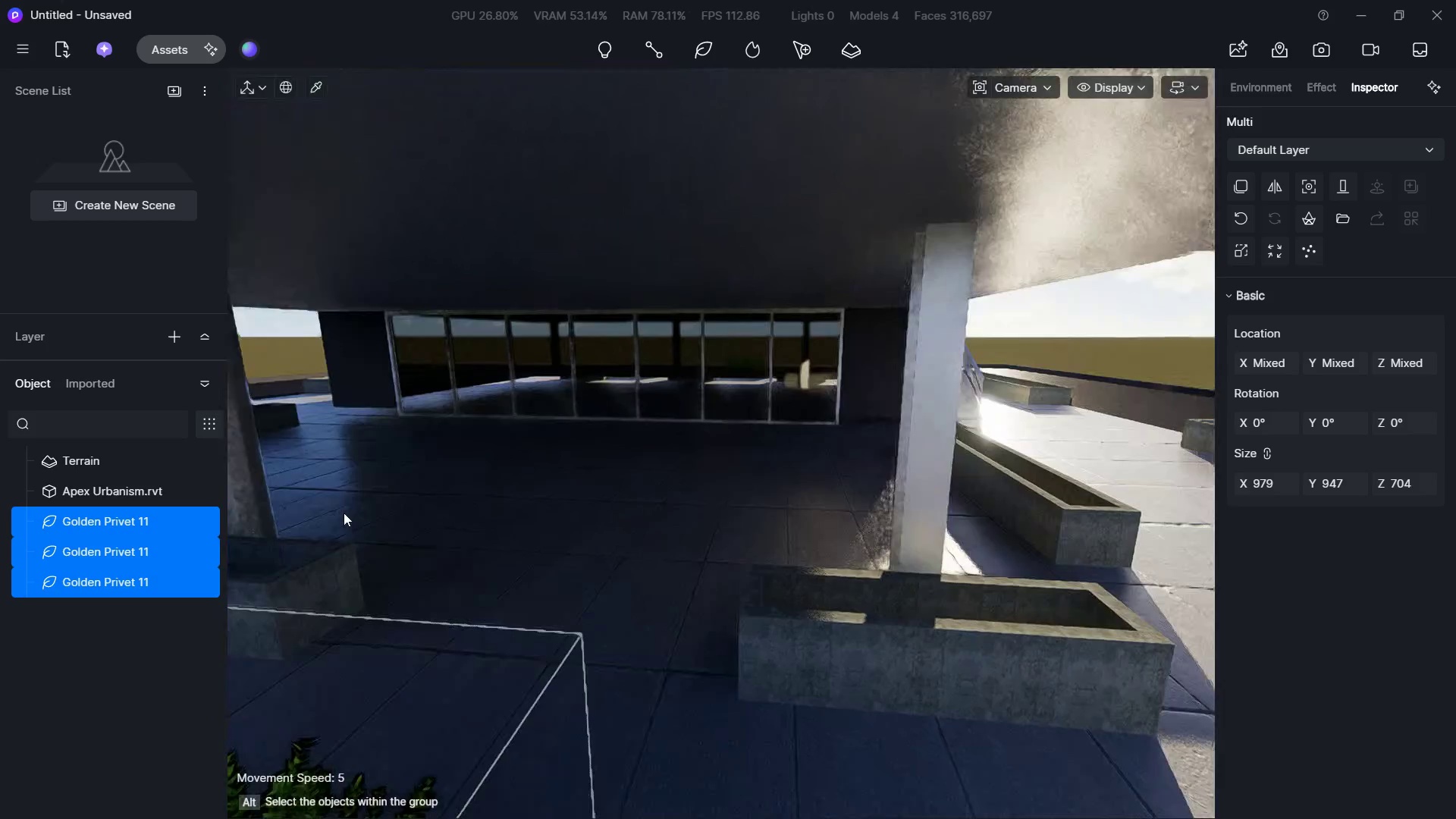 
hold_key(key=A, duration=1.42)
 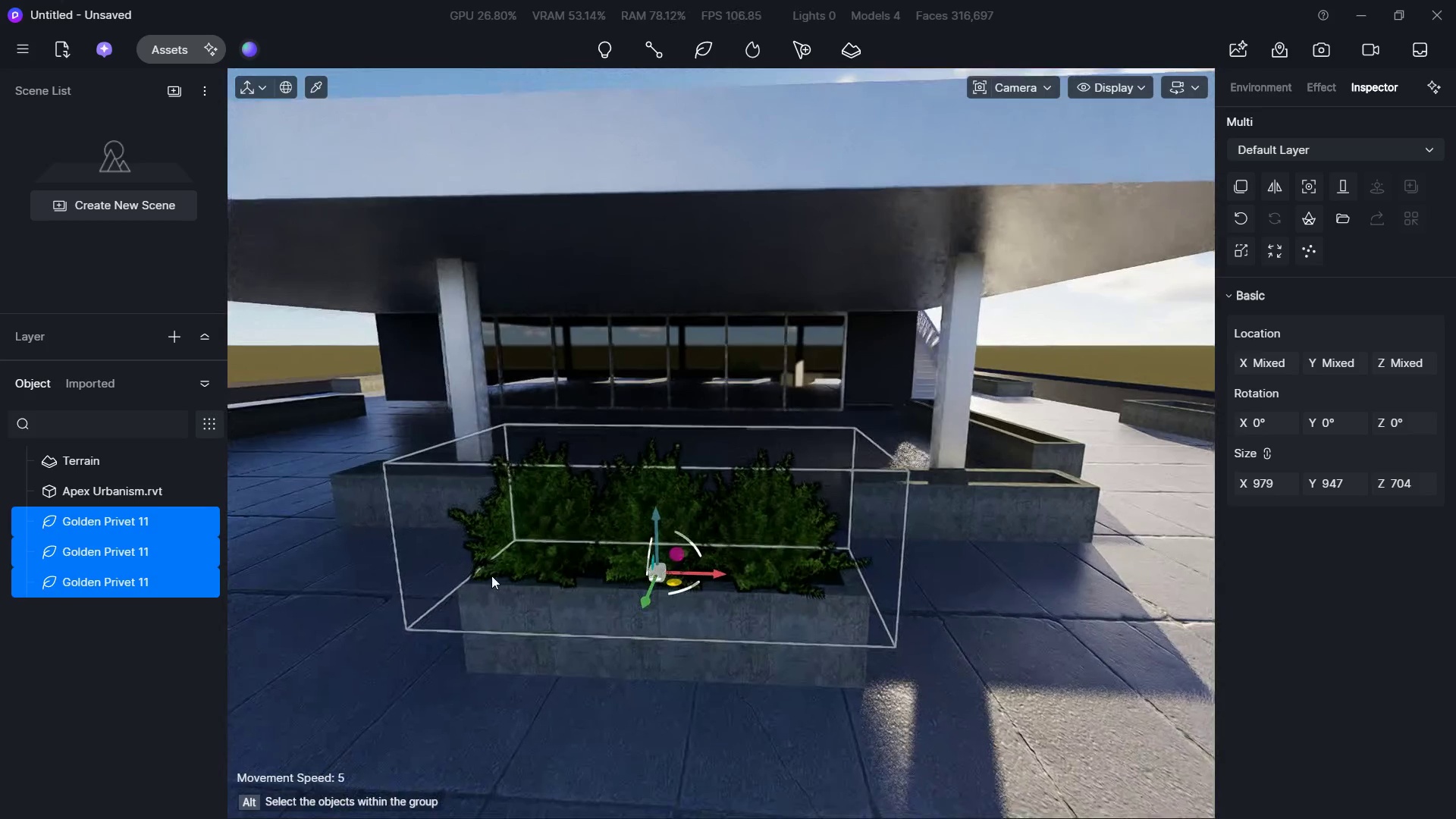 
key(W)
 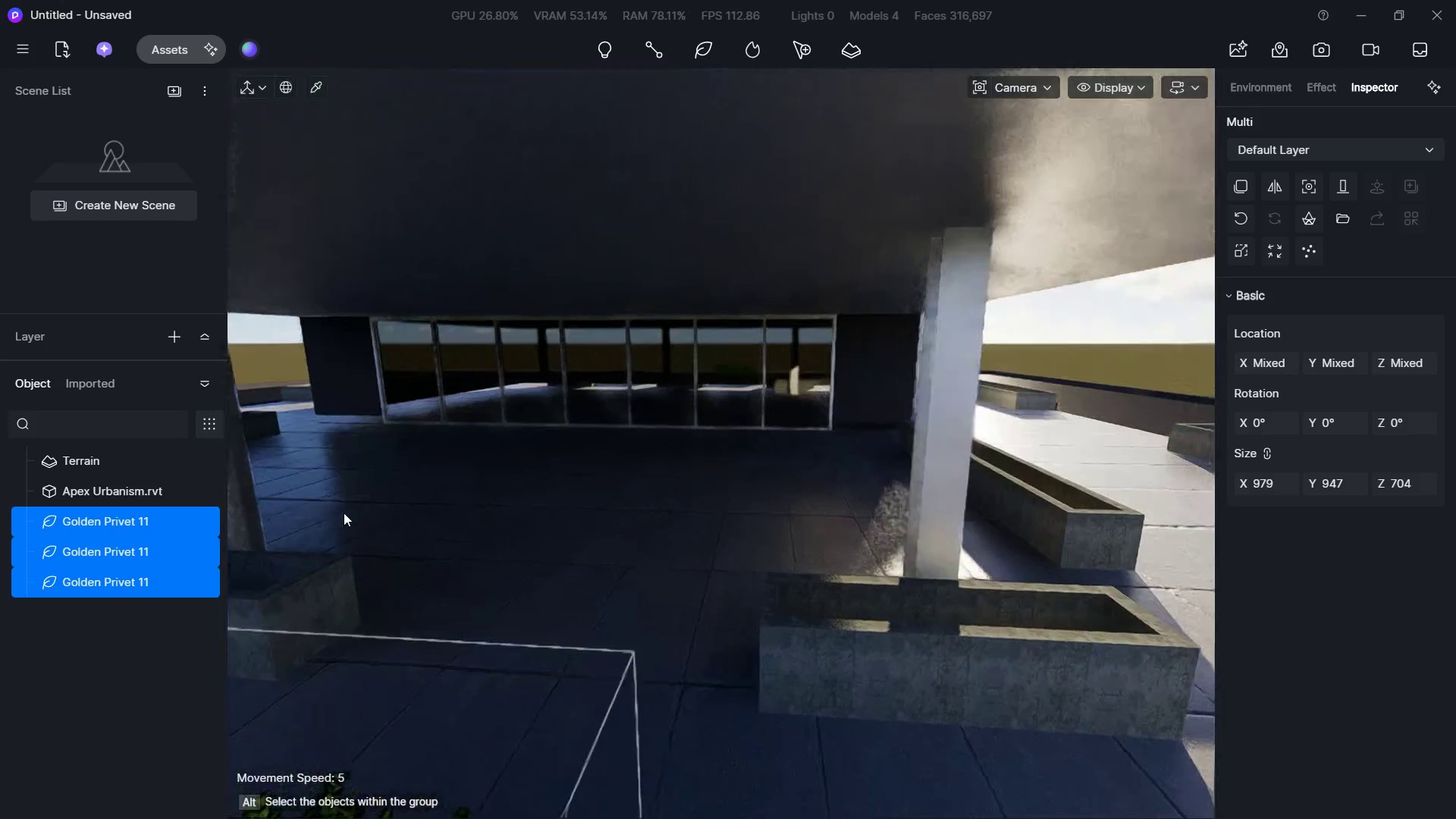 
hold_key(key=S, duration=0.67)
 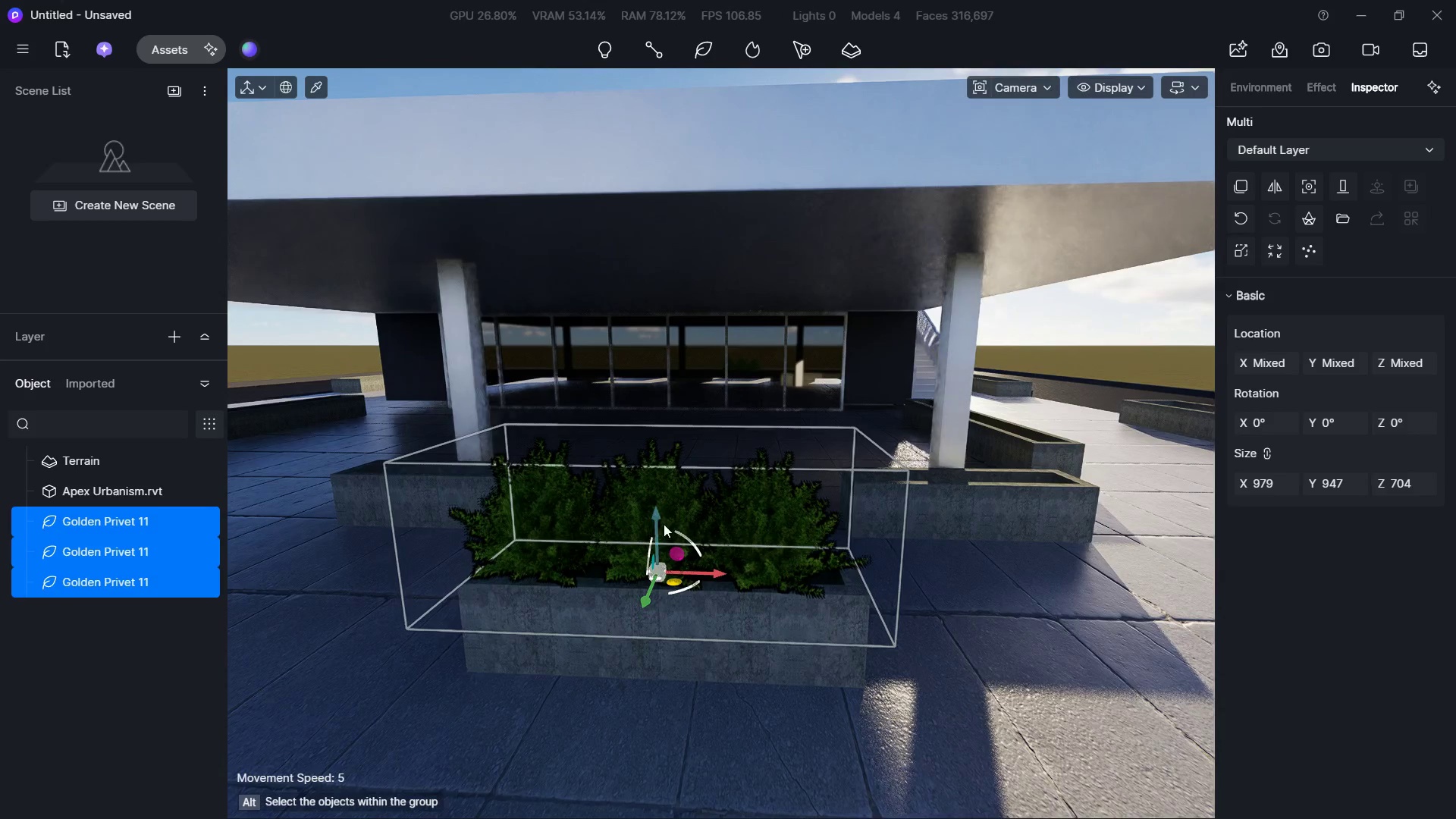 
hold_key(key=E, duration=0.42)
 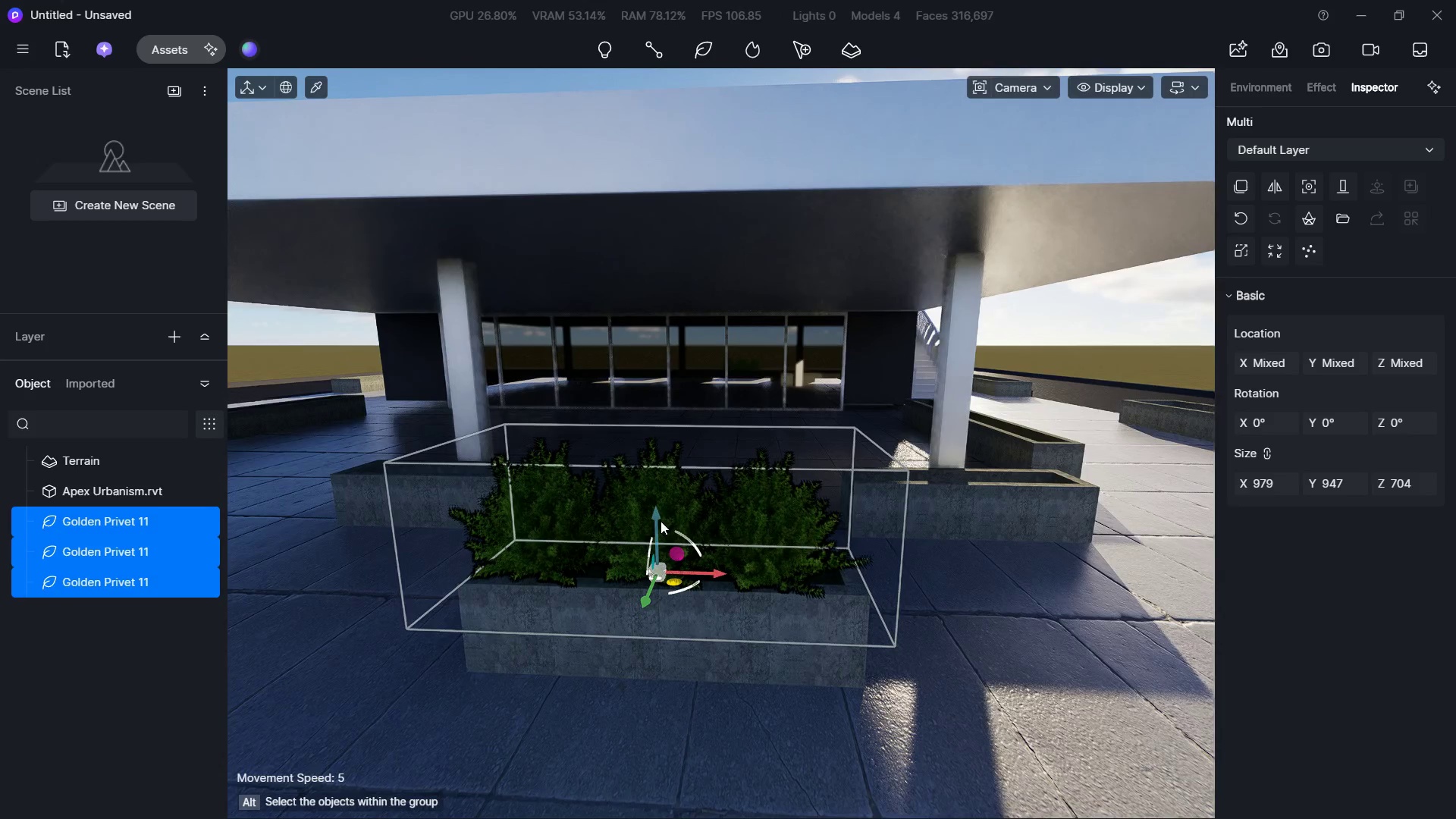 
left_click_drag(start_coordinate=[654, 521], to_coordinate=[643, 546])
 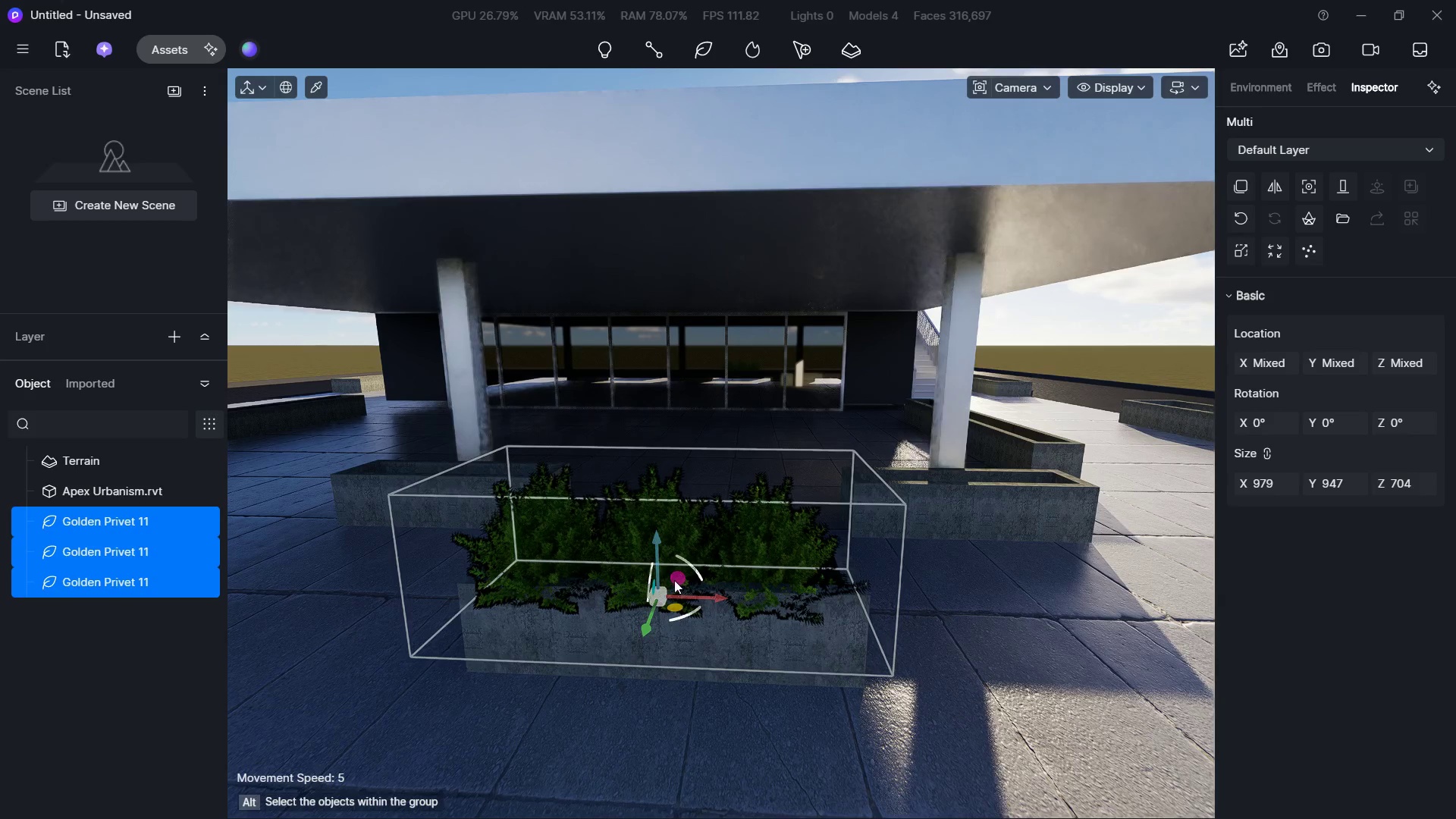 
key(Escape)
 